 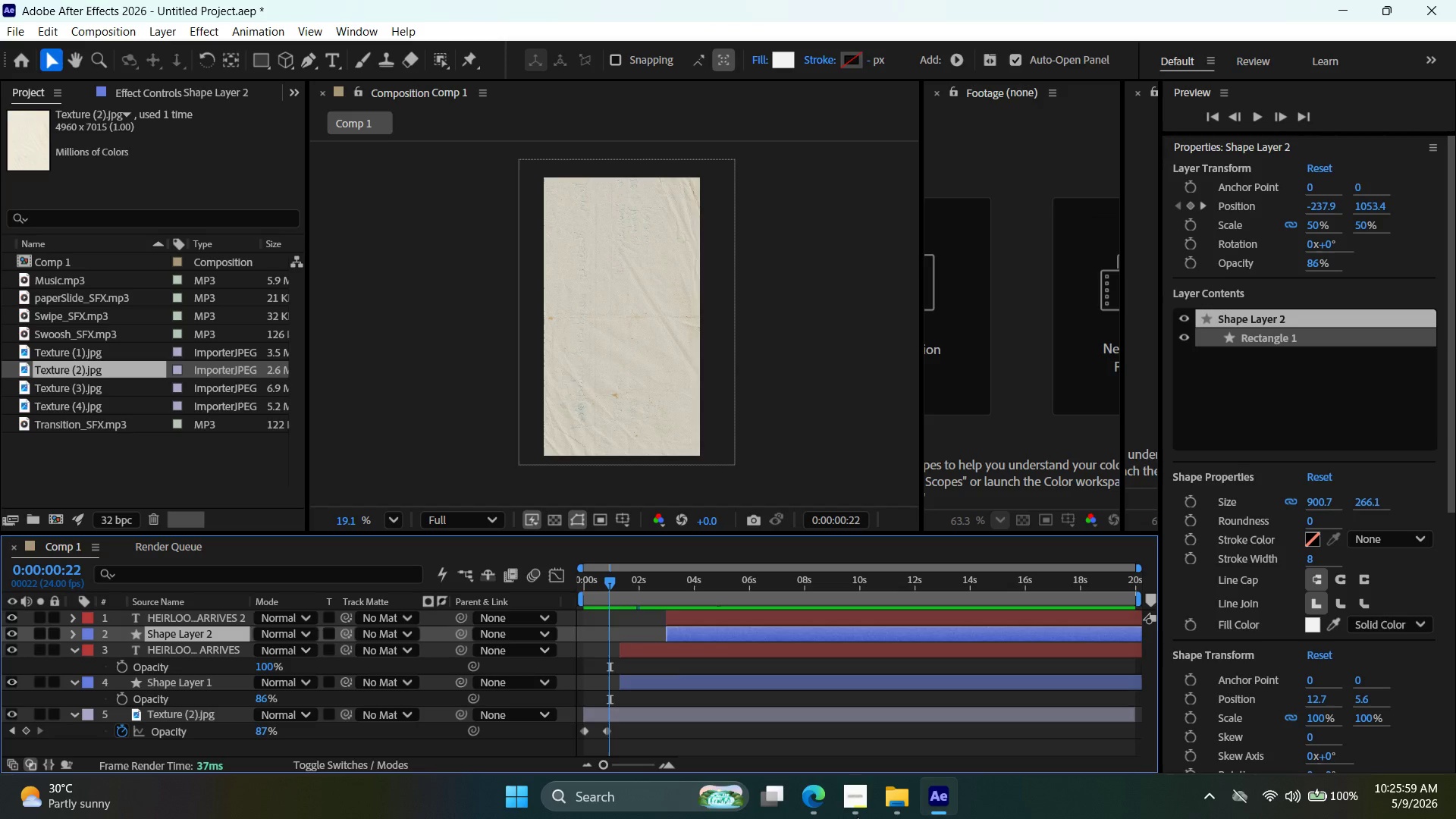 
key(Control+Z)
 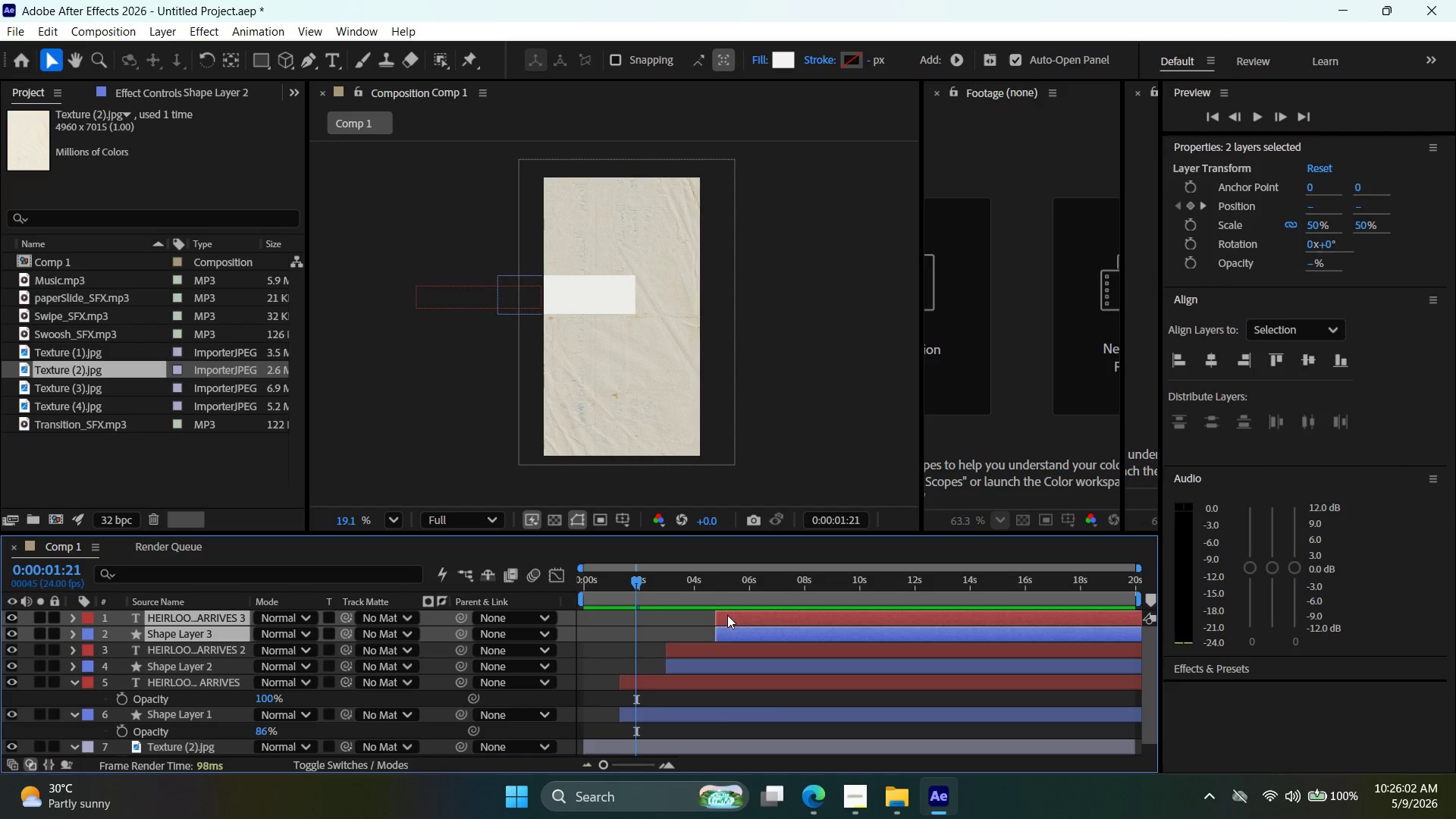 
left_click([732, 616])
 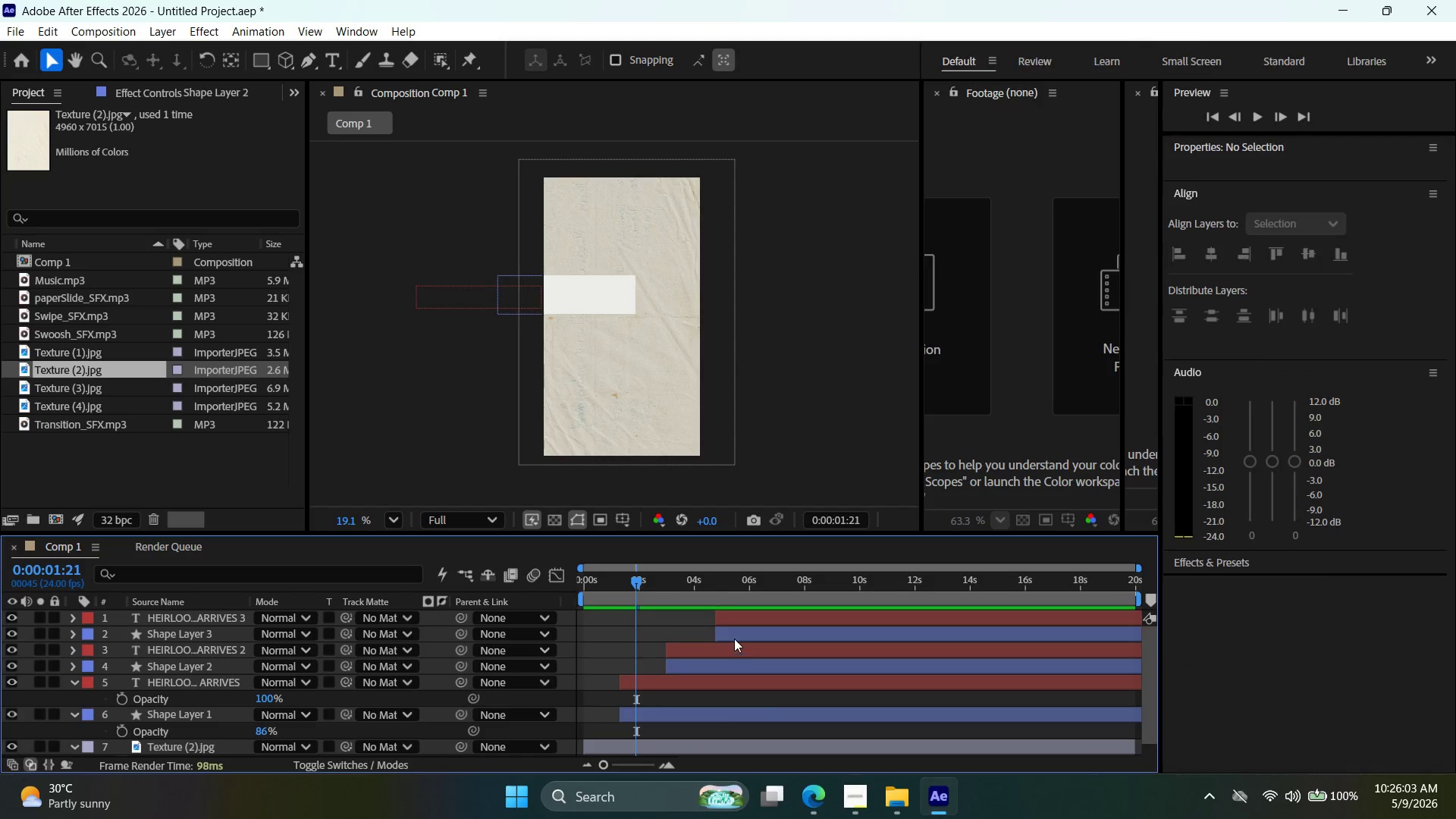 
double_click([737, 620])
 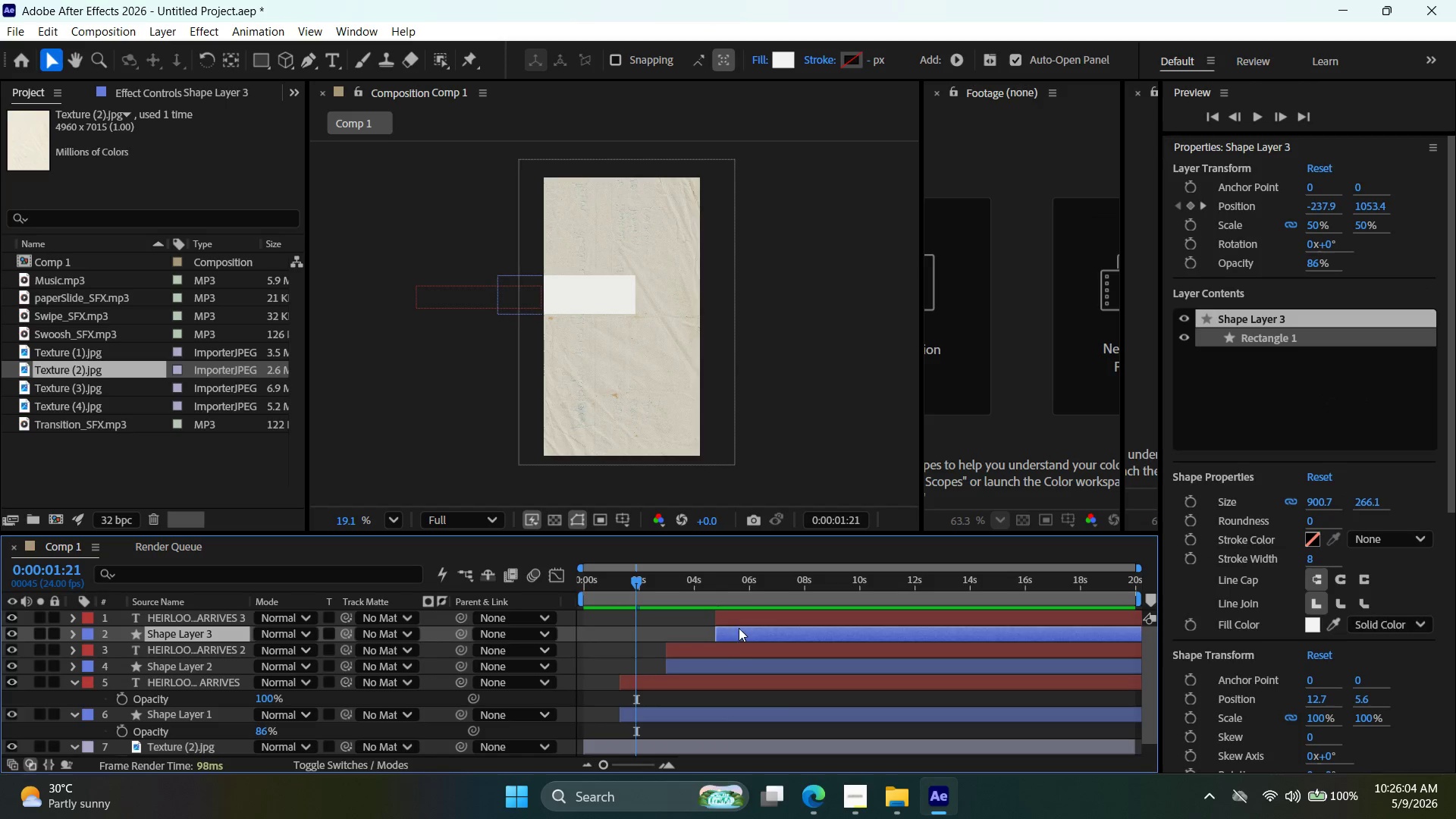 
key(Control+Z)
 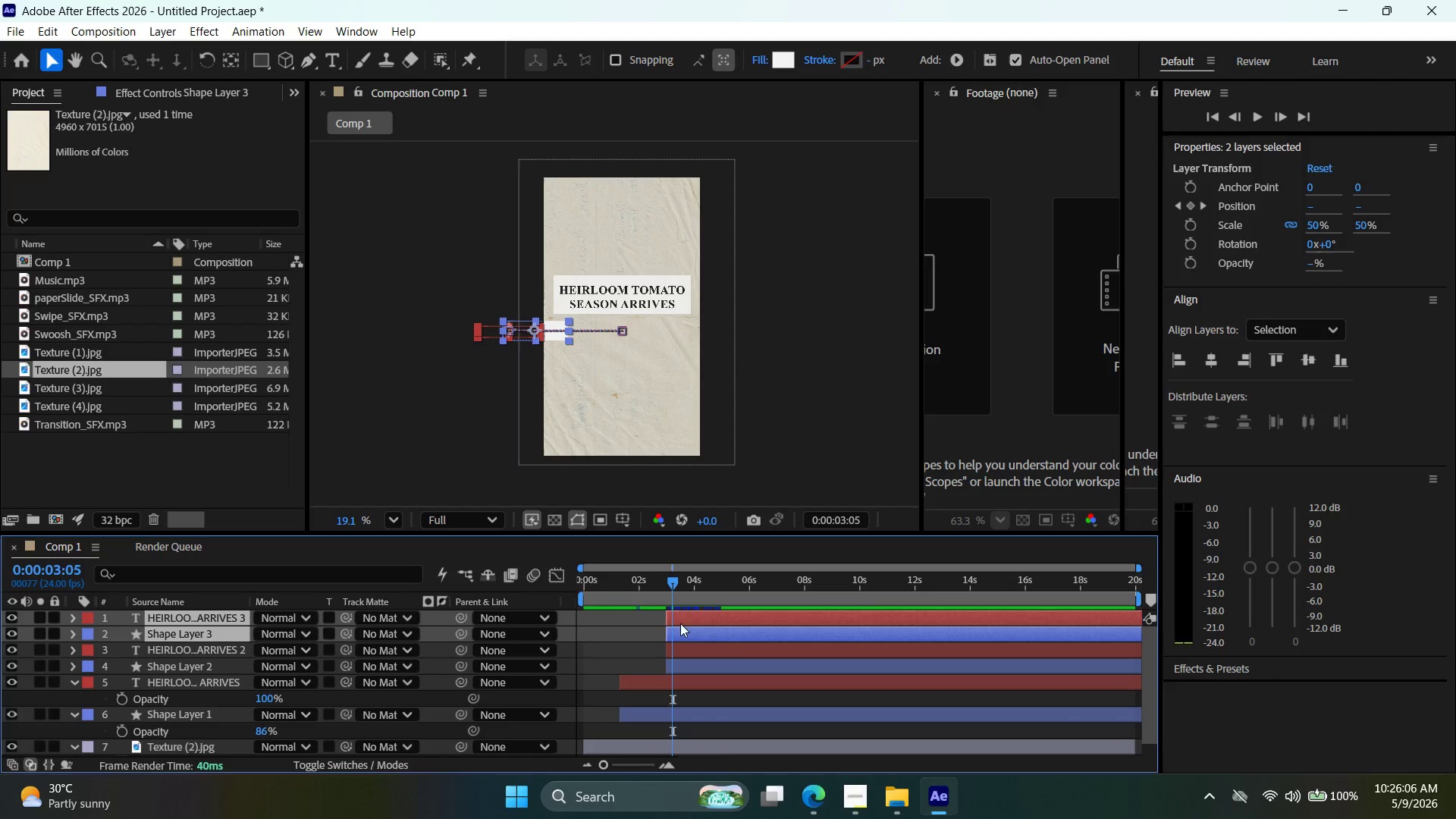 
scroll: coordinate [736, 634], scroll_direction: up, amount: 3.0
 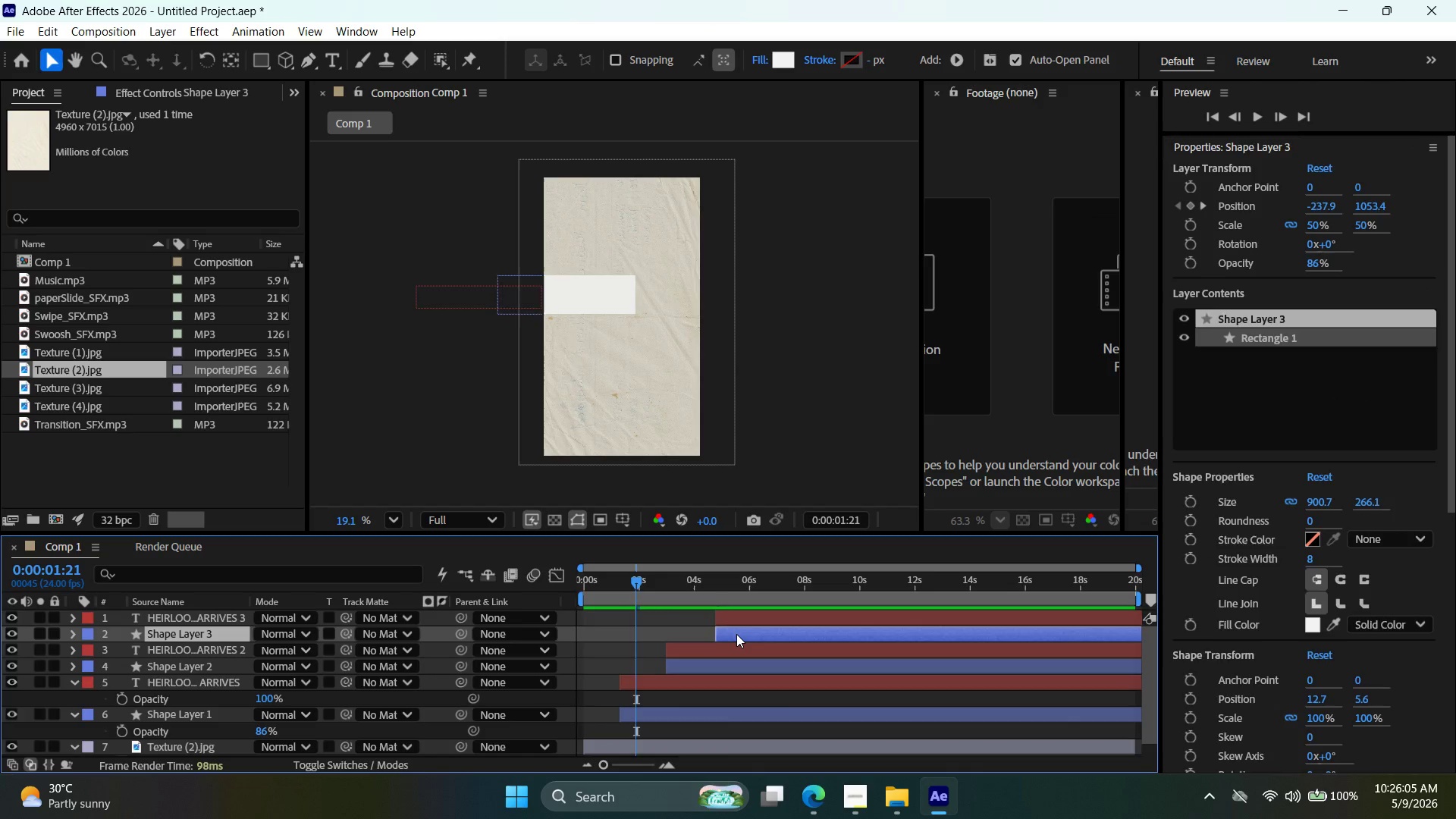 
left_click_drag(start_coordinate=[688, 617], to_coordinate=[745, 616])
 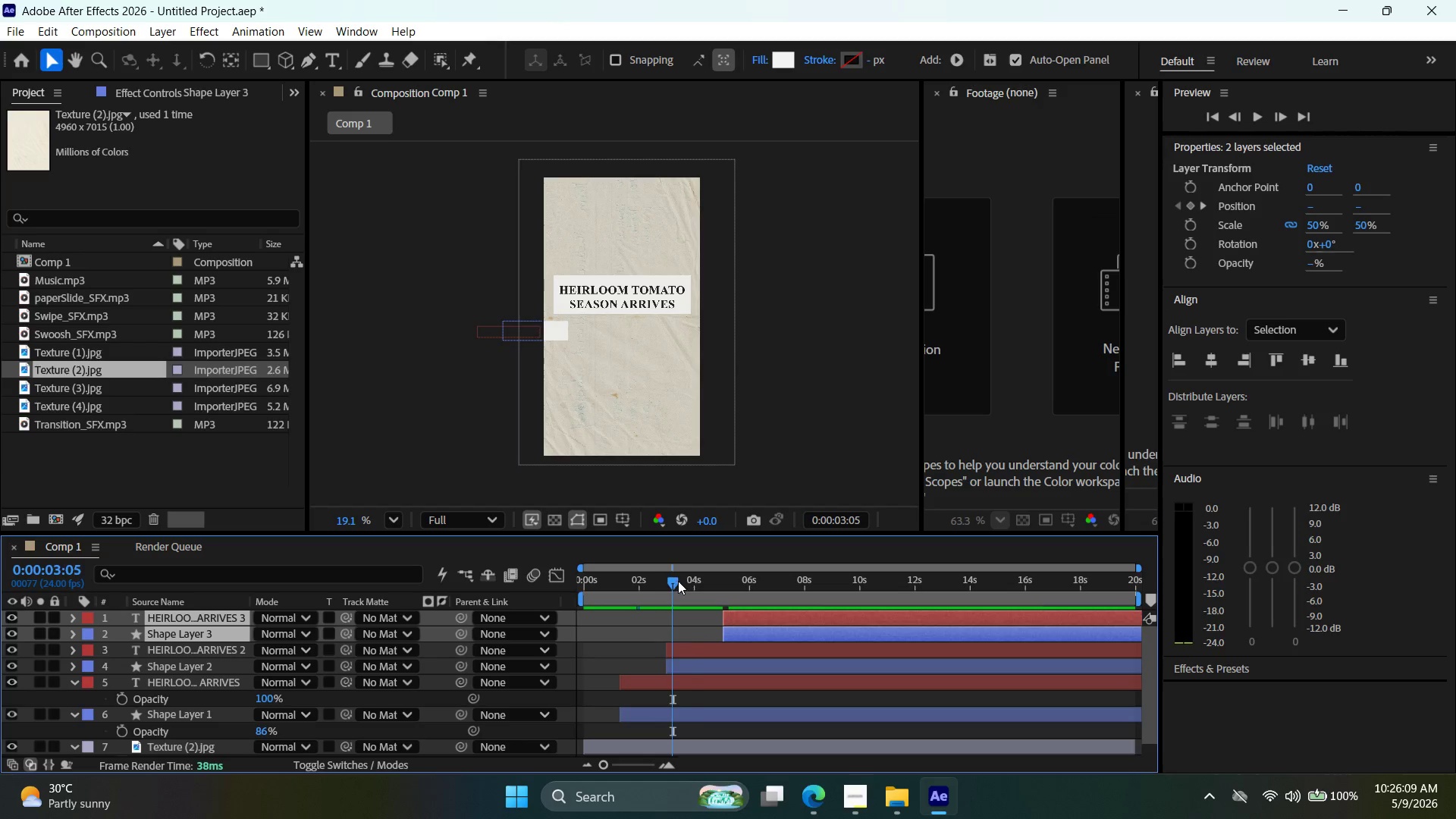 
left_click_drag(start_coordinate=[678, 581], to_coordinate=[704, 591])
 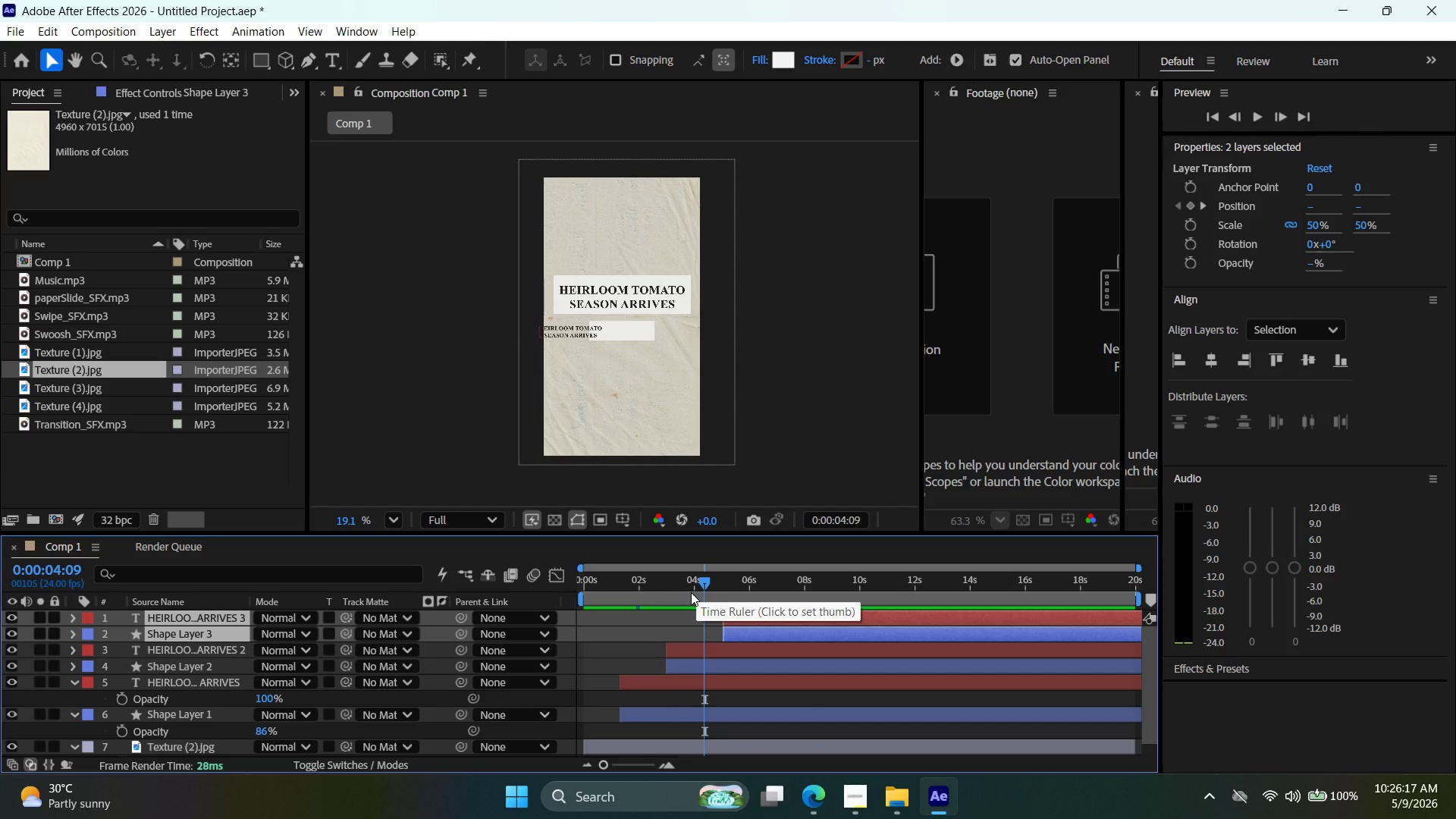 
left_click_drag(start_coordinate=[705, 575], to_coordinate=[717, 595])
 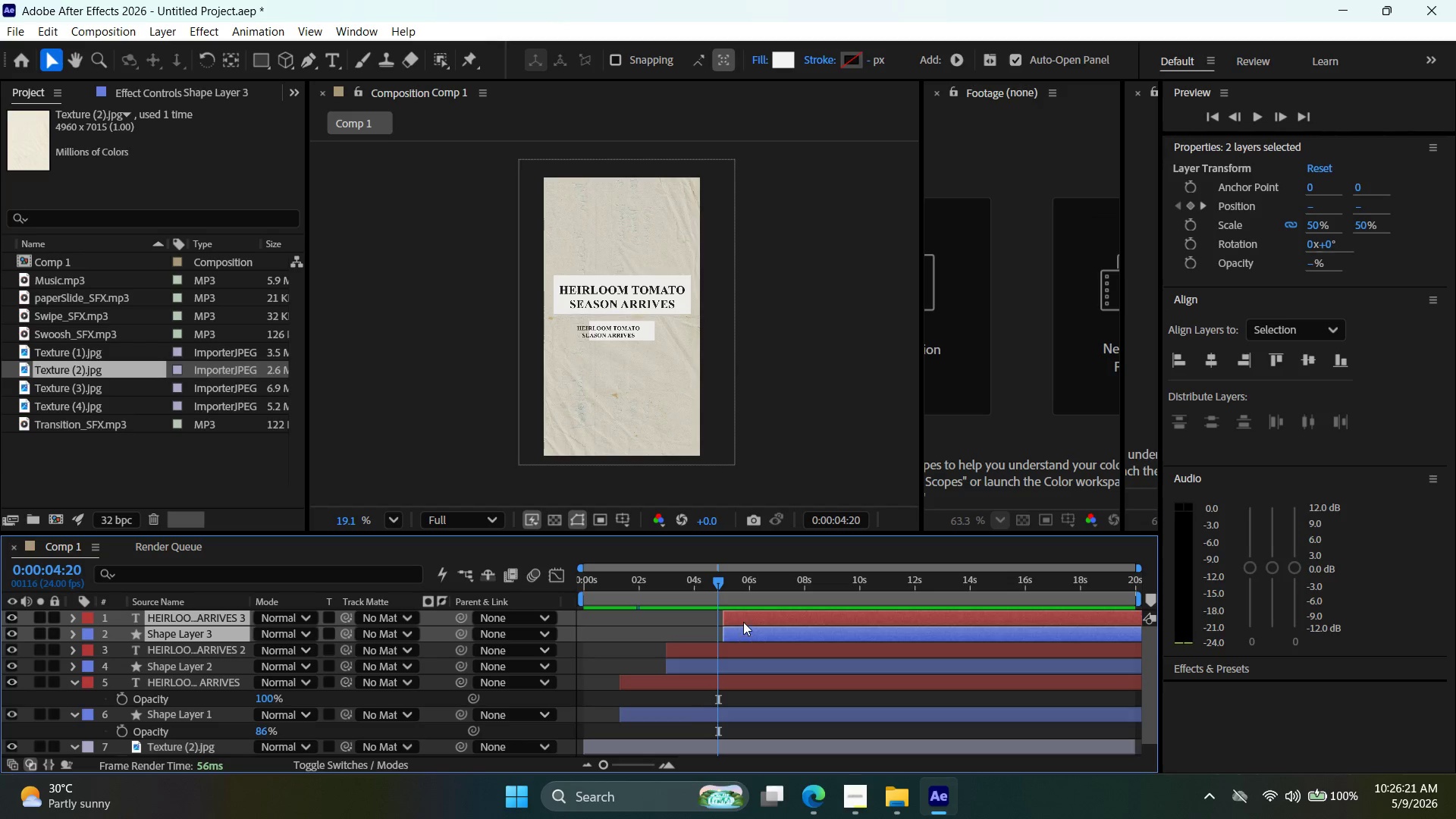 
left_click([744, 620])
 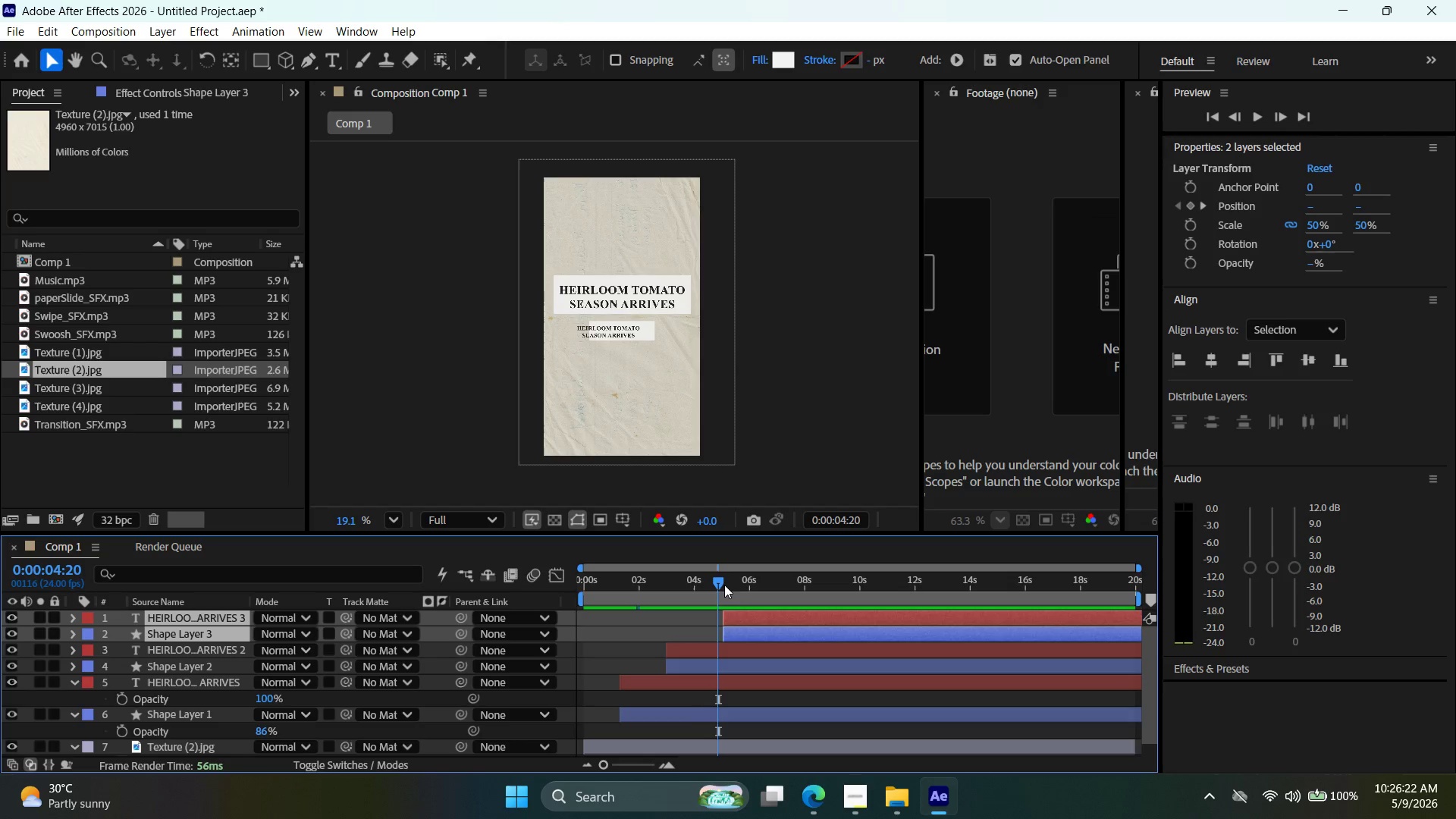 
left_click_drag(start_coordinate=[720, 581], to_coordinate=[726, 586])
 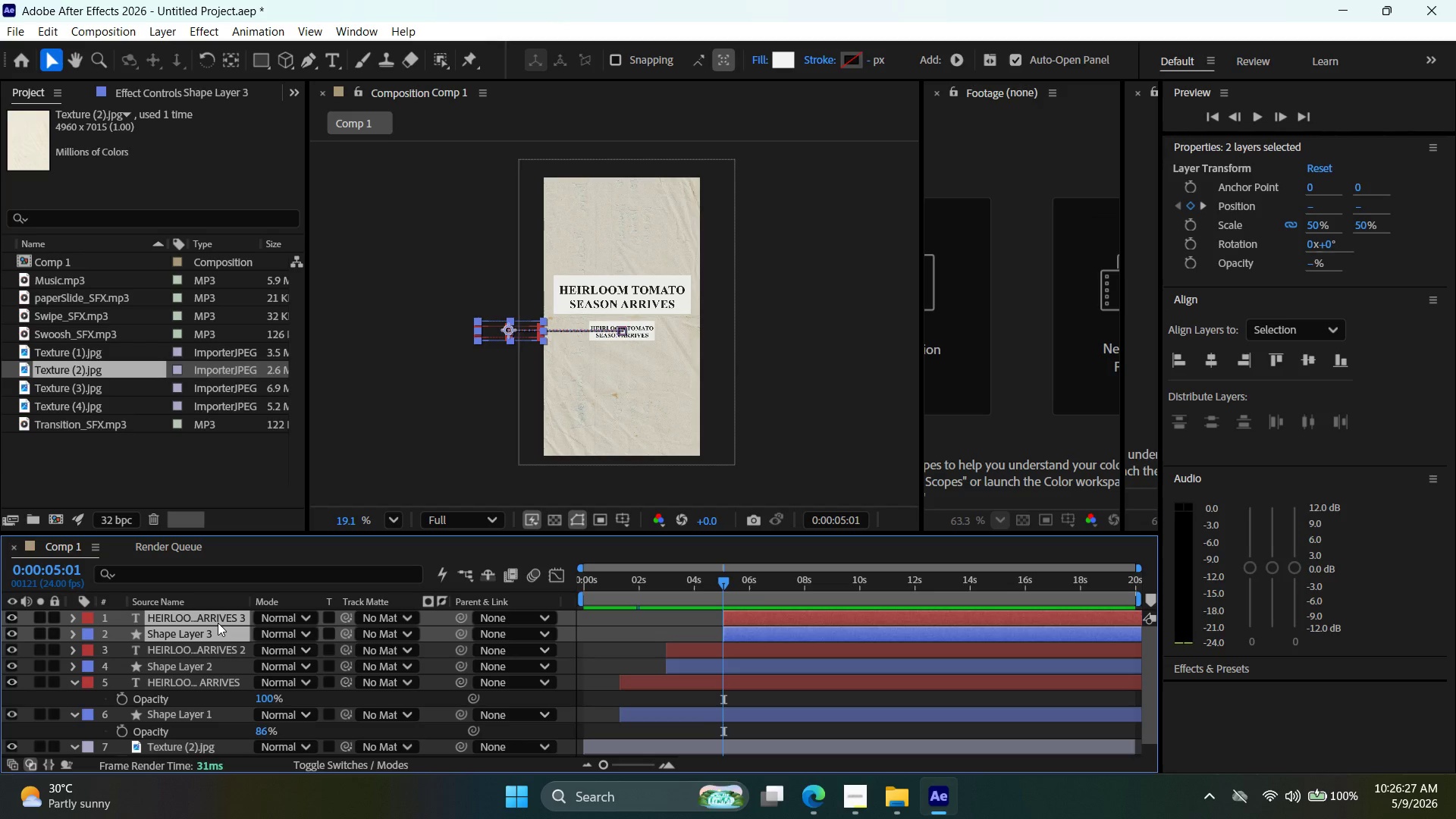 
key(P)
 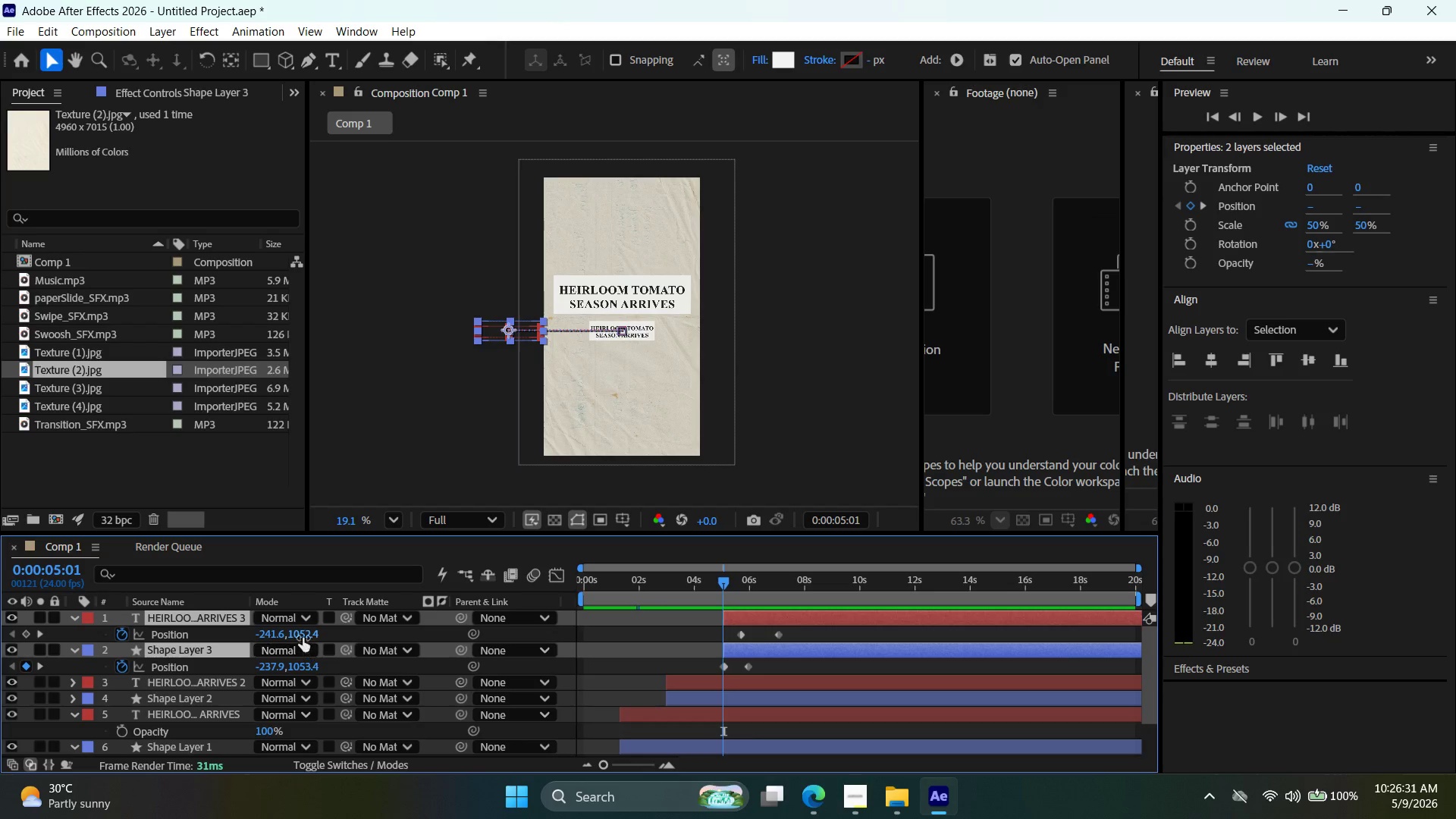 
double_click([304, 631])
 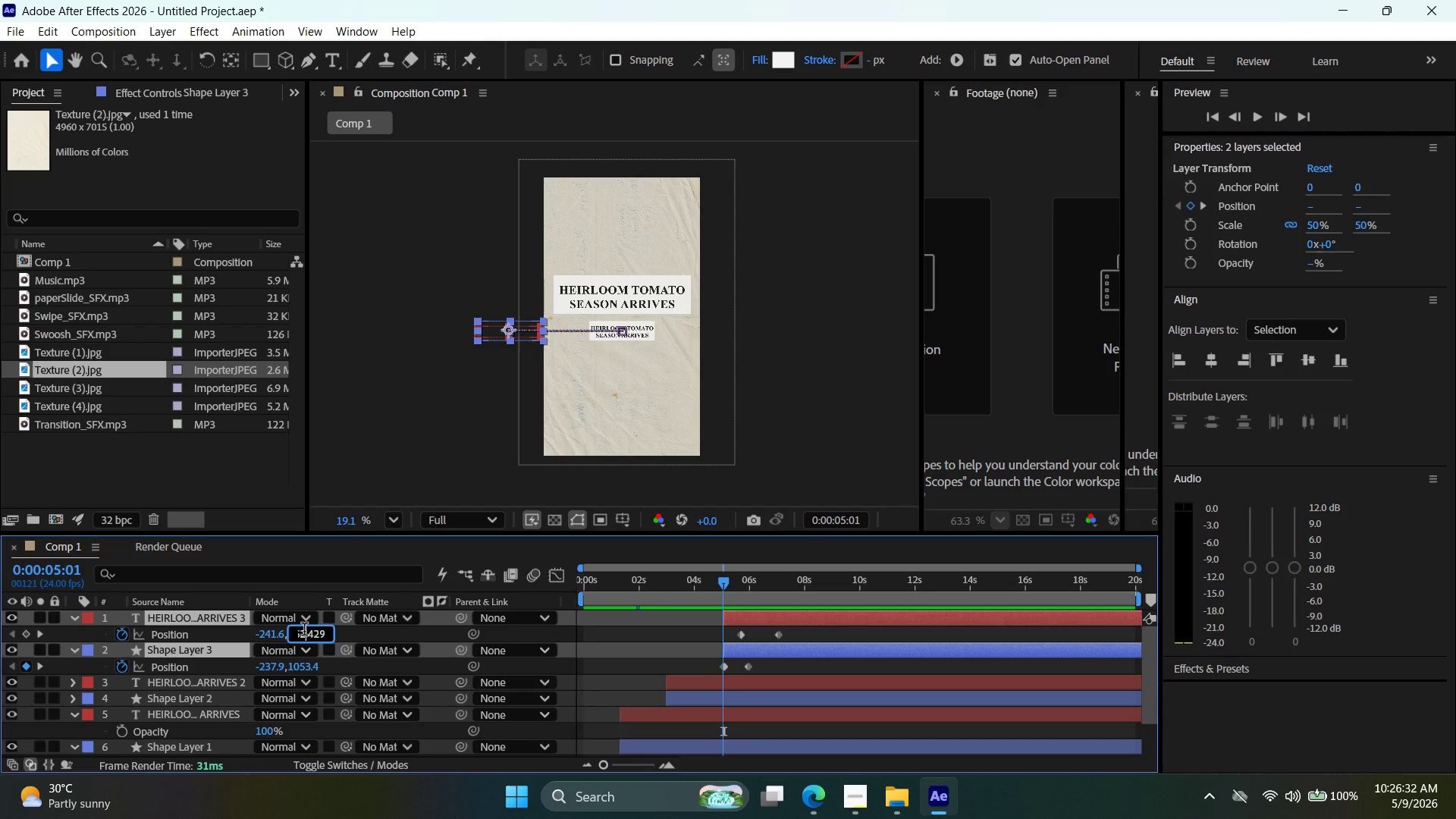 
triple_click([304, 631])
 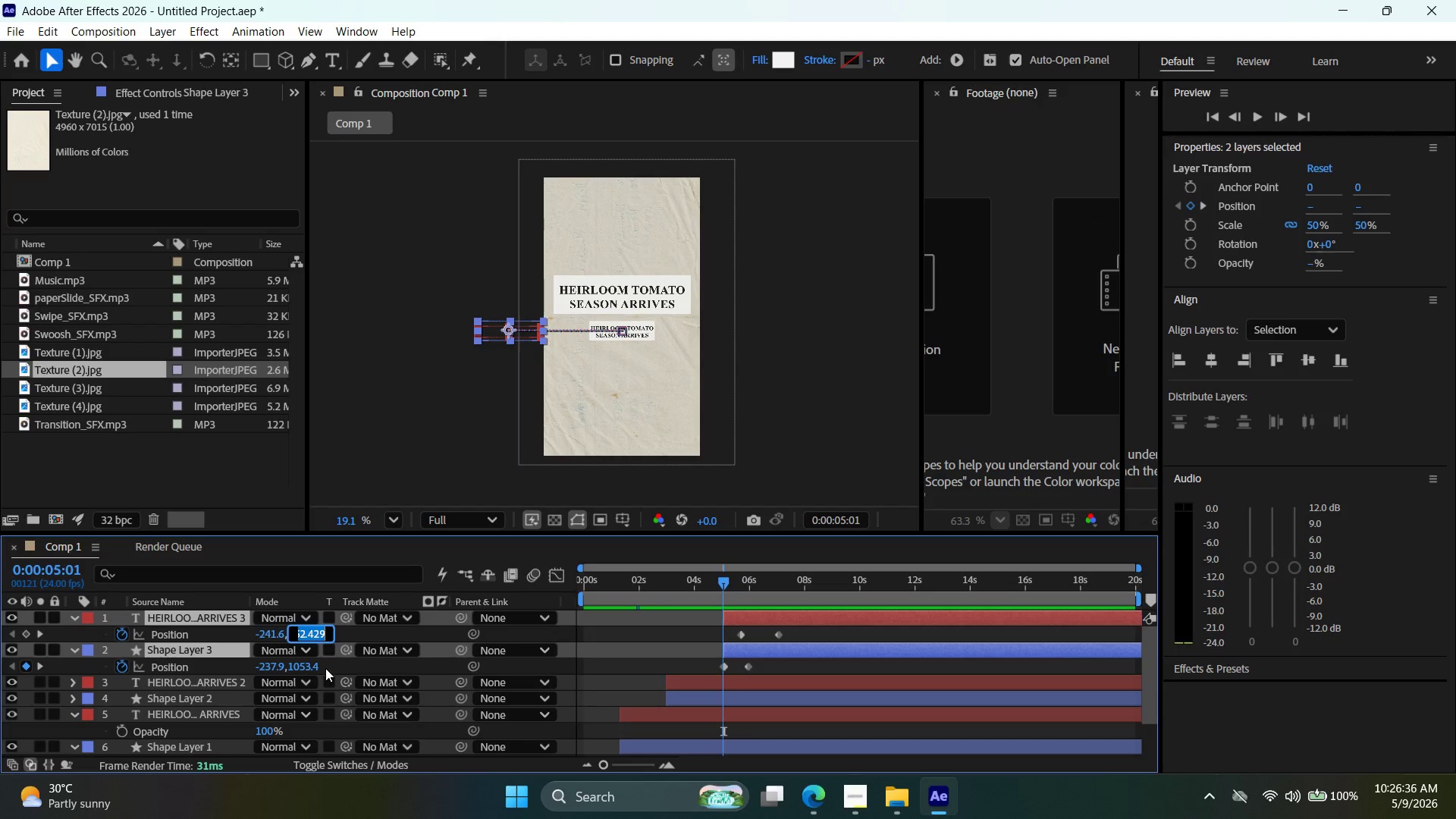 
type(1200)
 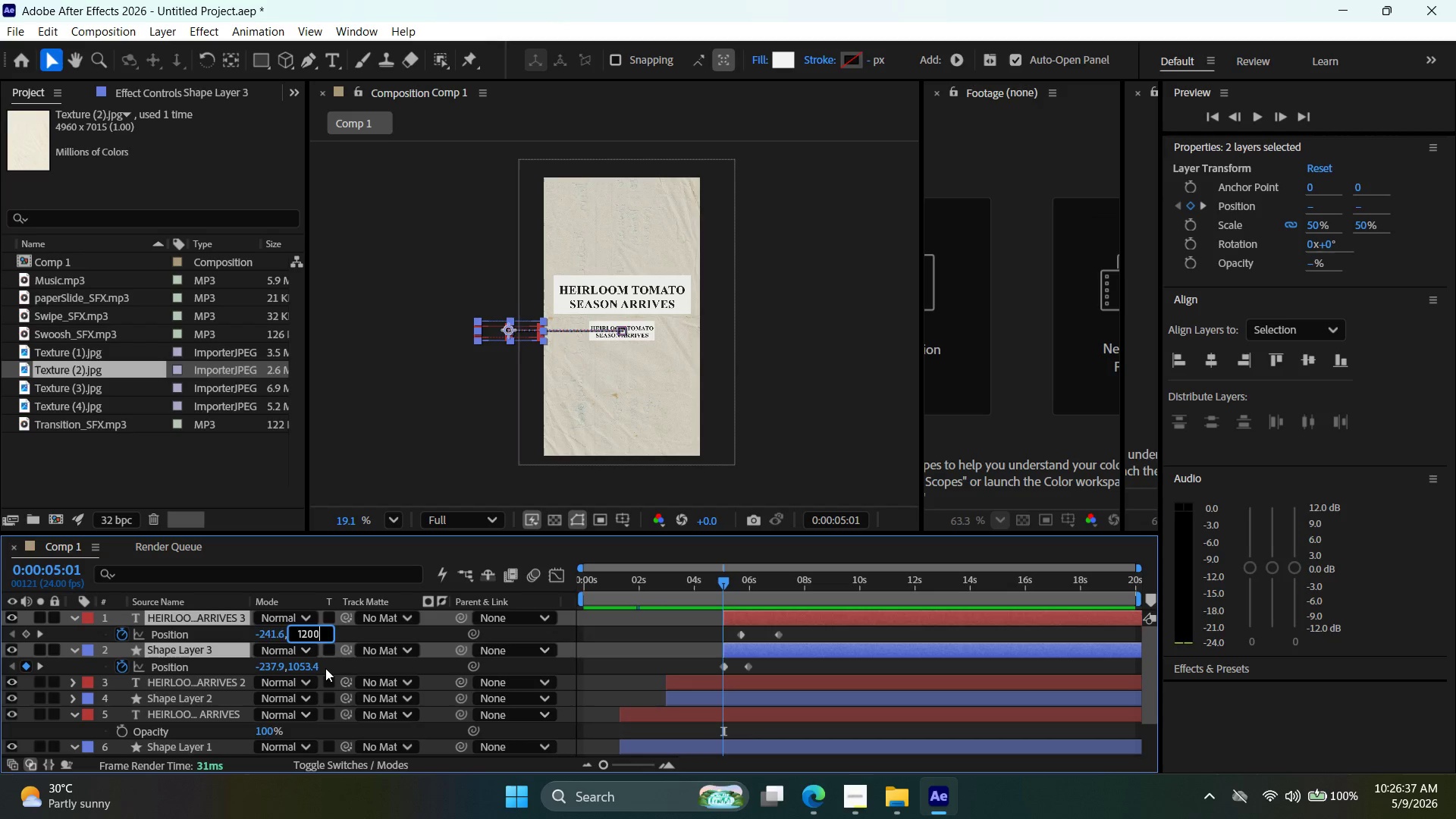 
key(Enter)
 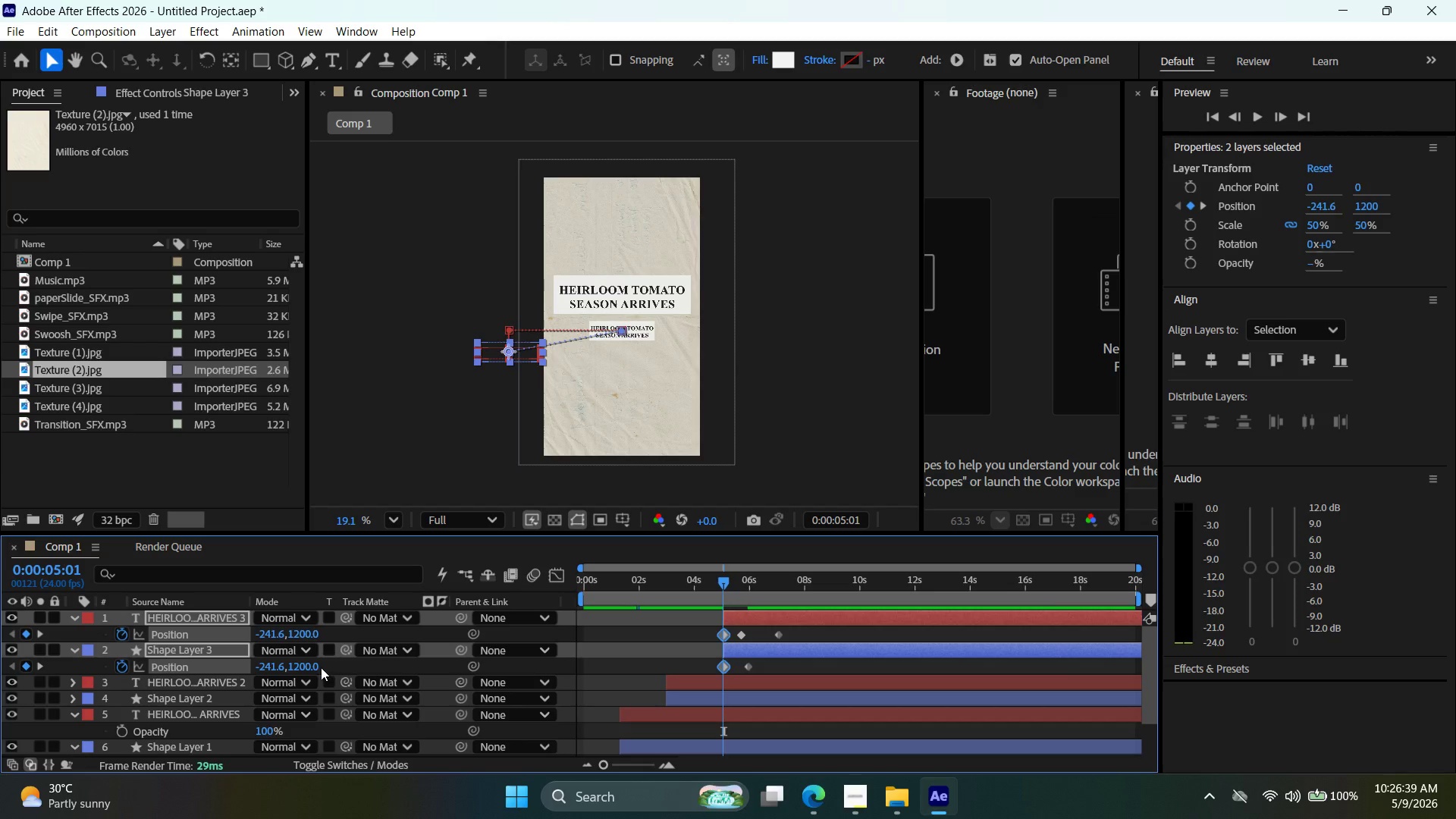 
left_click([299, 634])
 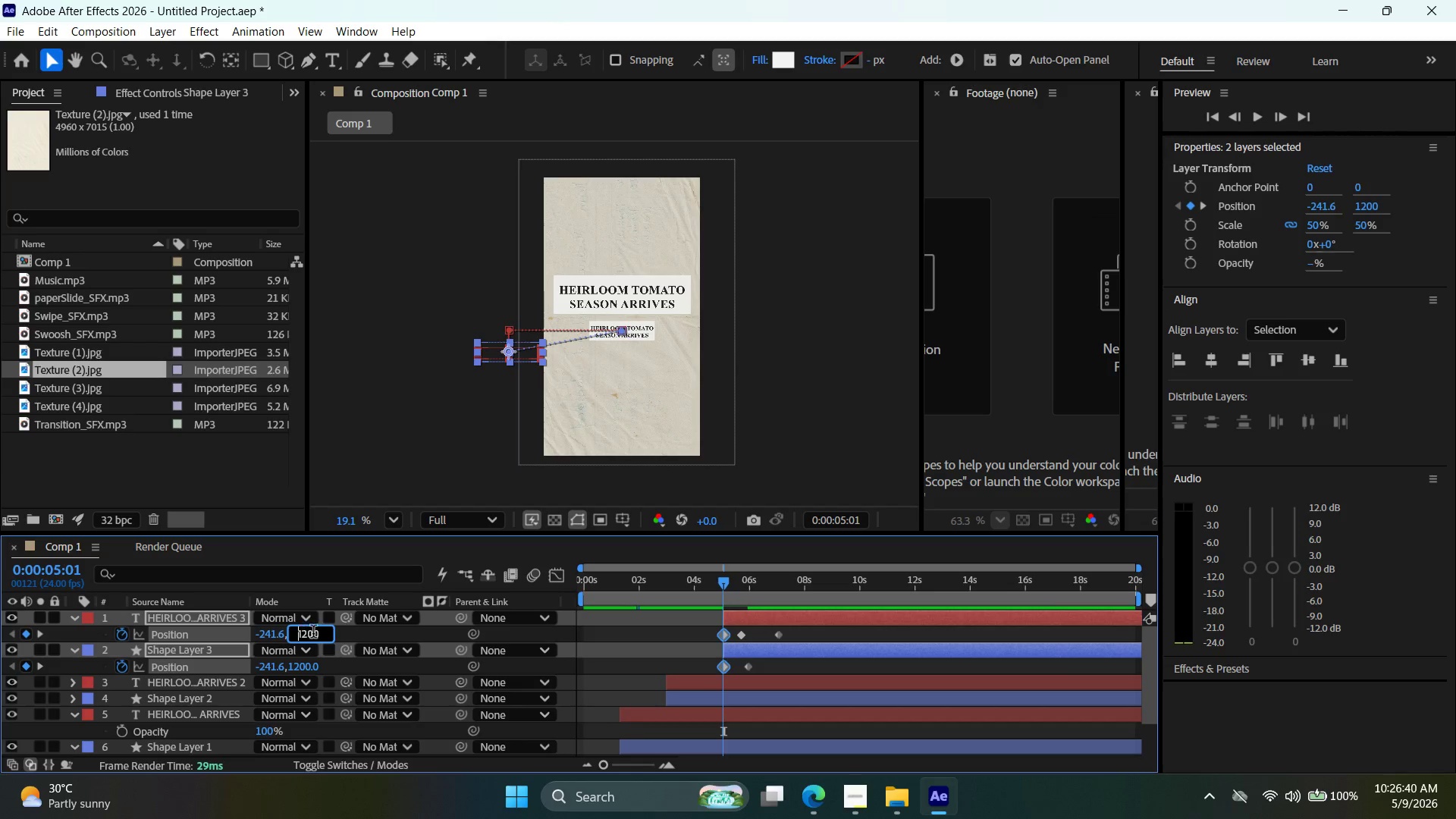 
left_click([317, 632])
 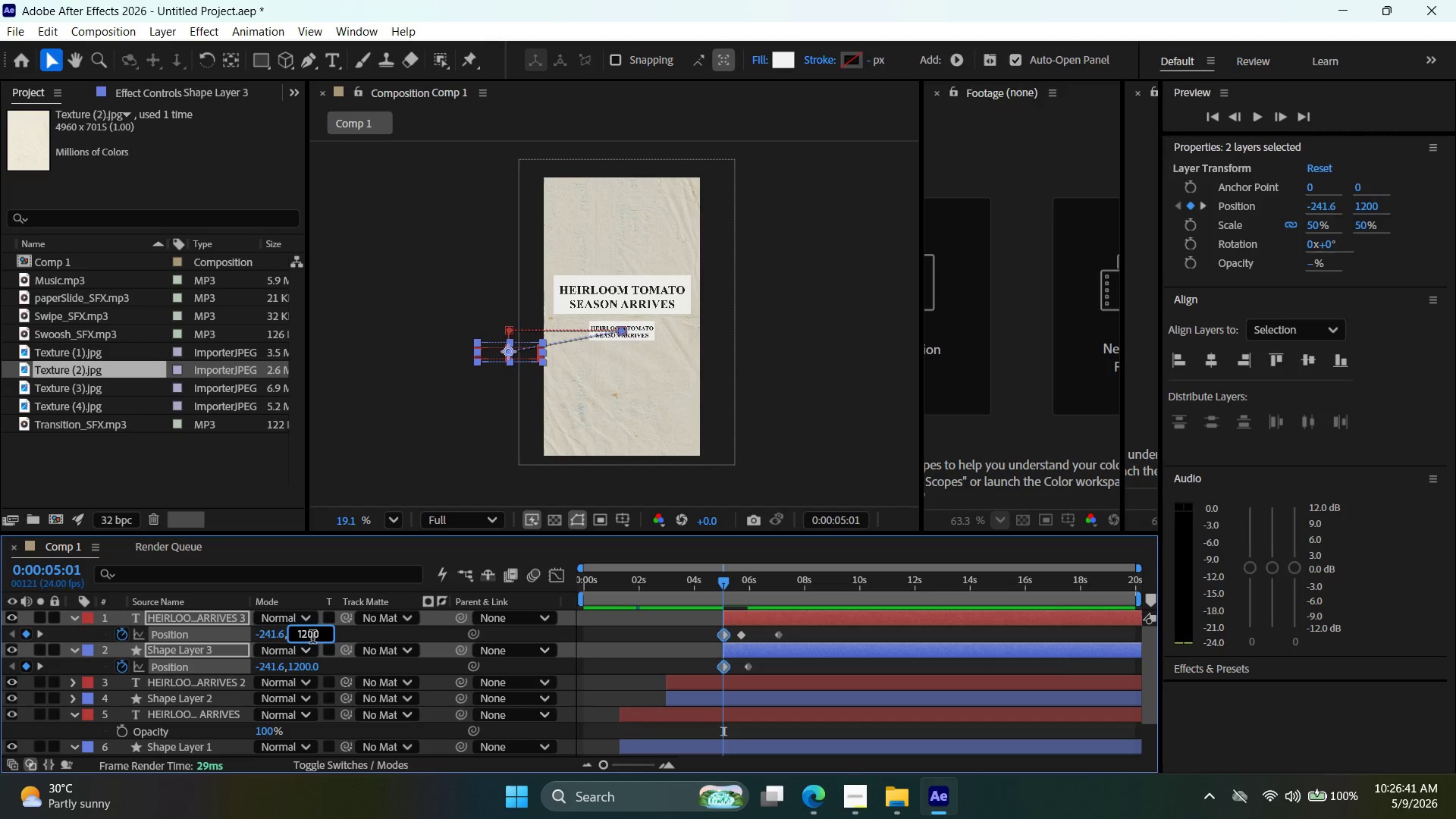 
left_click([315, 638])
 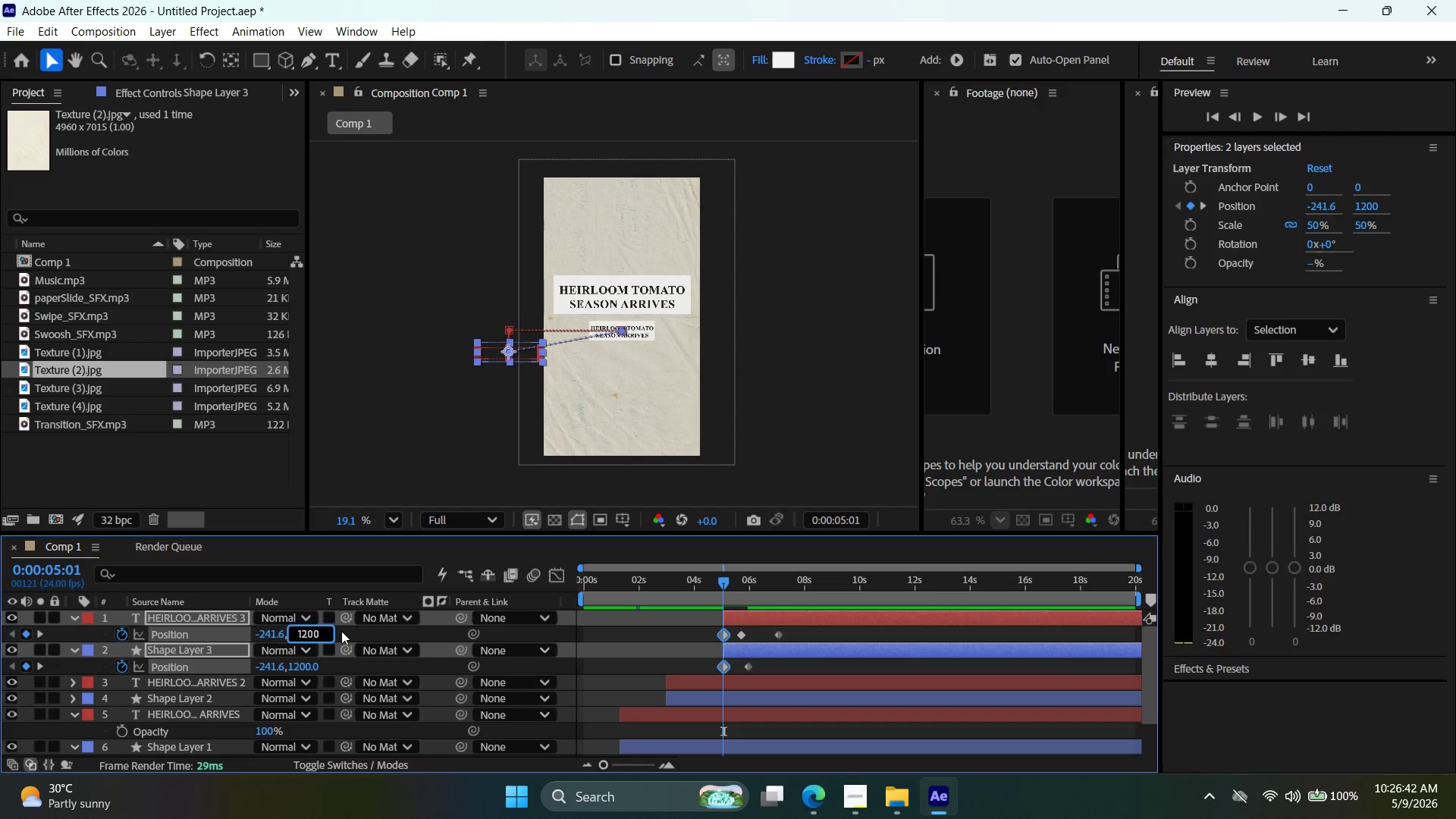 
key(Backspace)
 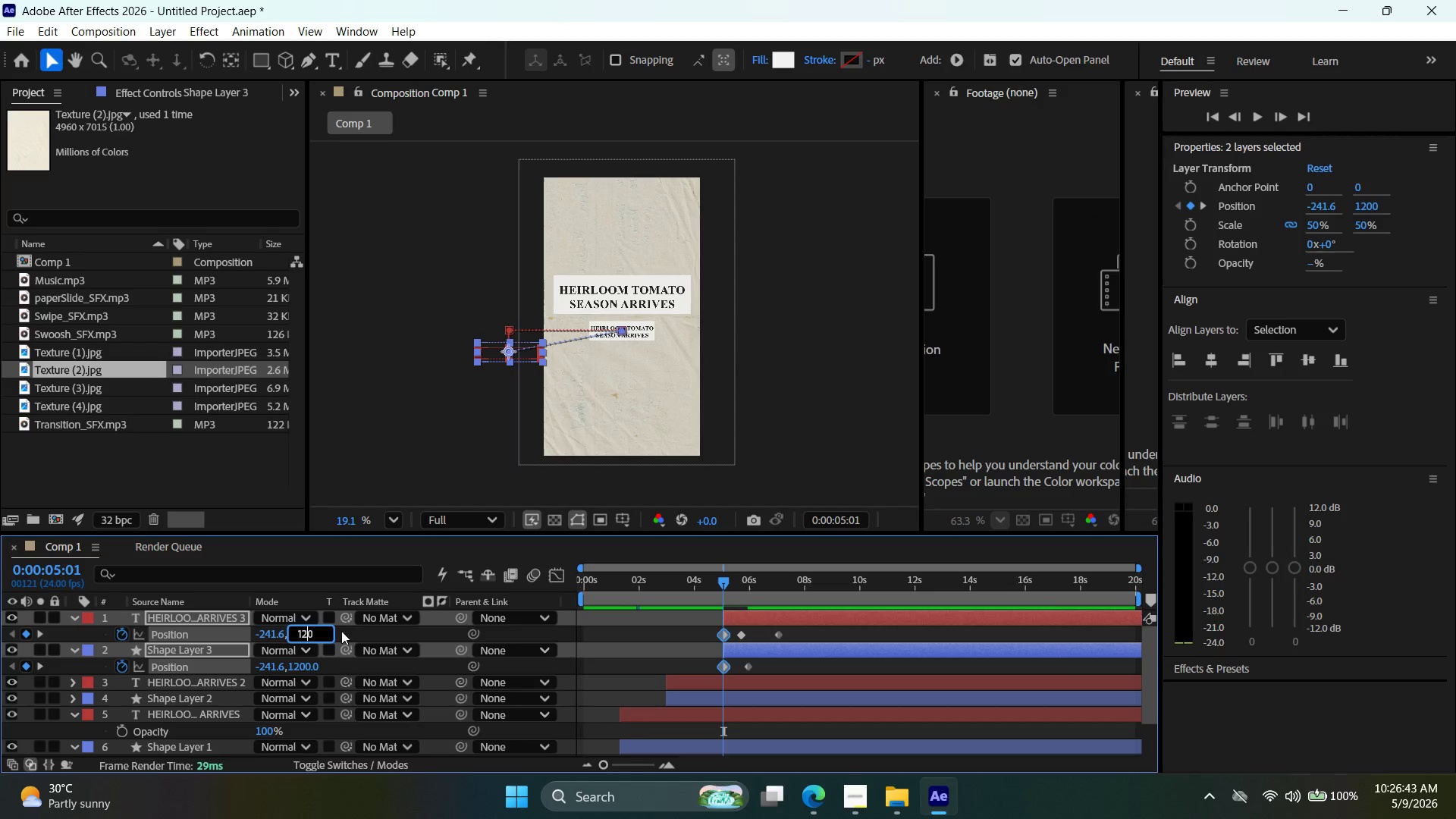 
key(5)
 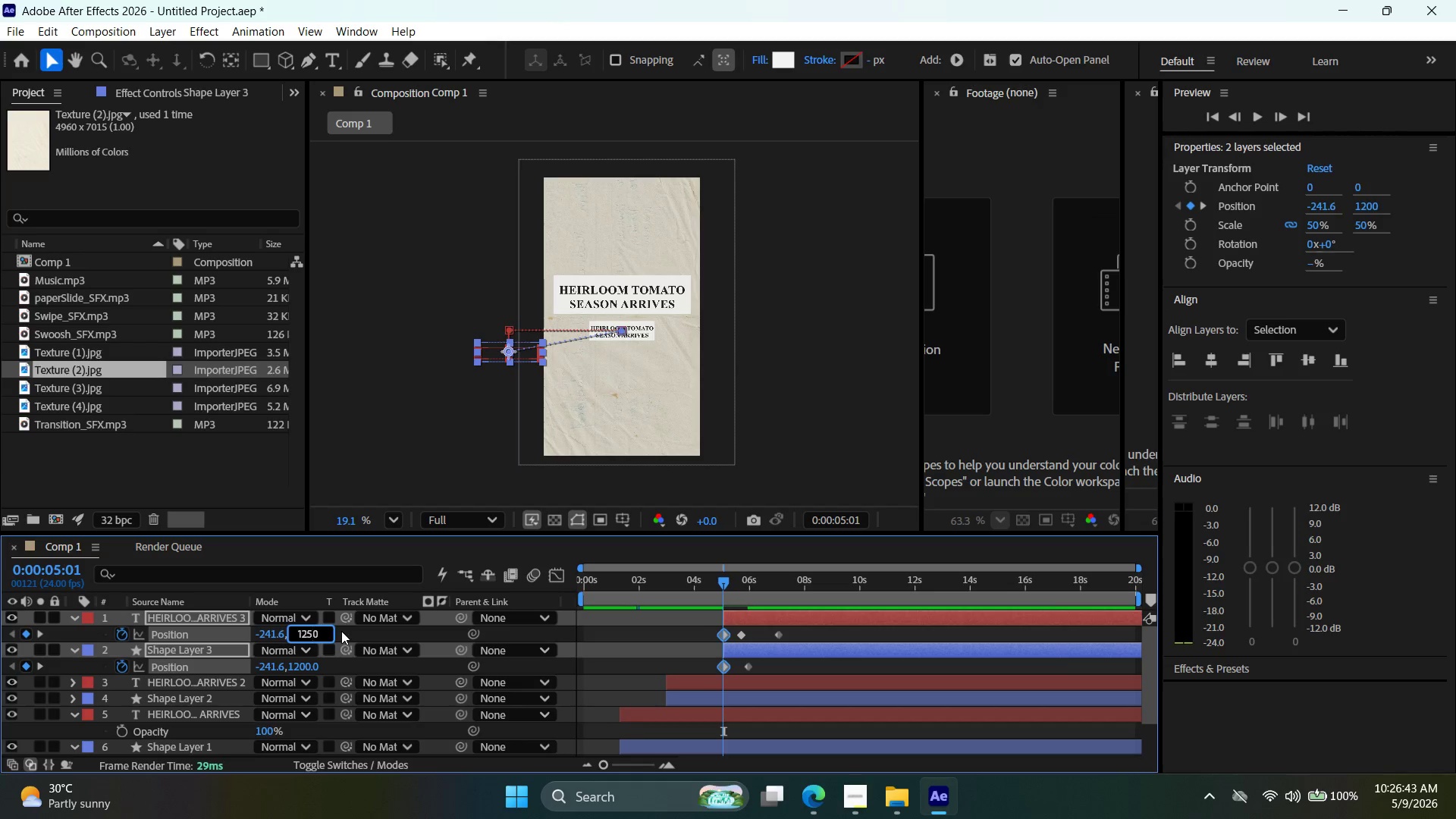 
key(Enter)
 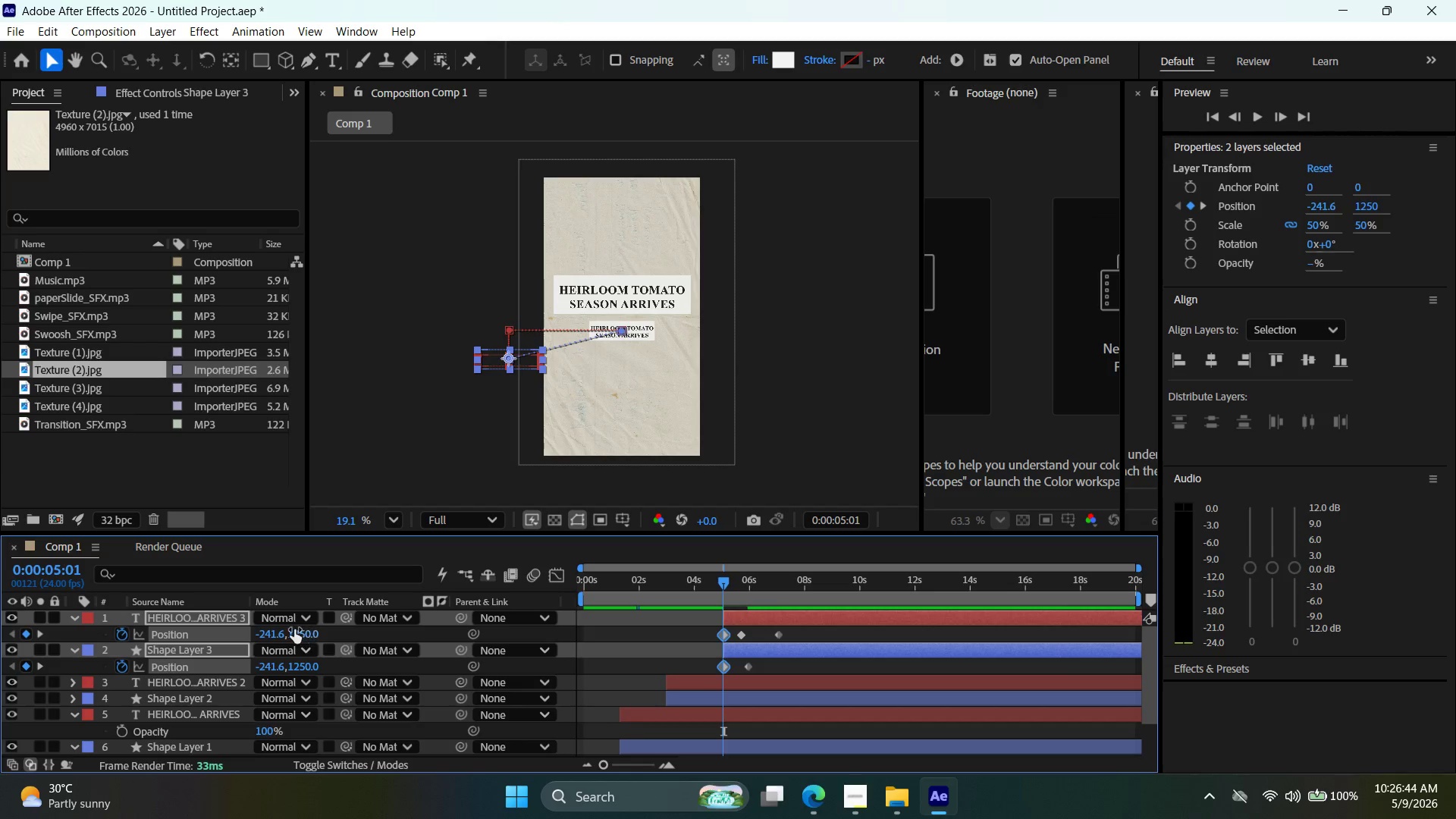 
left_click([301, 630])
 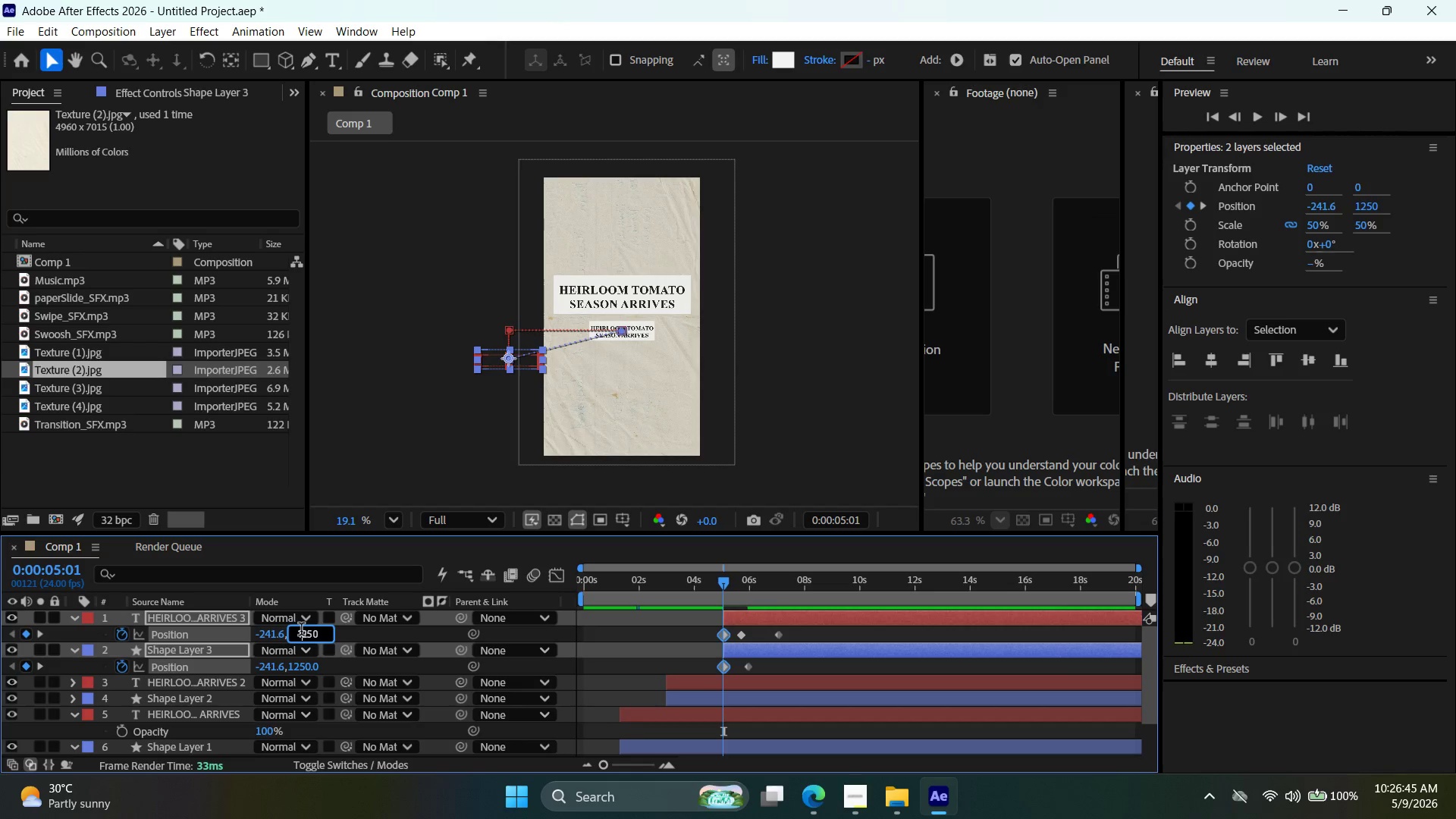 
triple_click([301, 631])
 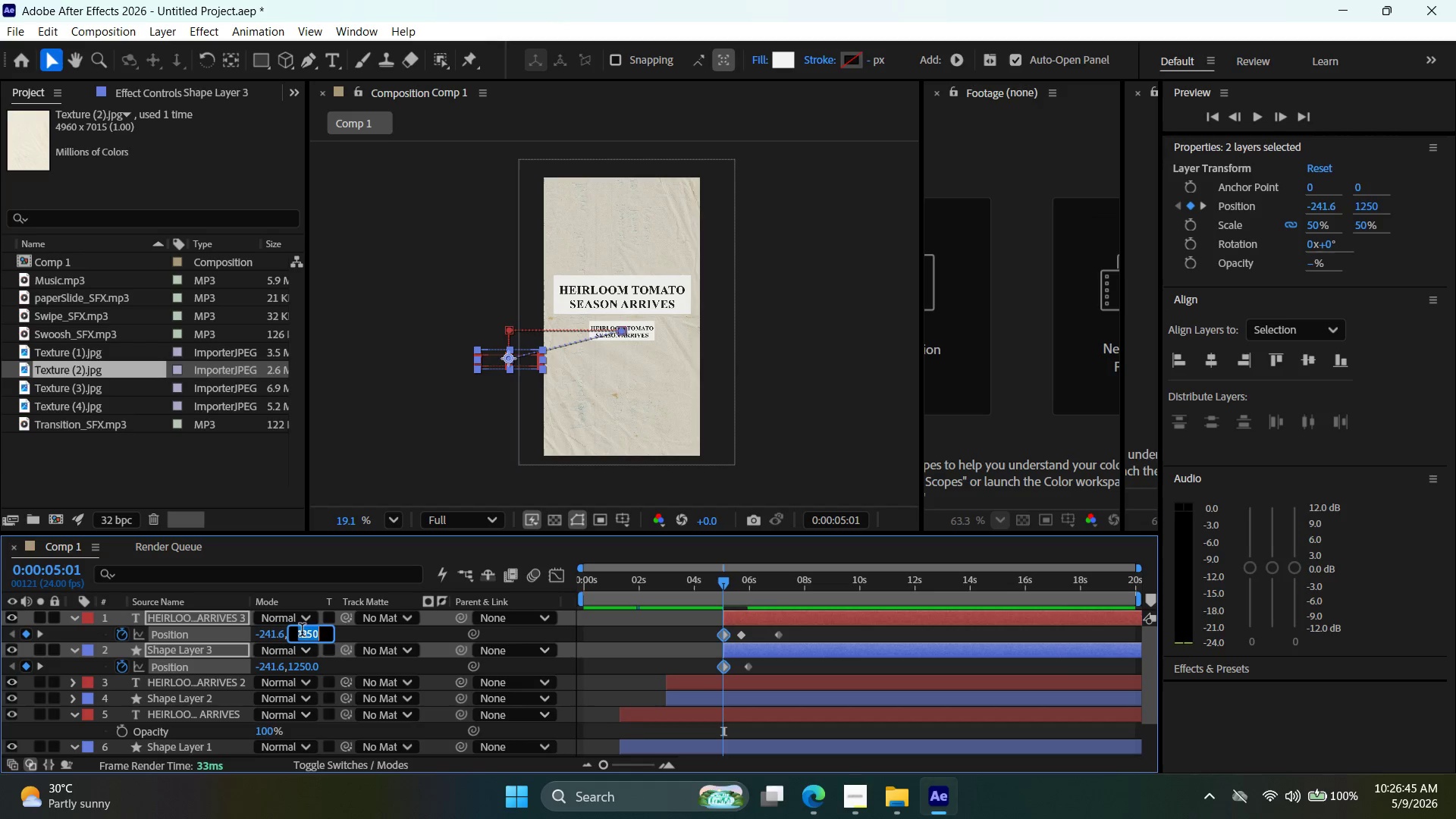 
key(Control+ControlLeft)
 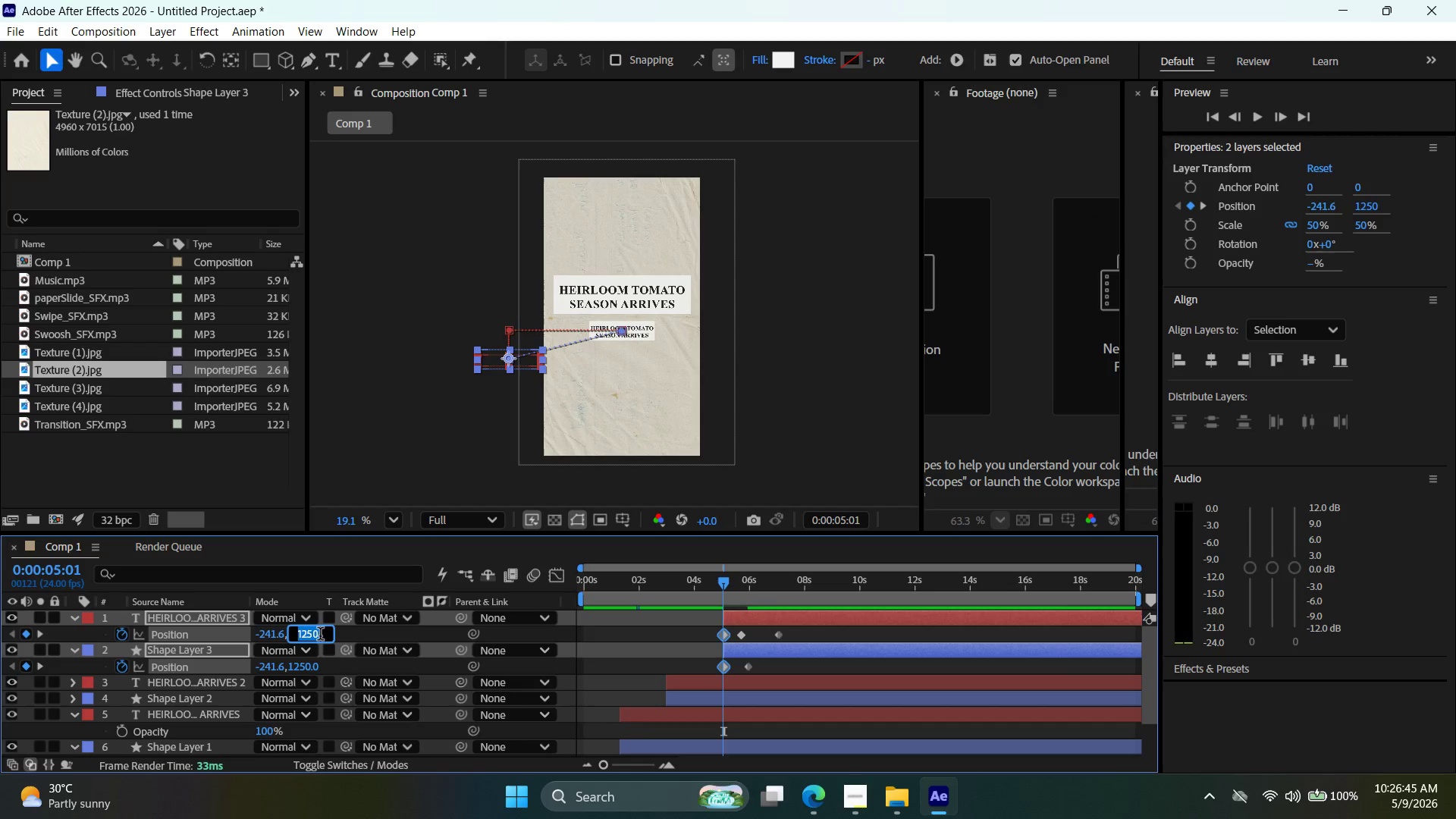 
key(Control+C)
 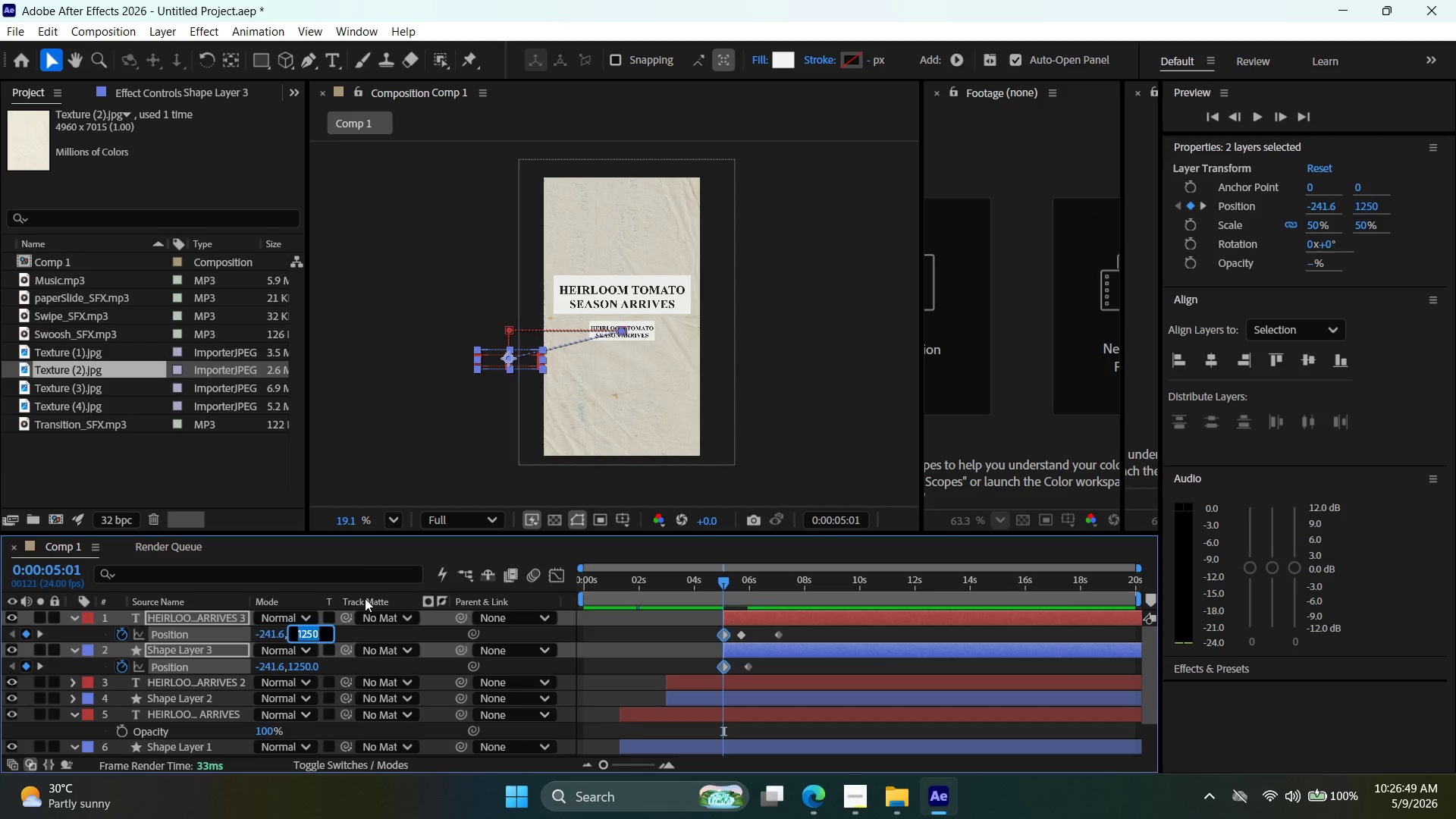 
key(Control+C)
 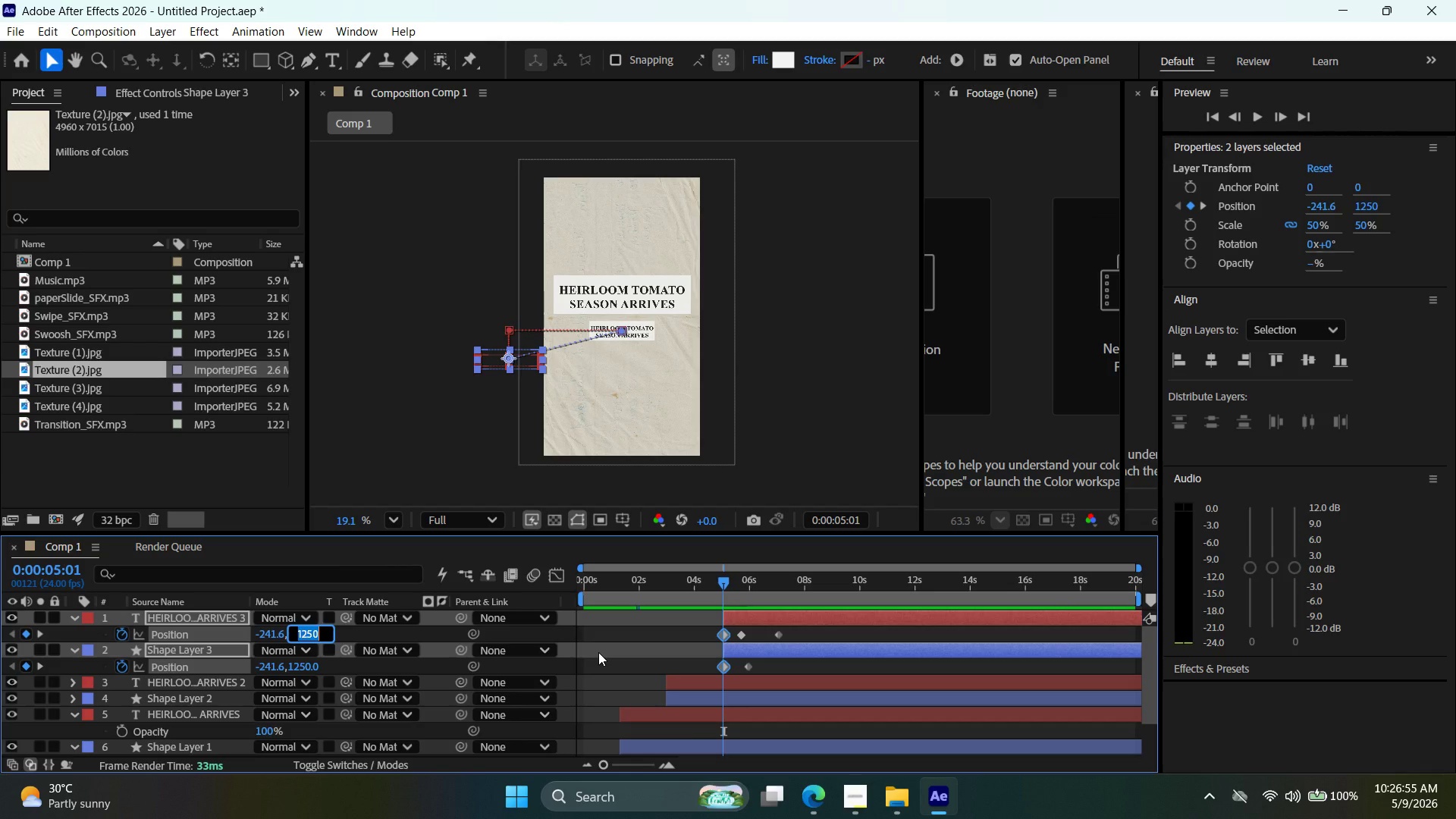 
wait(6.61)
 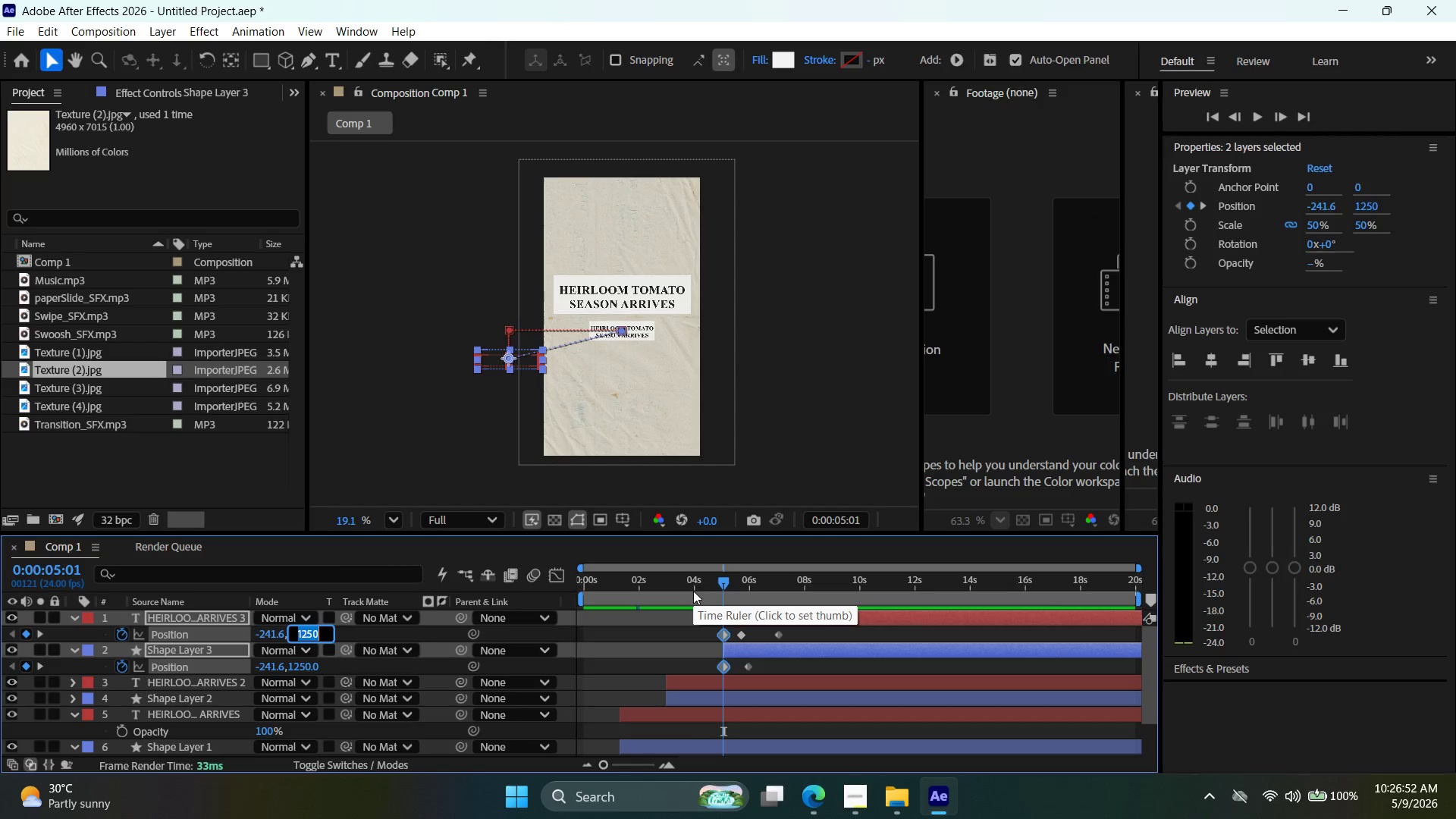 
left_click([739, 635])
 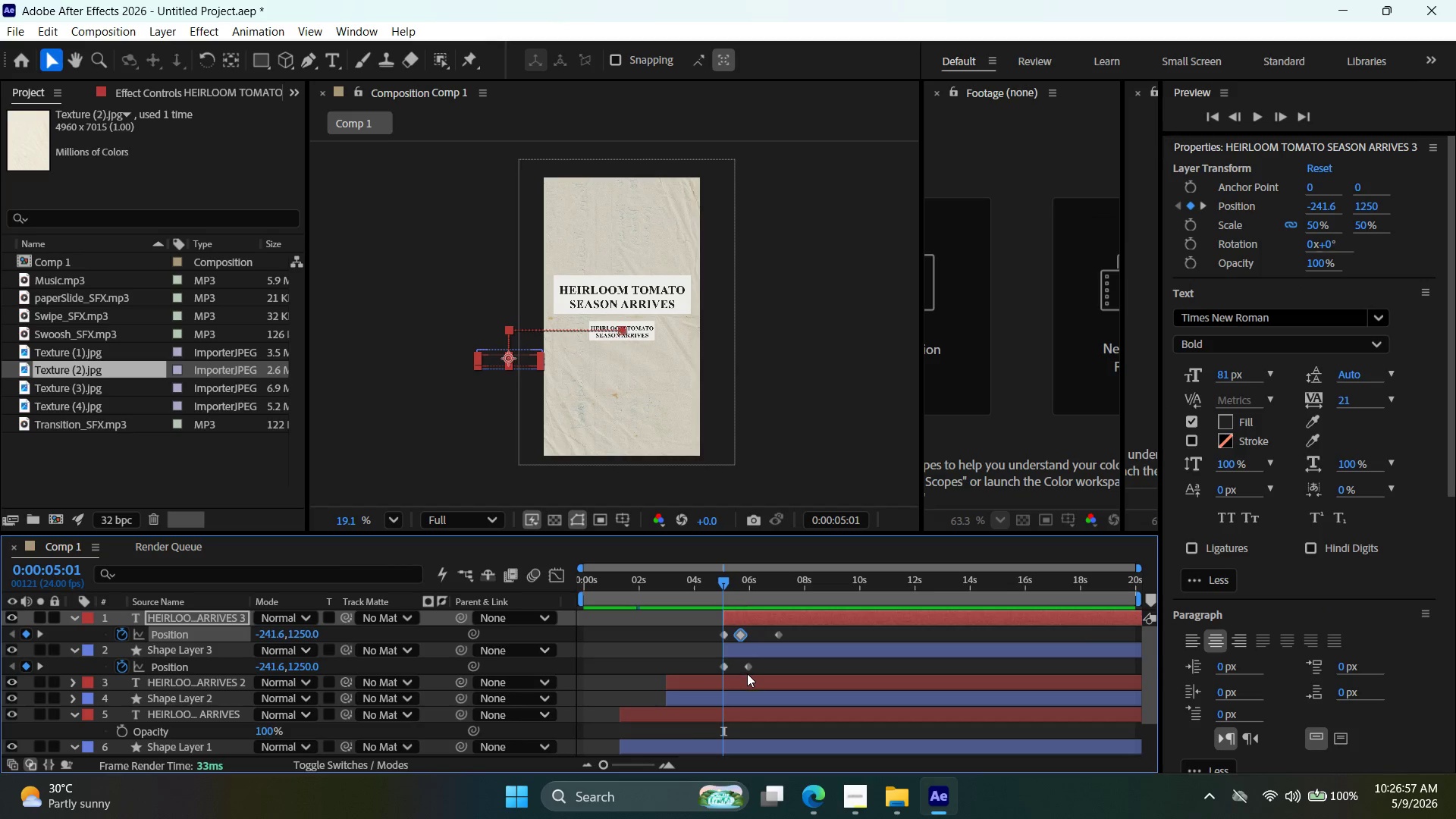 
hold_key(key=ControlLeft, duration=1.31)
left_click([747, 667])
 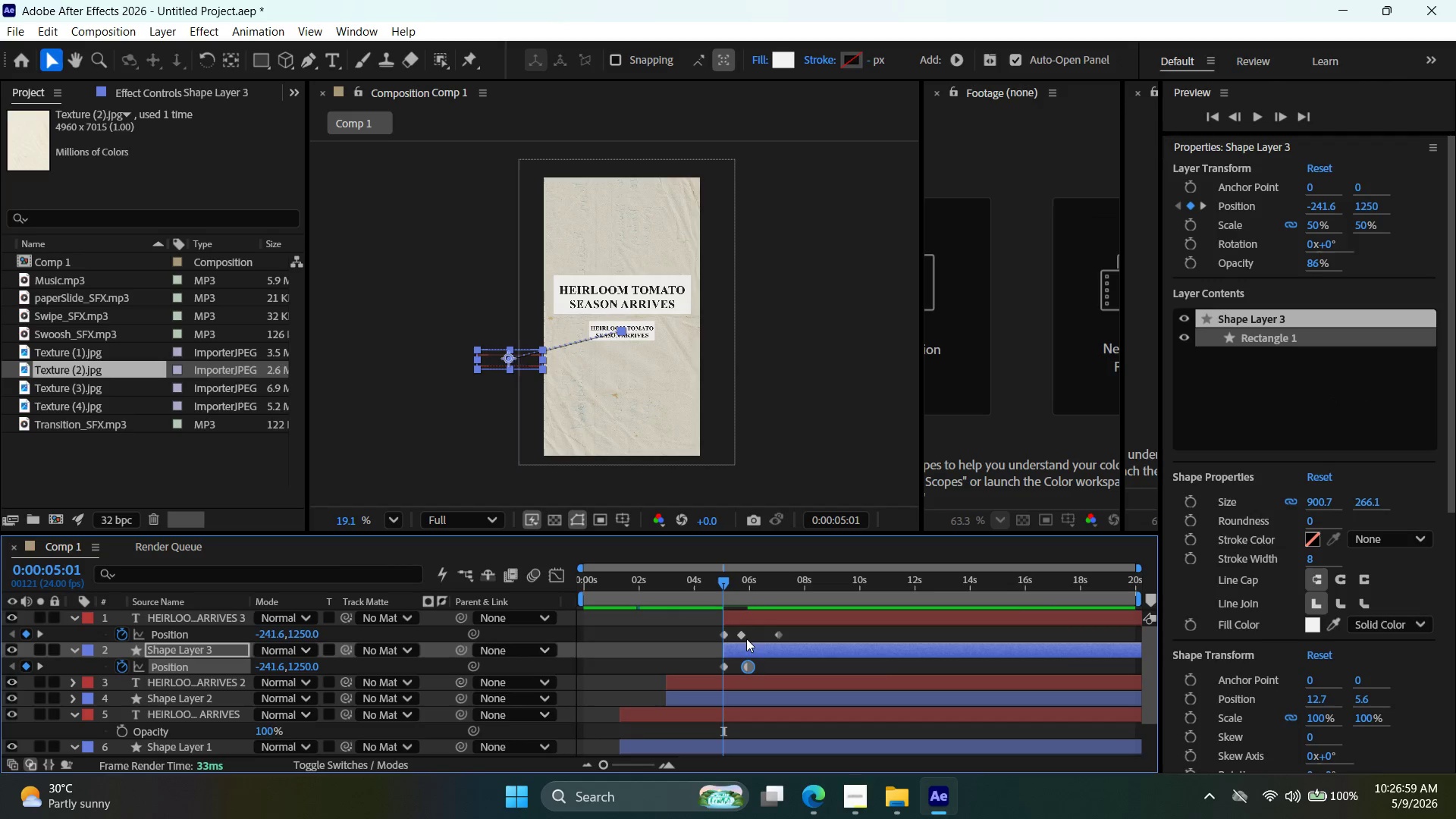 
hold_key(key=ShiftLeft, duration=0.58)
left_click([741, 637])
 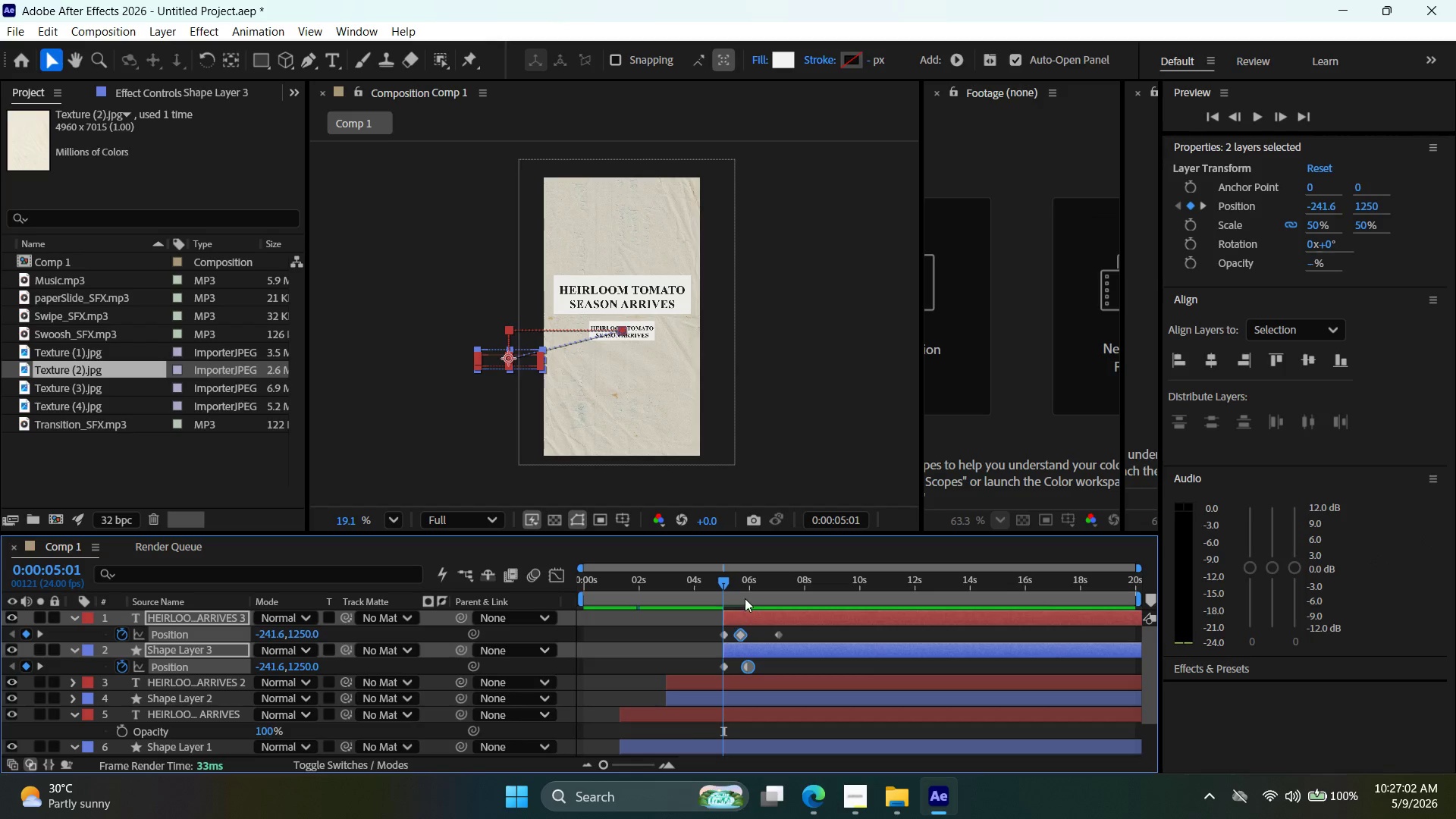 
left_click_drag(start_coordinate=[724, 576], to_coordinate=[723, 585])
 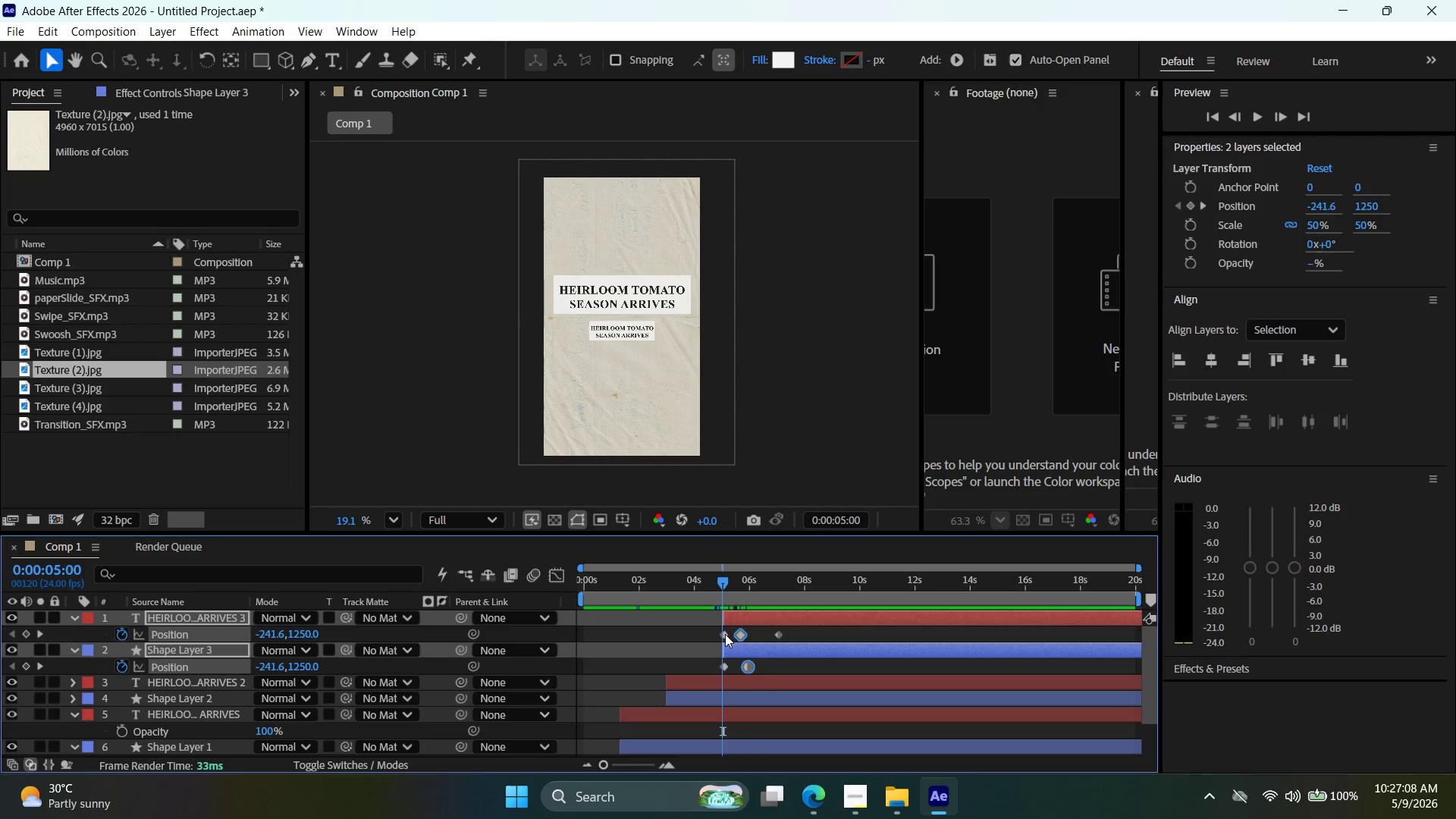 
left_click([725, 634])
 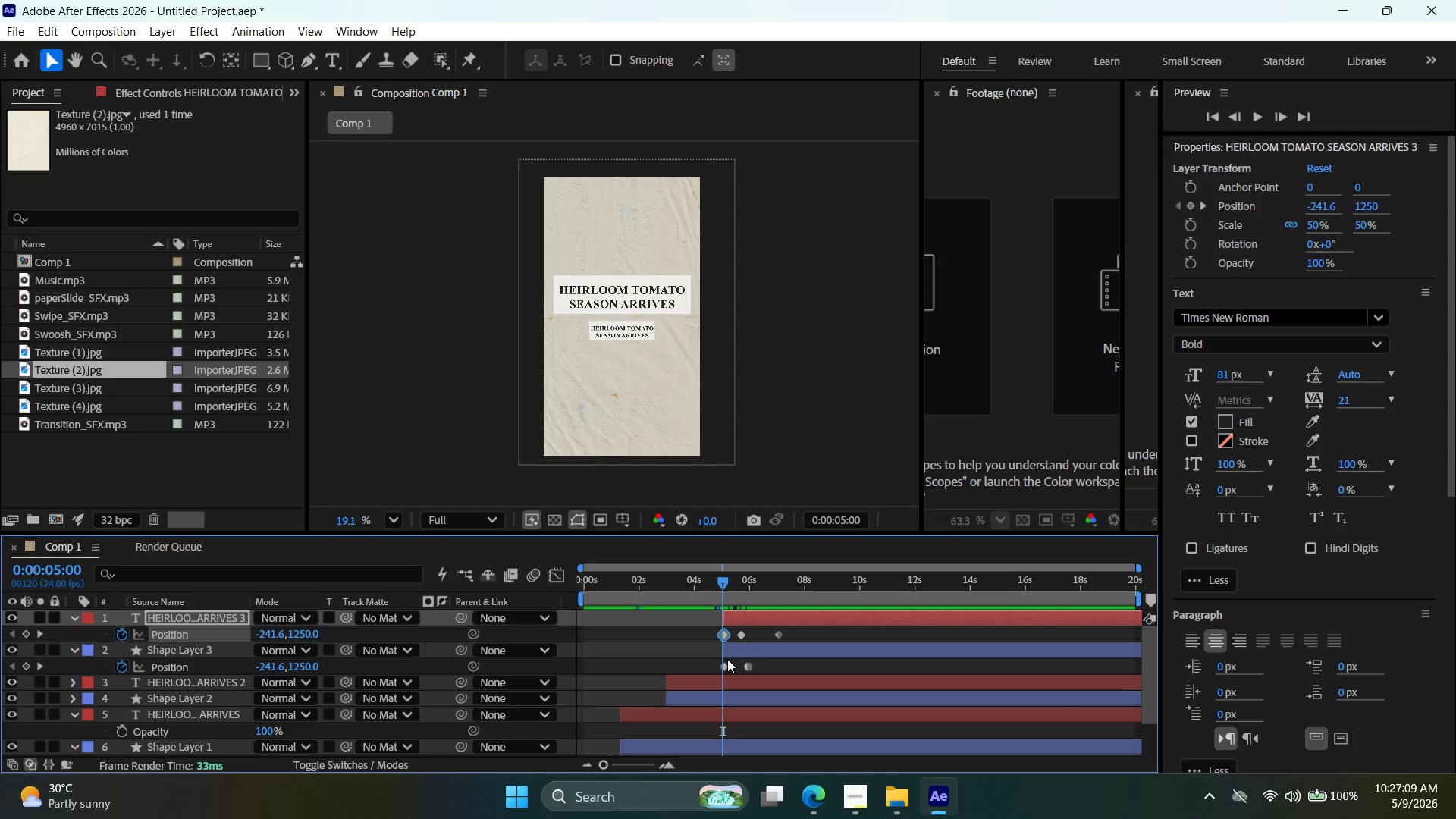 
left_click([725, 670])
 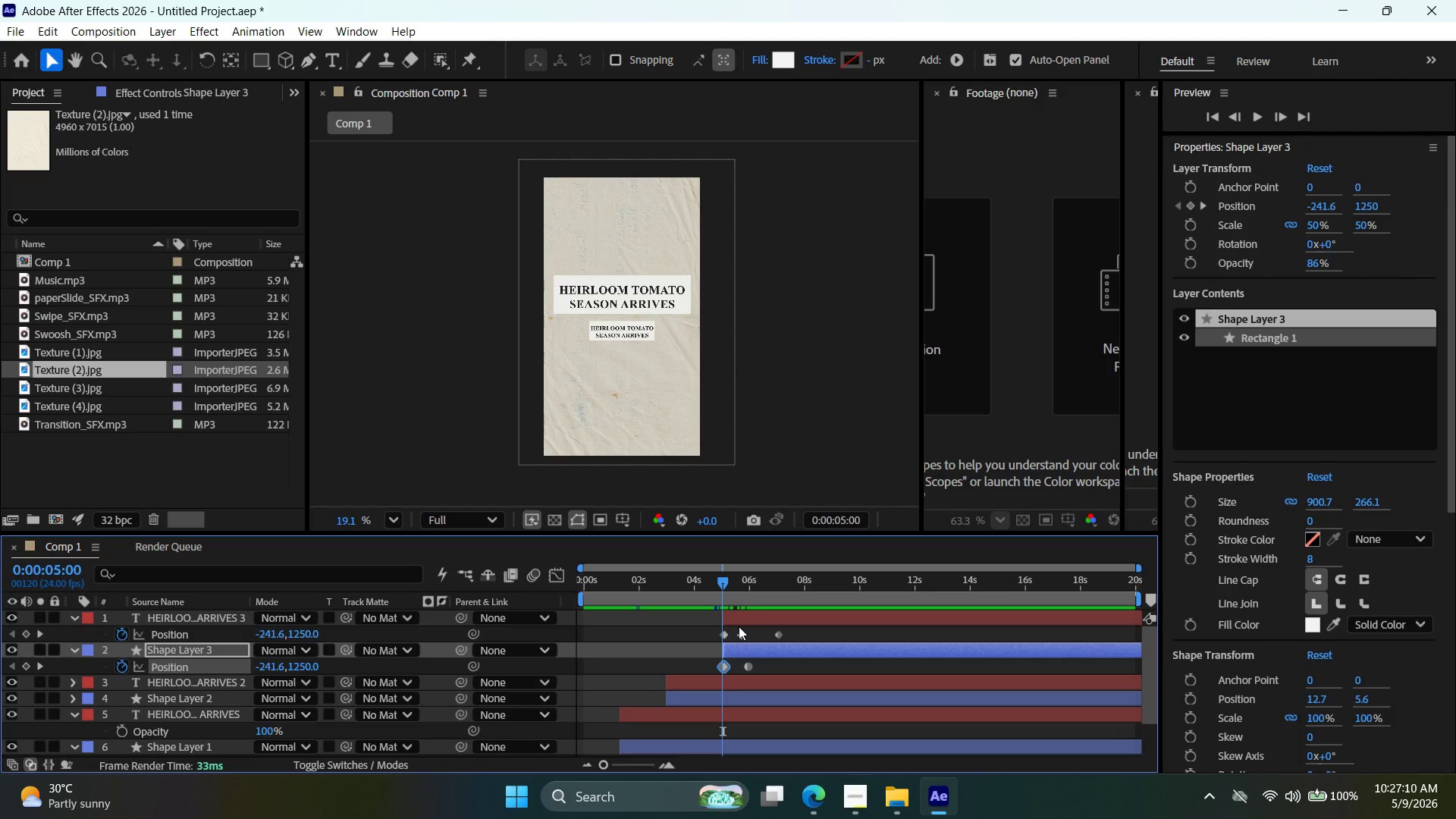 
left_click([741, 634])
 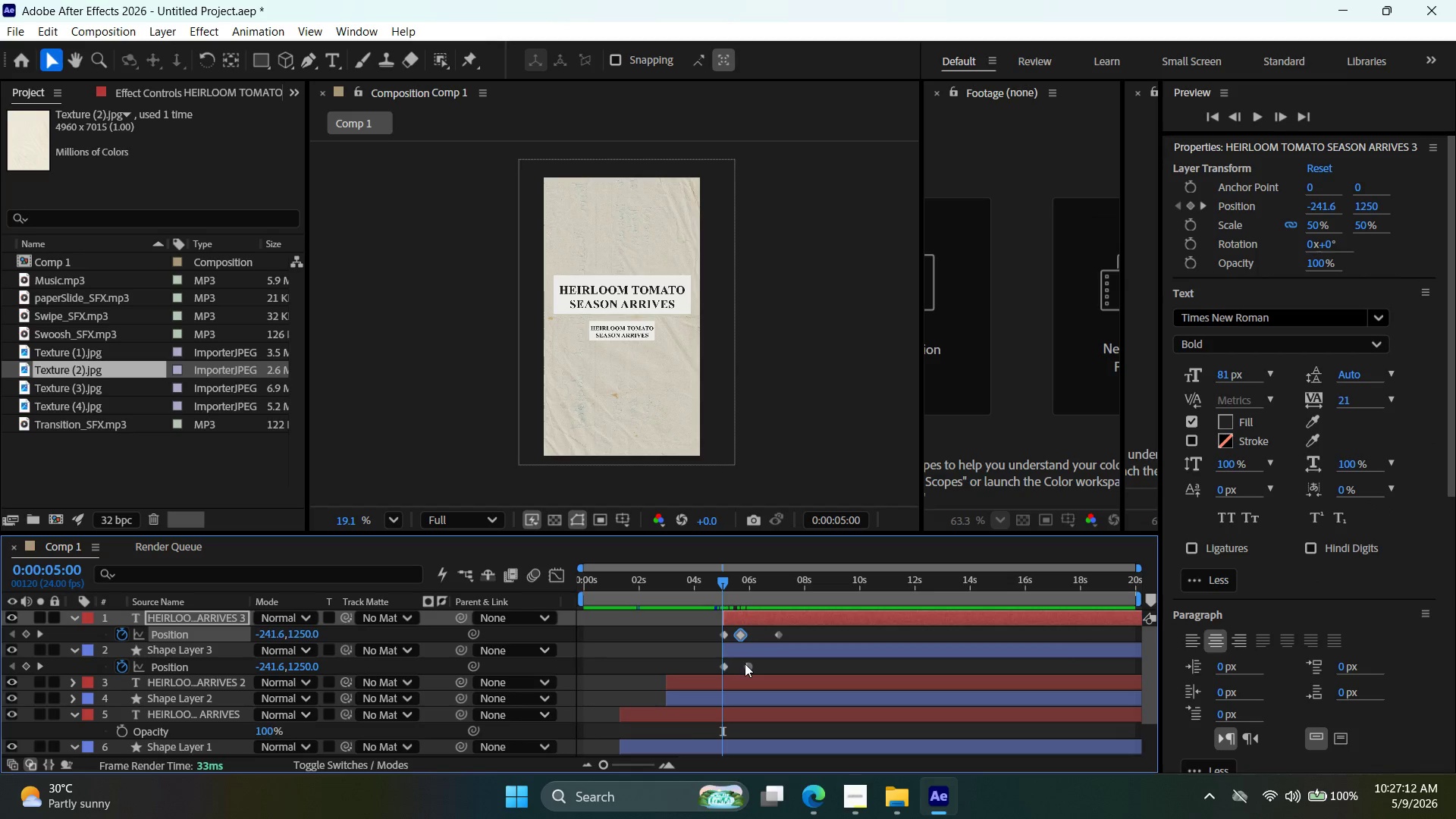 
left_click([748, 667])
 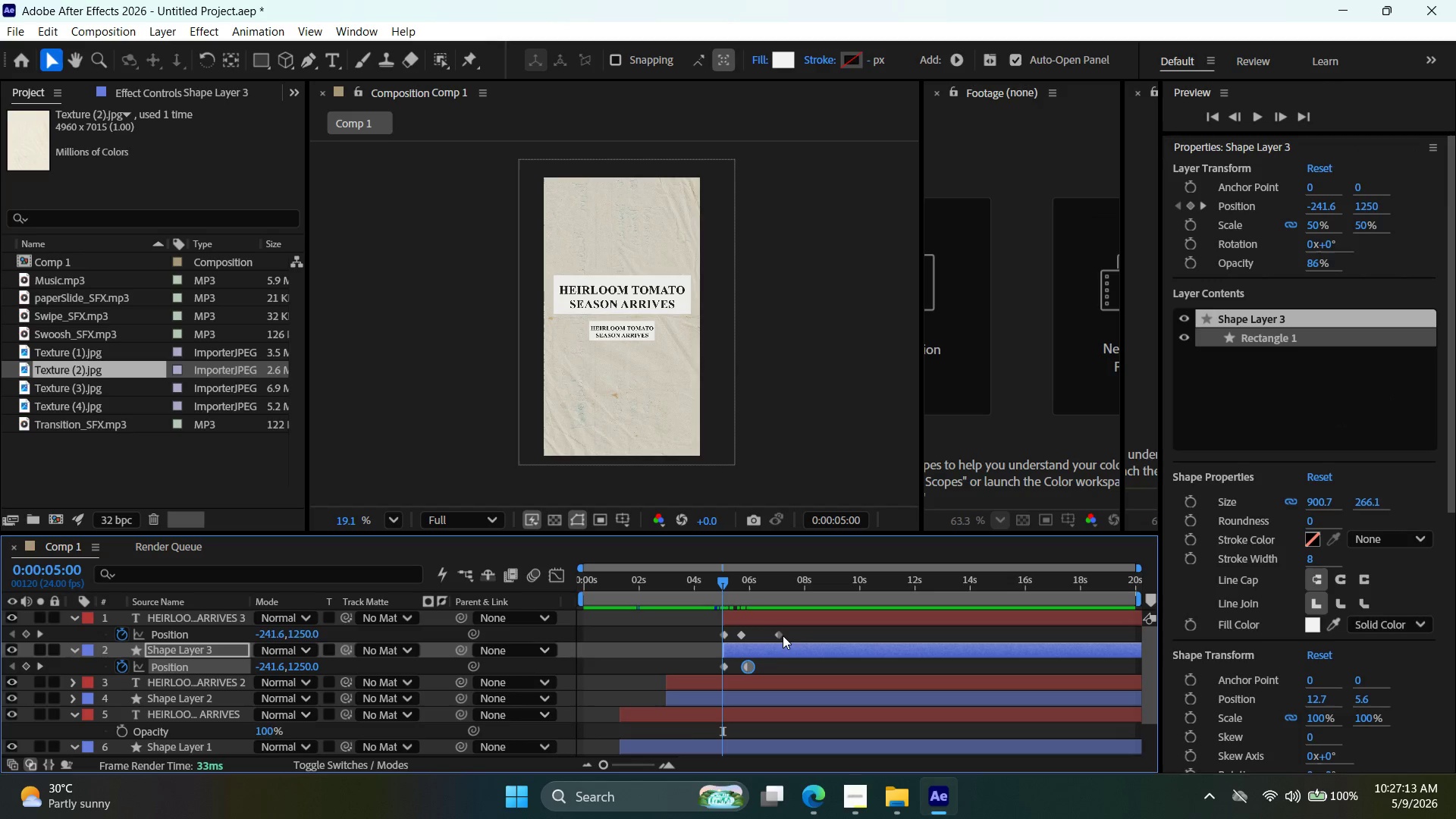 
left_click([779, 635])
 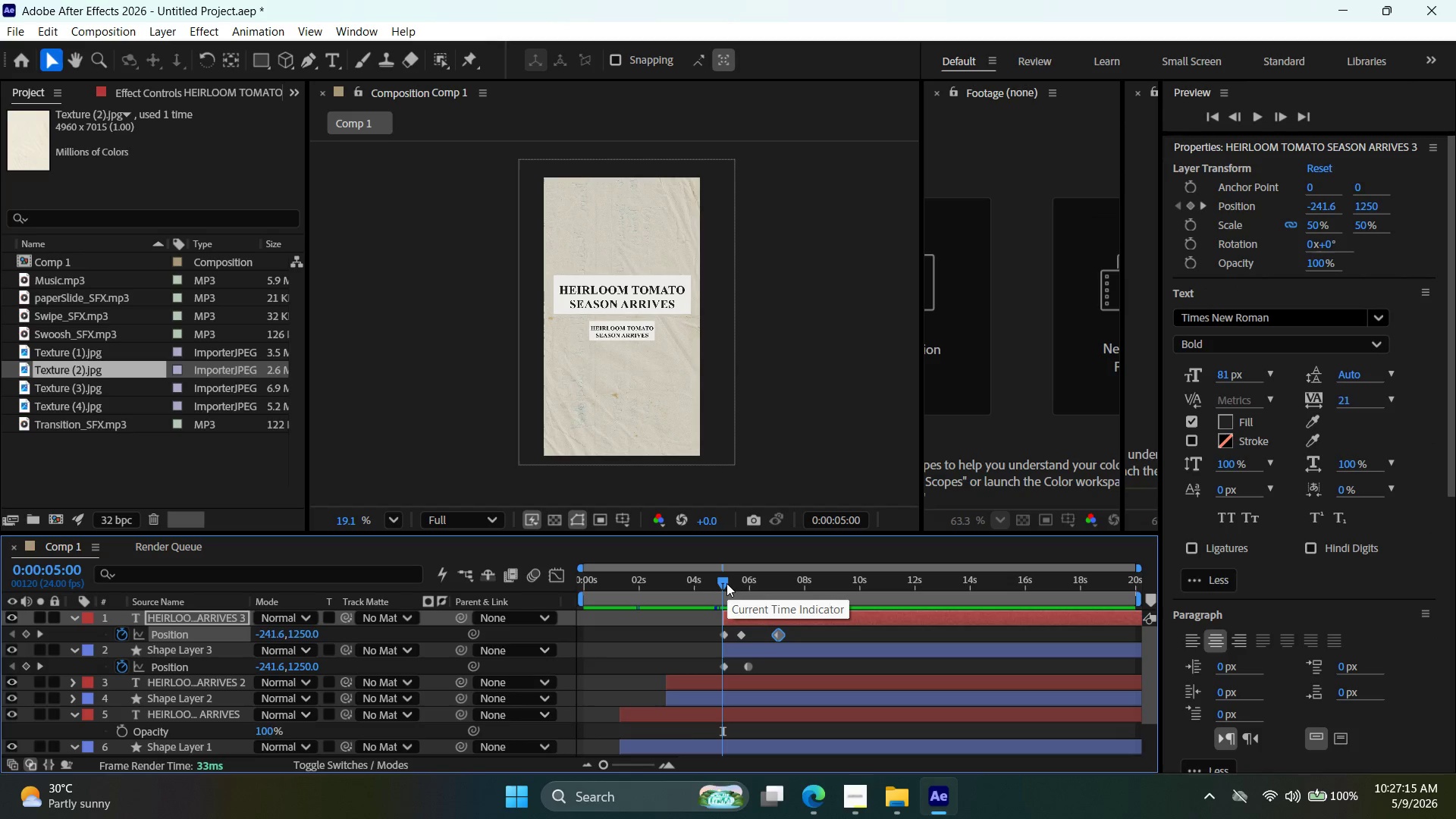 
left_click_drag(start_coordinate=[728, 580], to_coordinate=[740, 585])
 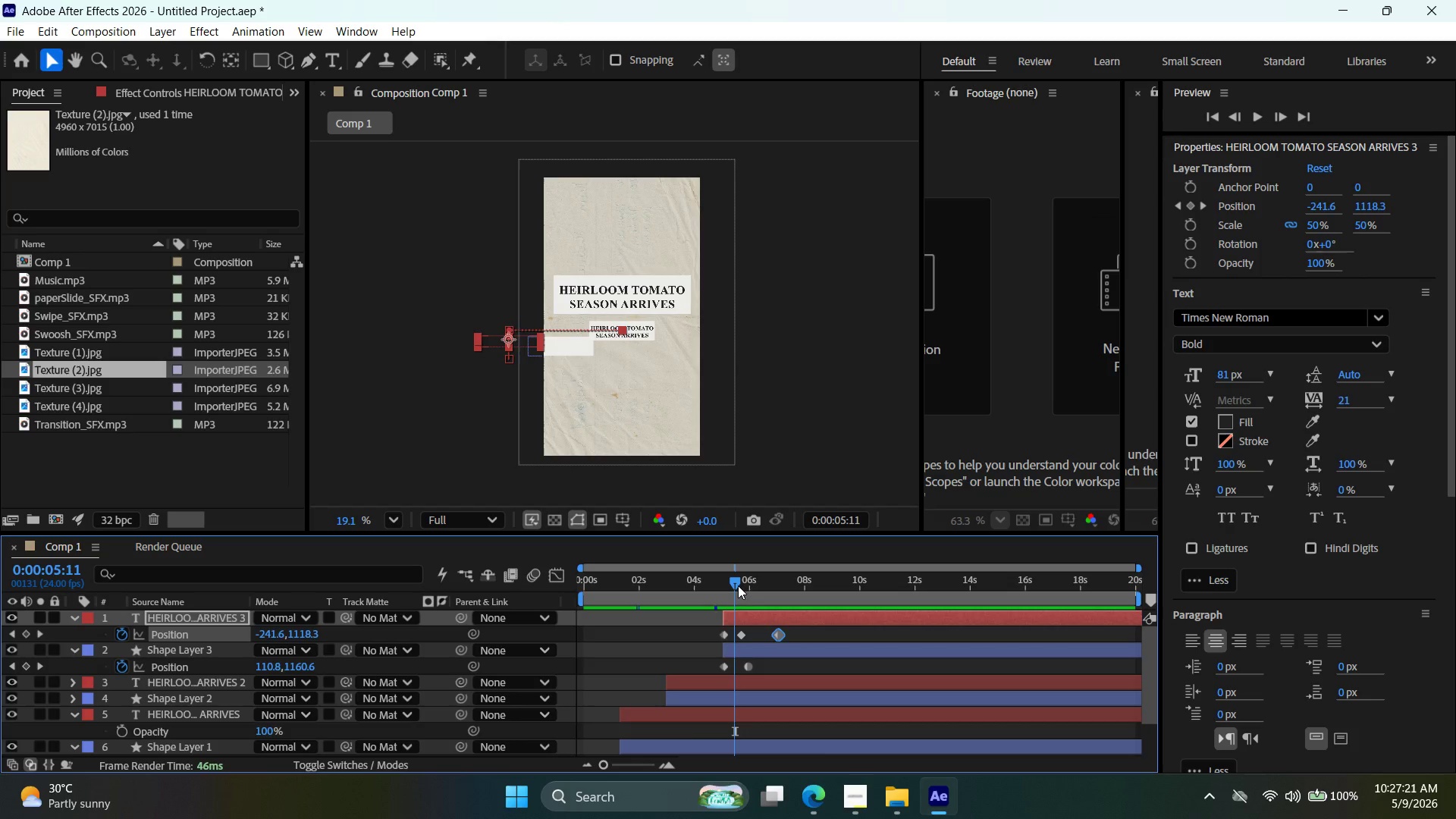 
hold_key(key=ControlLeft, duration=1.16)
 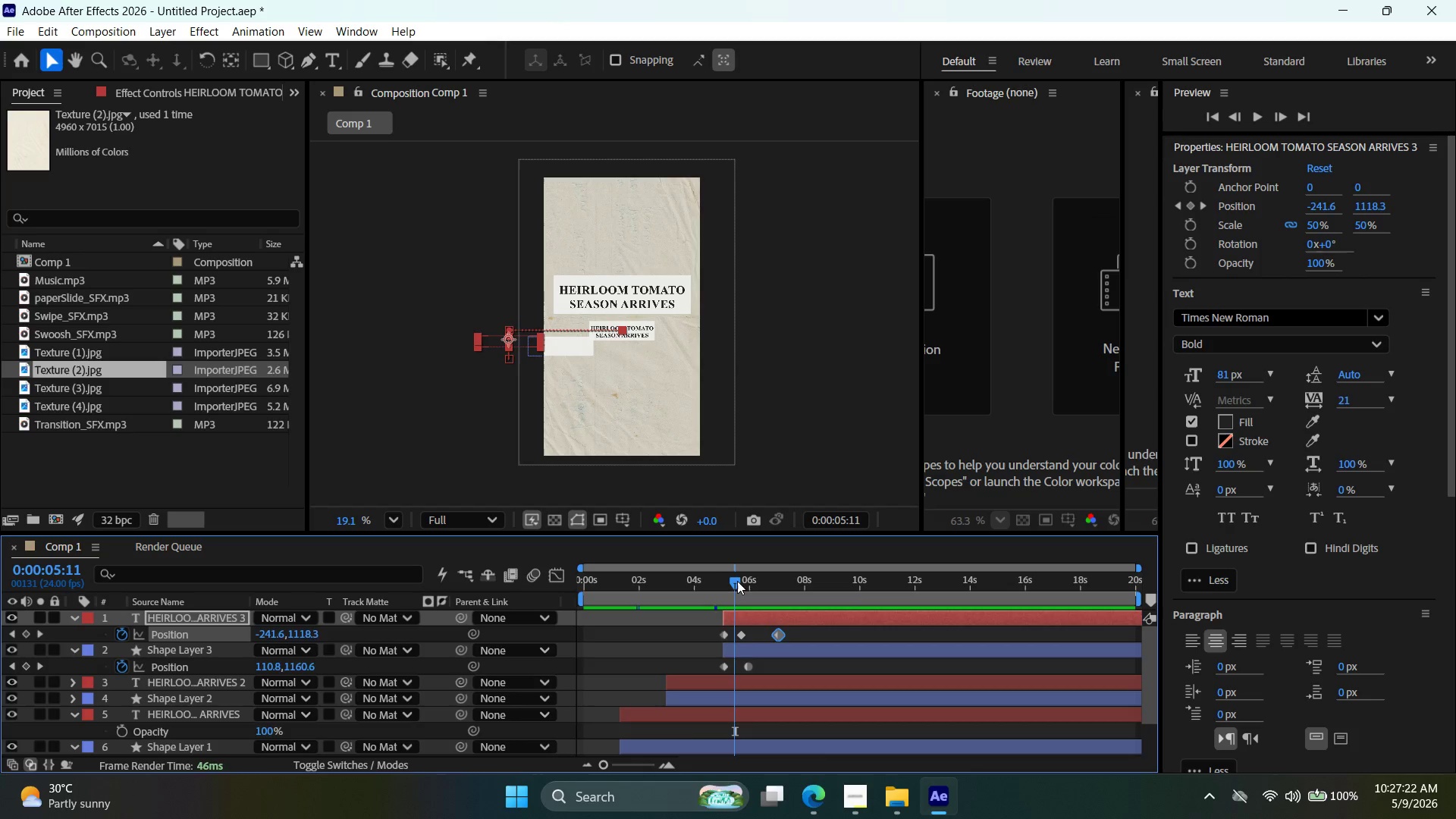 
left_click_drag(start_coordinate=[736, 581], to_coordinate=[753, 587])
 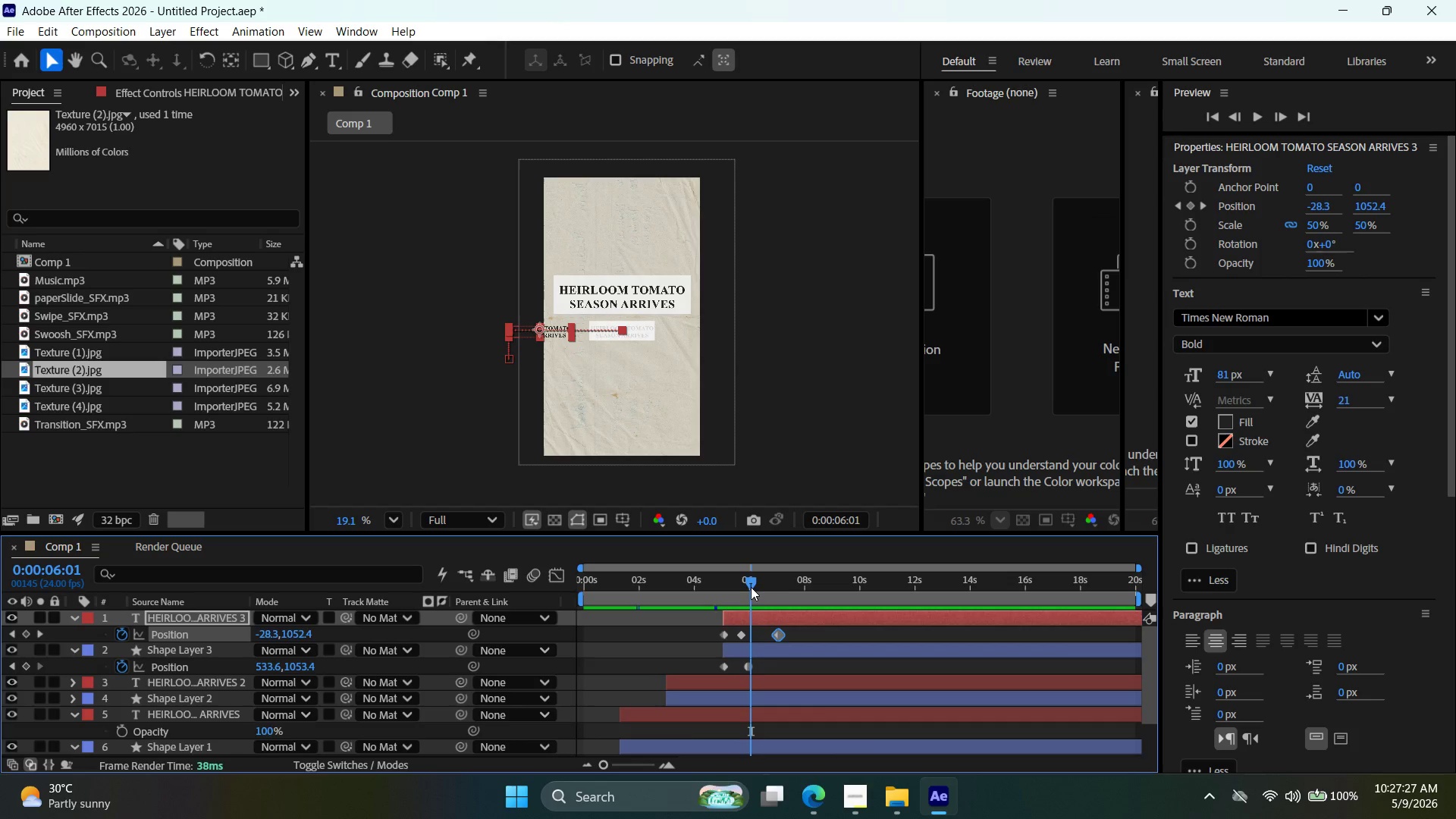 
mouse_move([765, 595])
 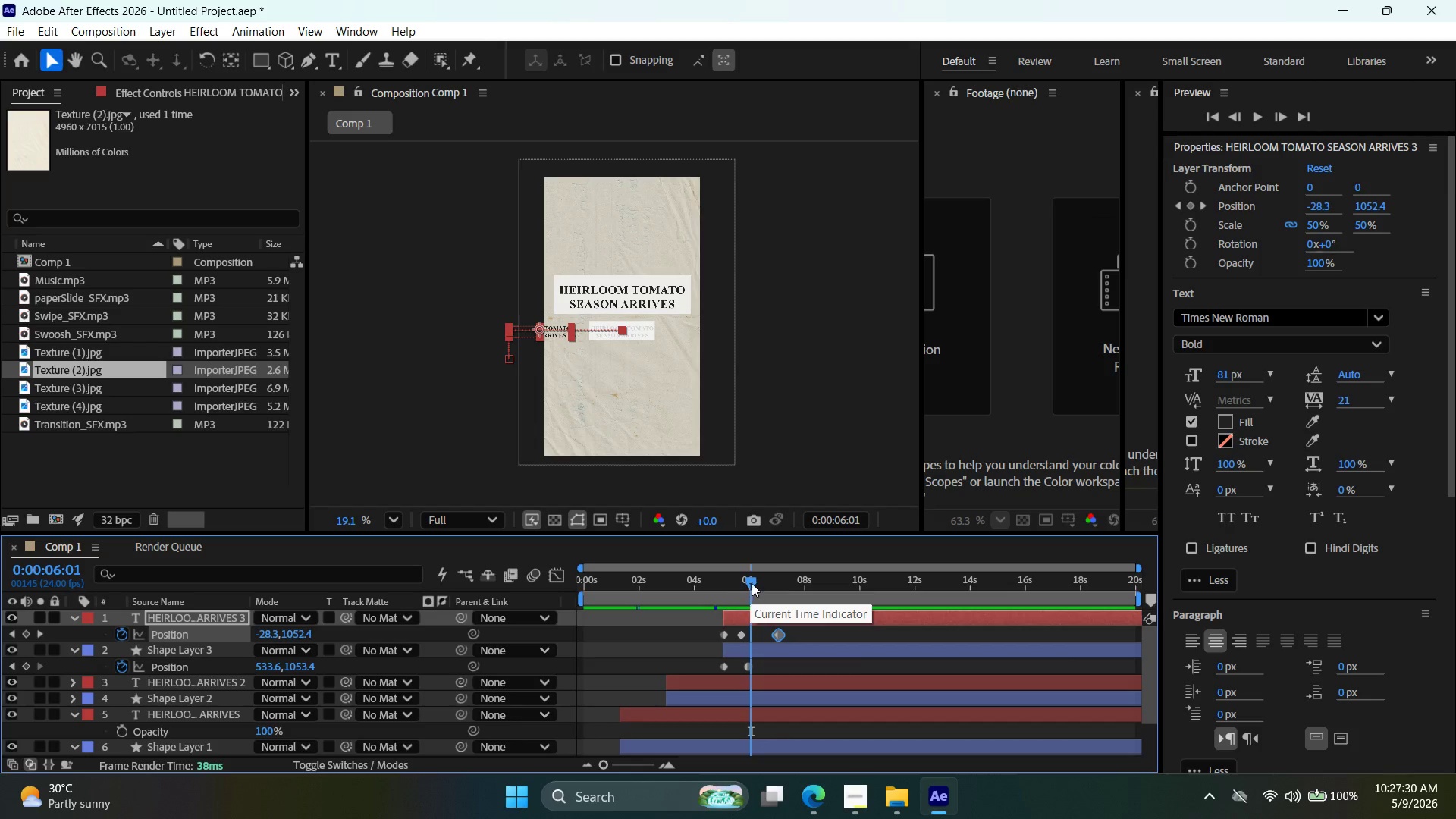 
left_click_drag(start_coordinate=[752, 583], to_coordinate=[724, 587])
 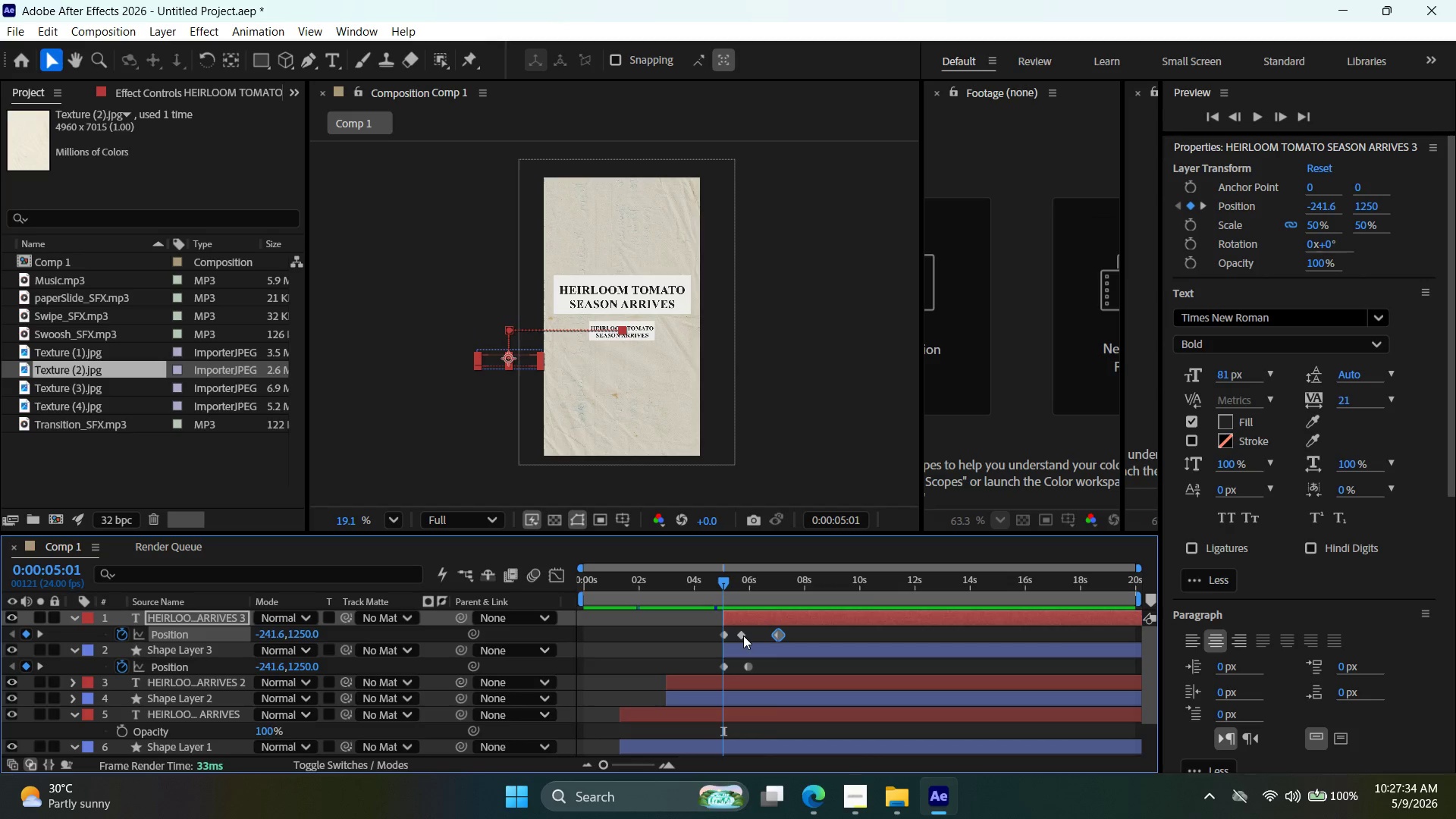 
left_click([742, 635])
 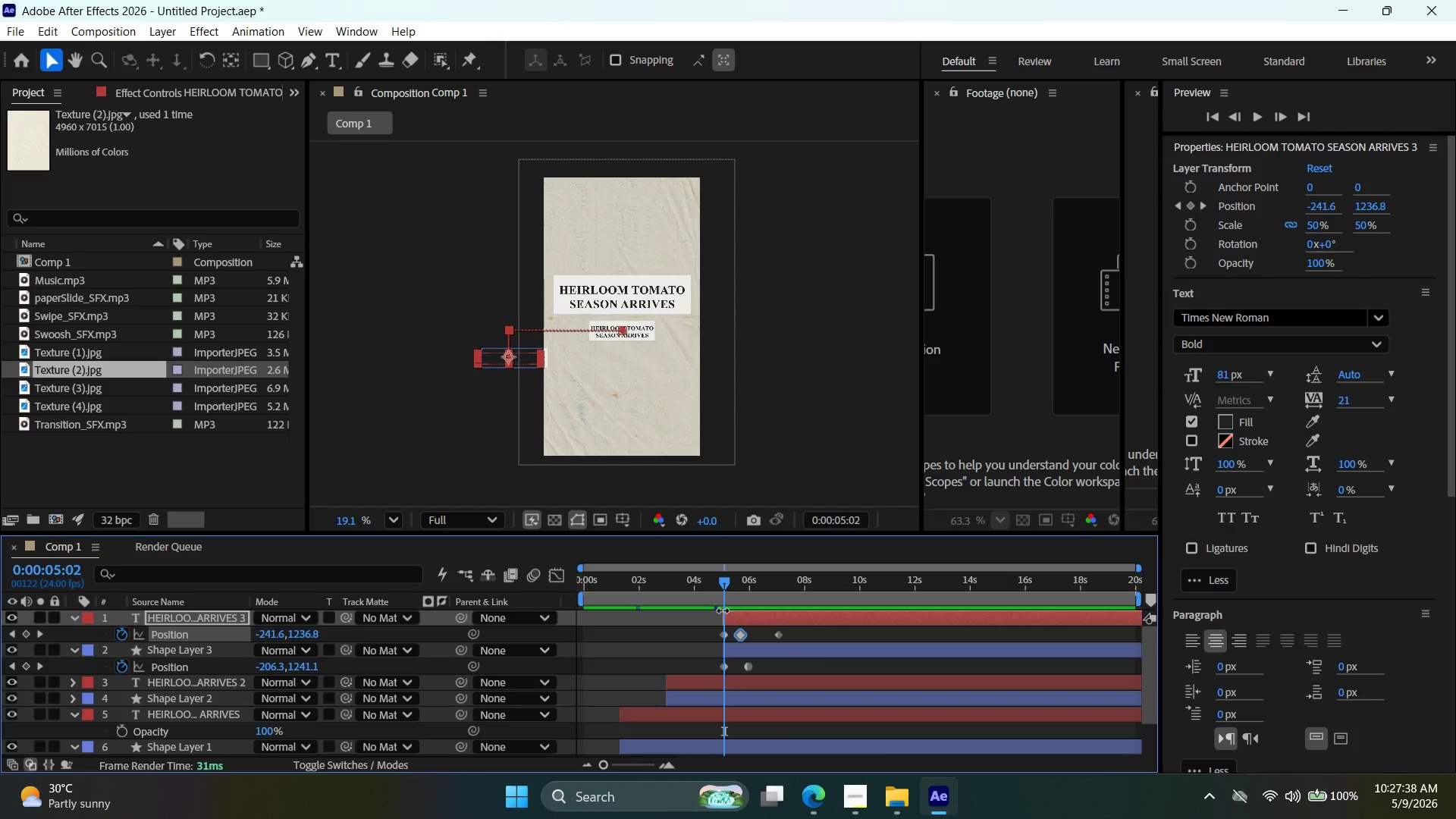 
left_click_drag(start_coordinate=[723, 582], to_coordinate=[739, 588])
 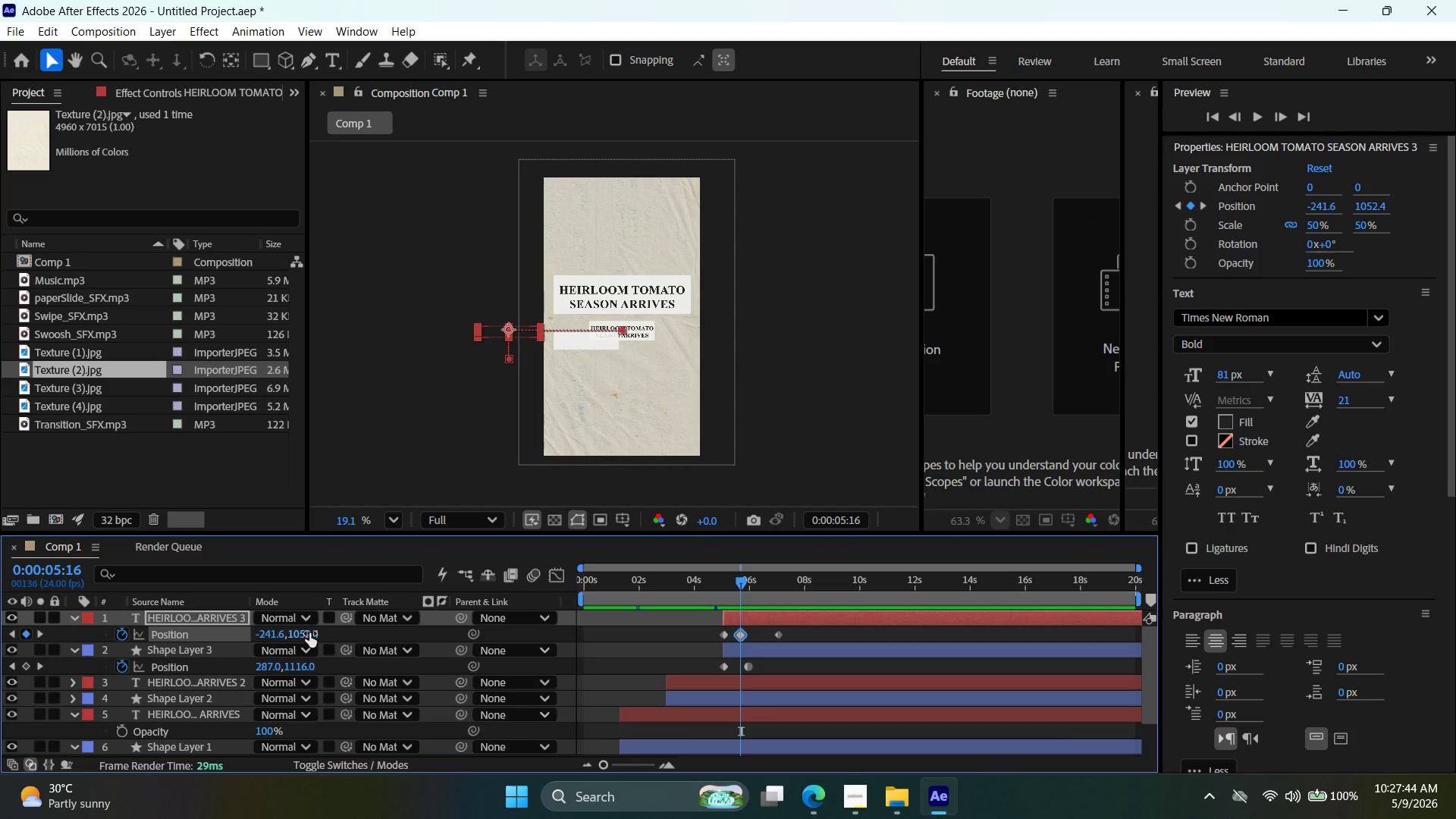 
left_click([308, 633])
 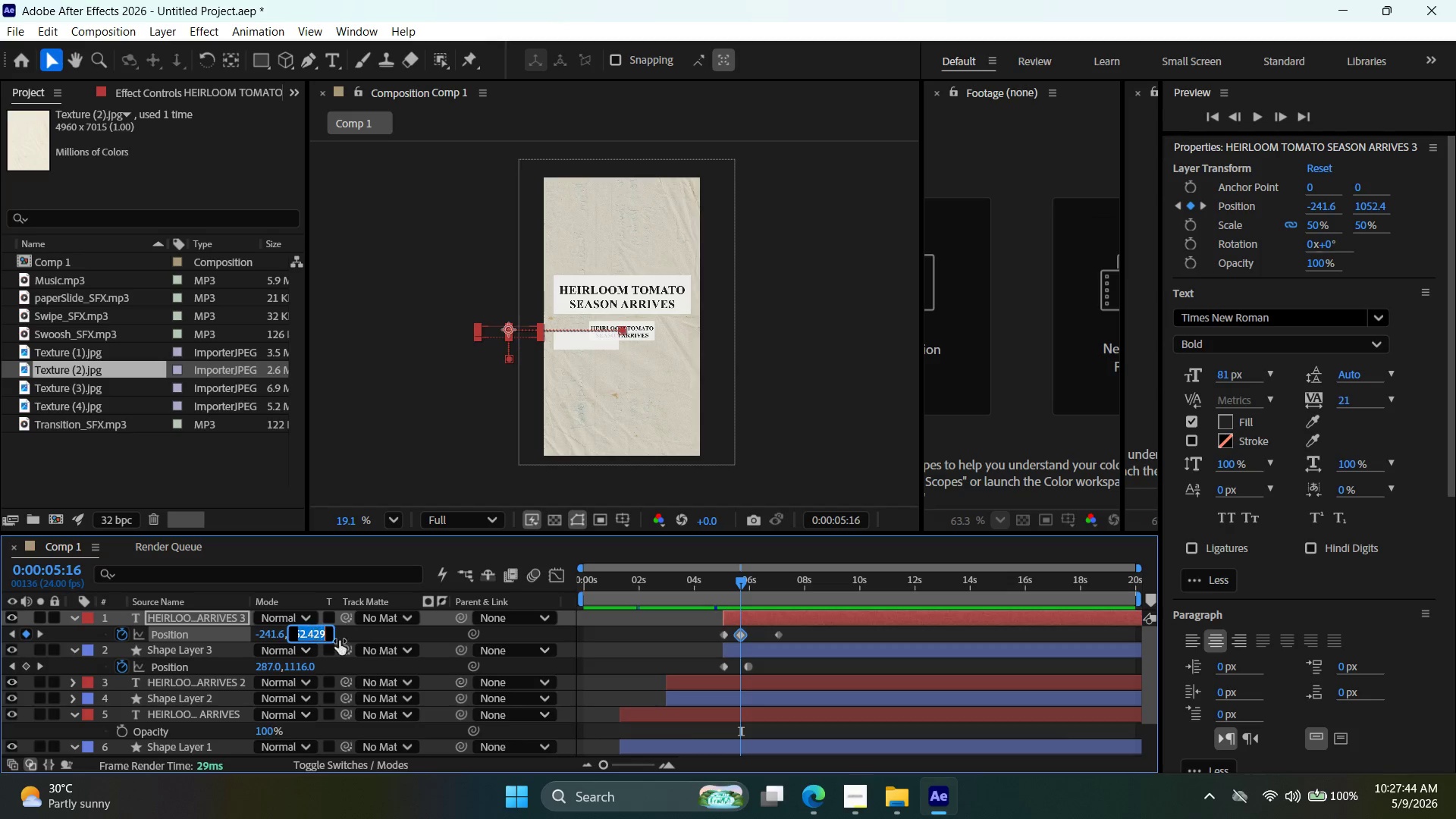 
key(Control+V)
 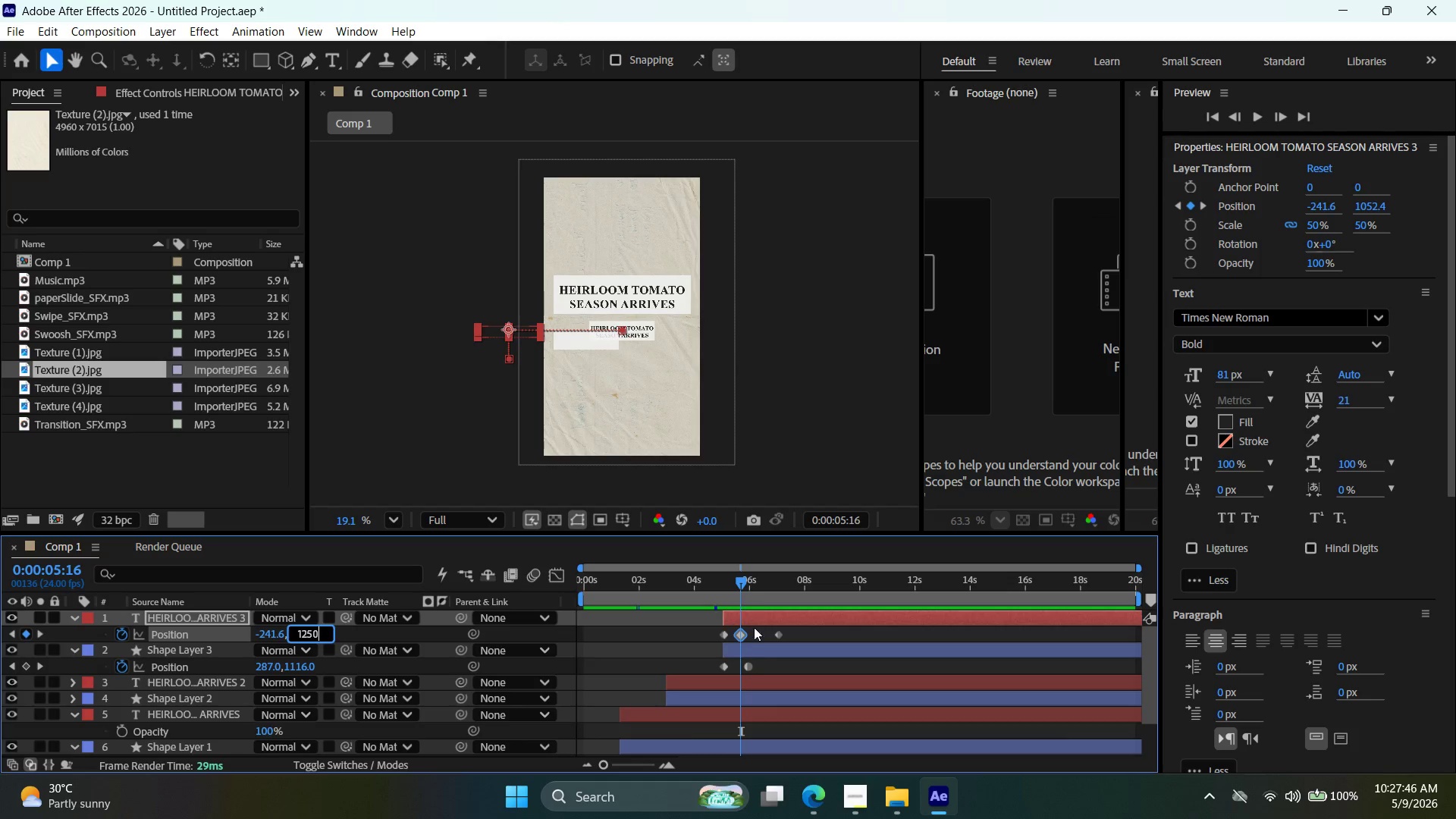 
left_click([748, 666])
 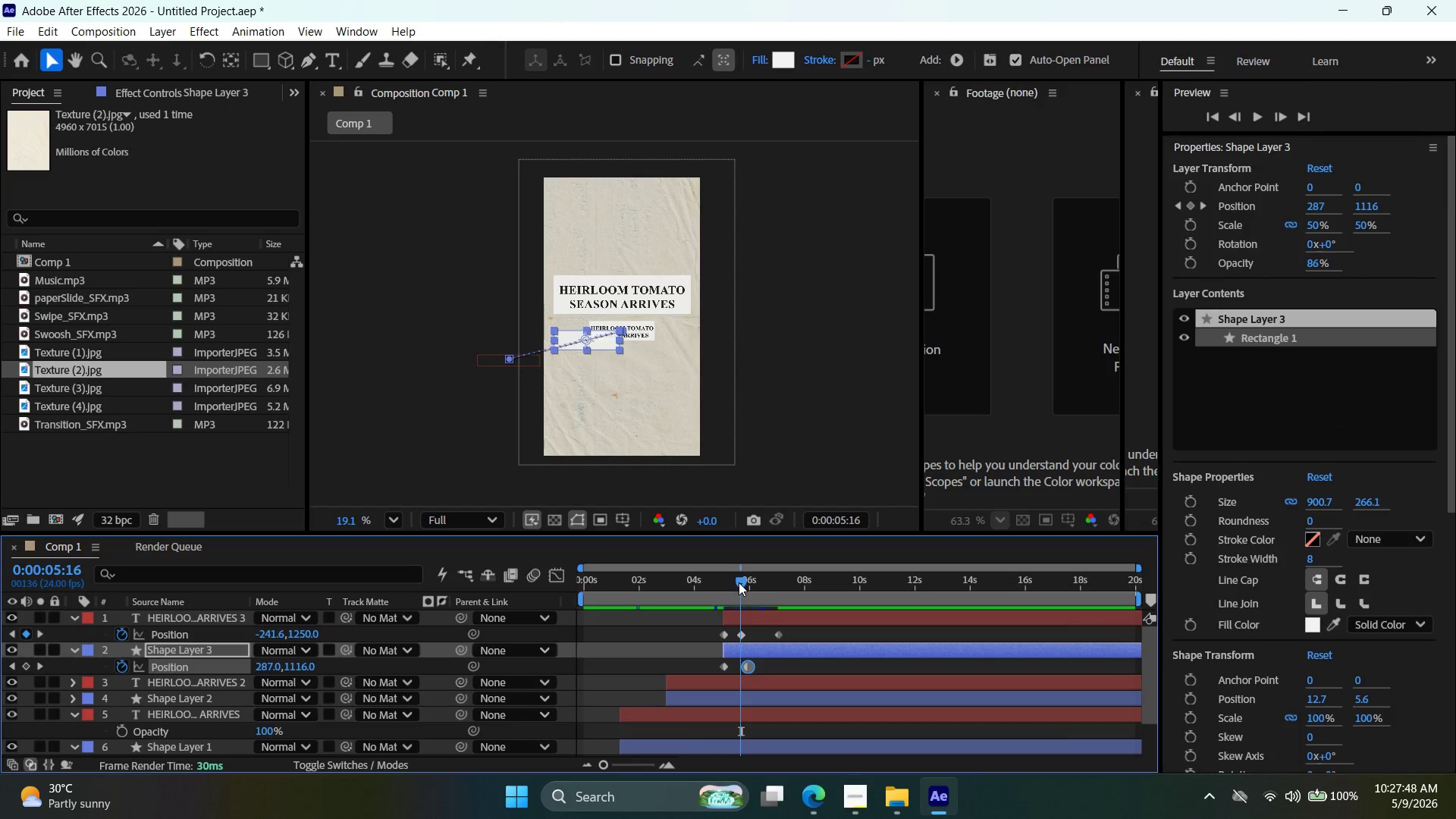 
left_click_drag(start_coordinate=[740, 582], to_coordinate=[748, 586])
 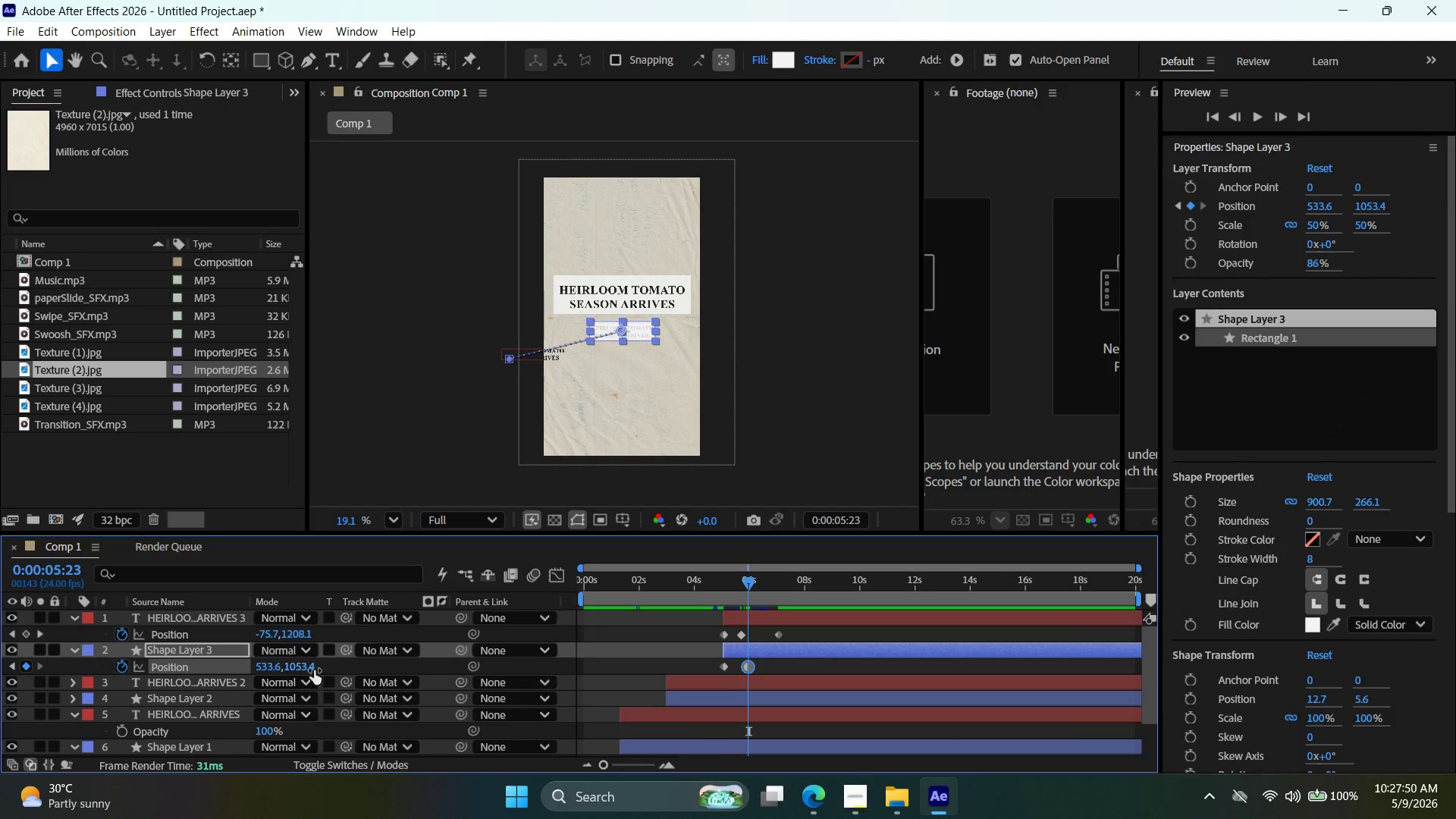 
mouse_move([313, 666])
 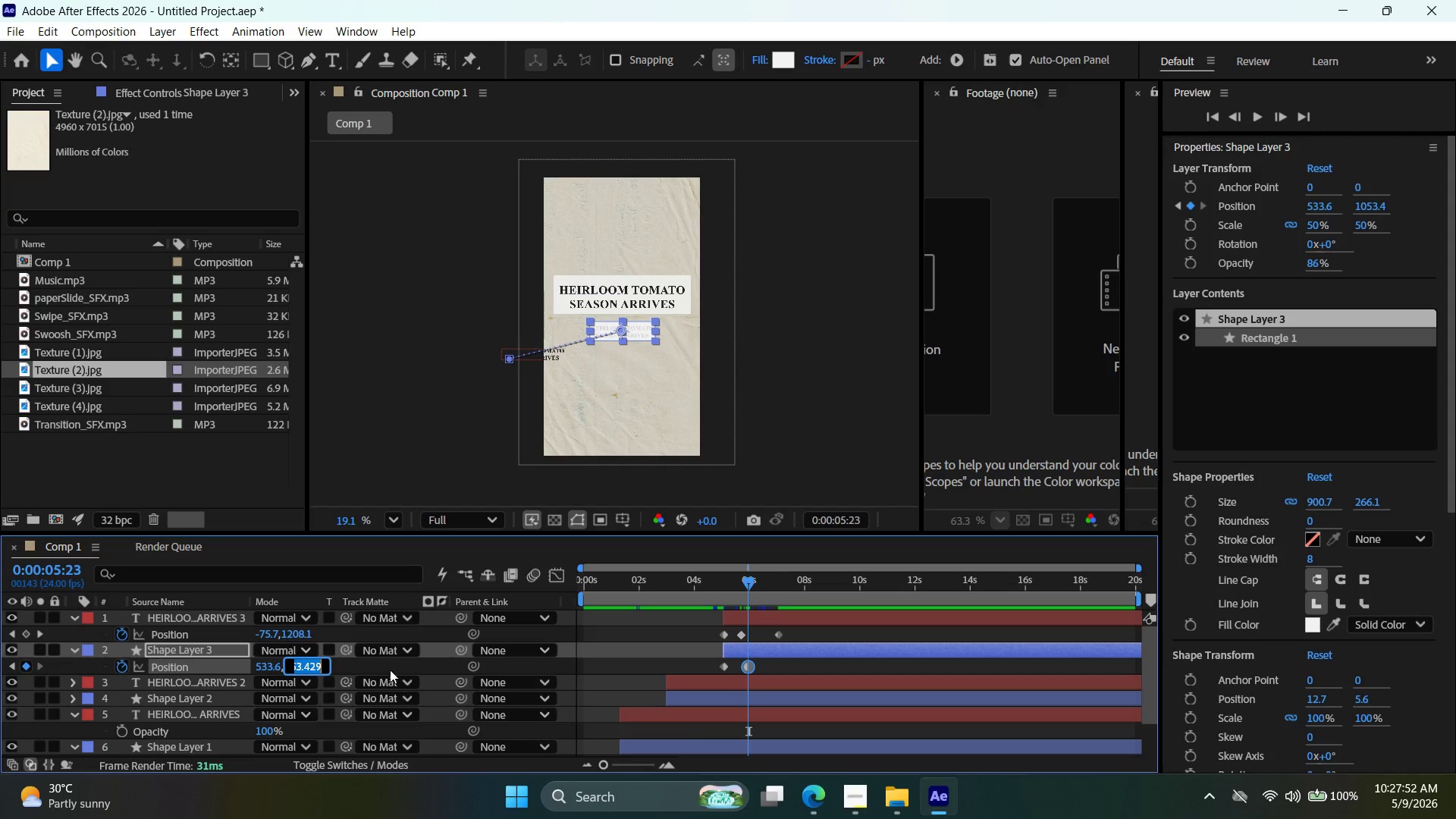 
key(Control+V)
 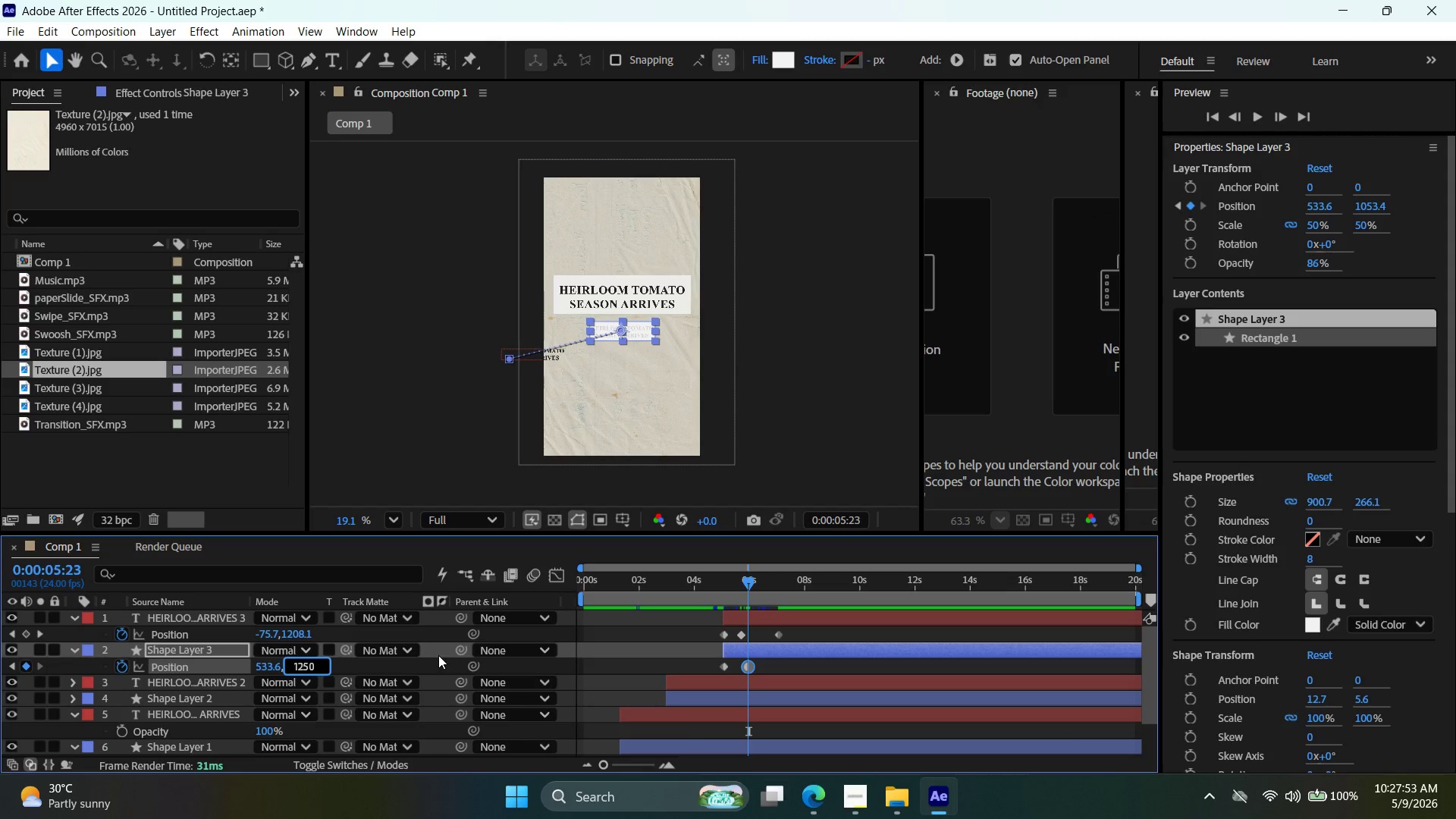 
key(Enter)
 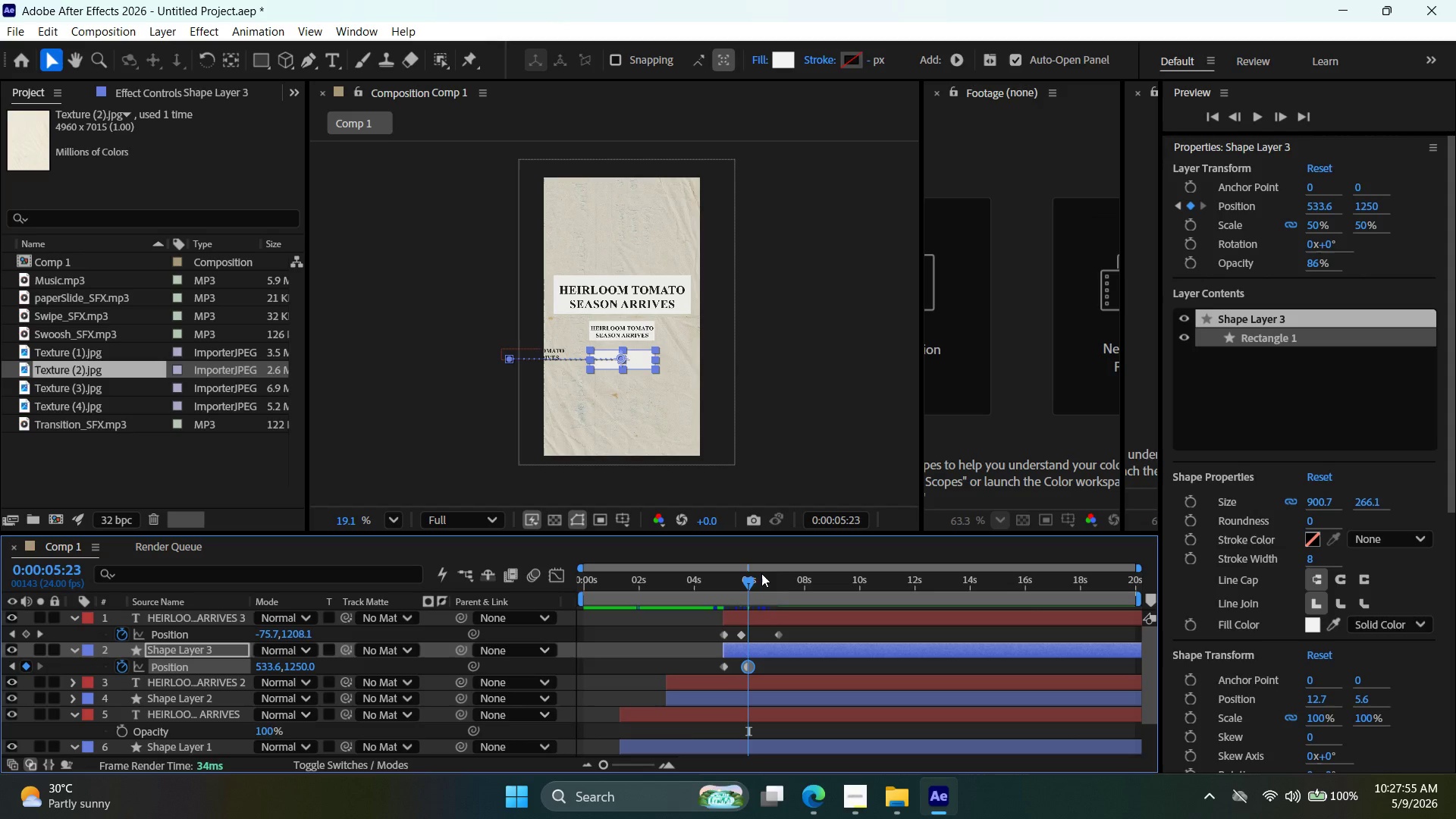 
left_click_drag(start_coordinate=[748, 592], to_coordinate=[774, 585])
 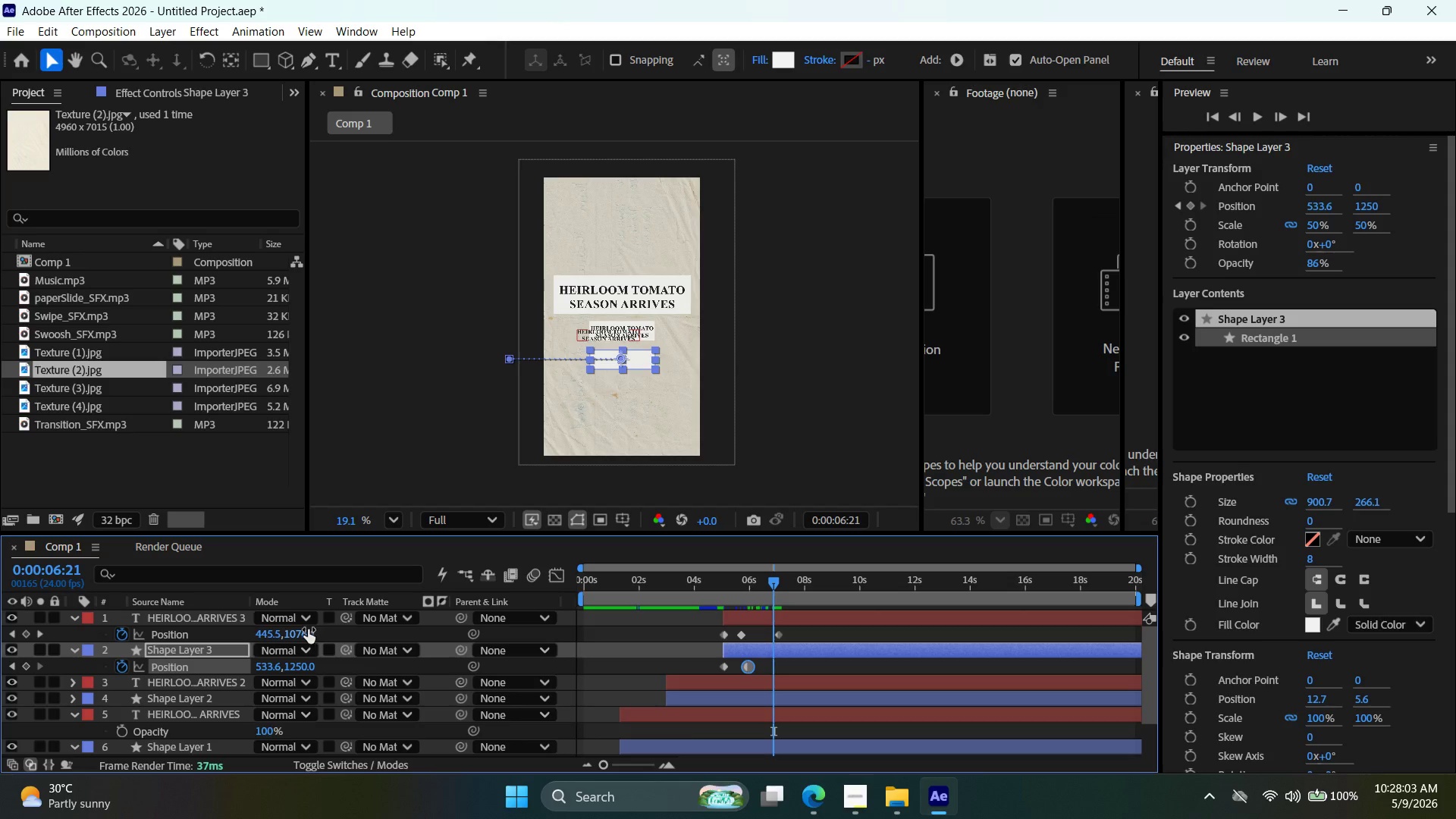 
left_click([309, 634])
 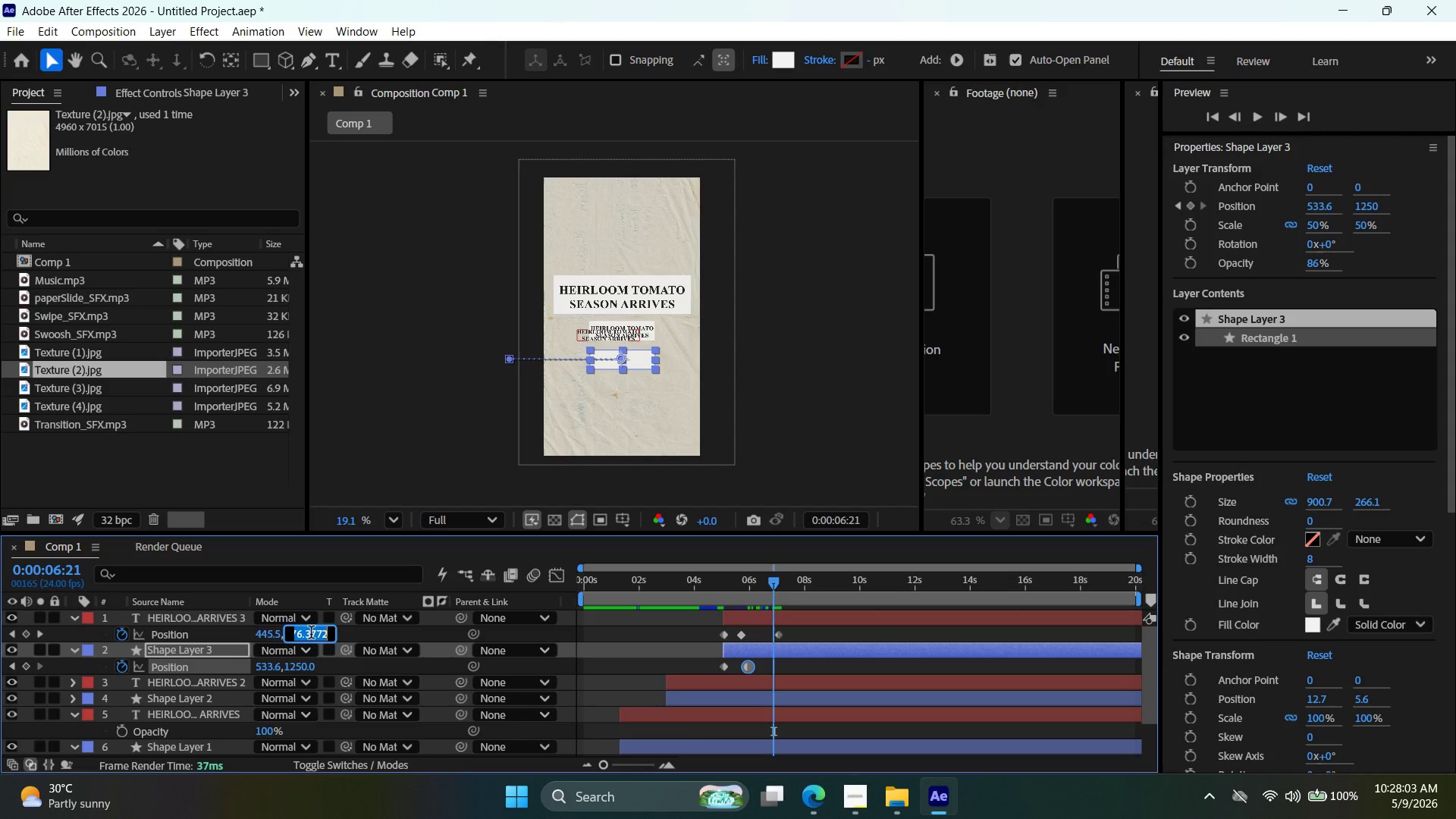 
key(Control+ControlLeft)
 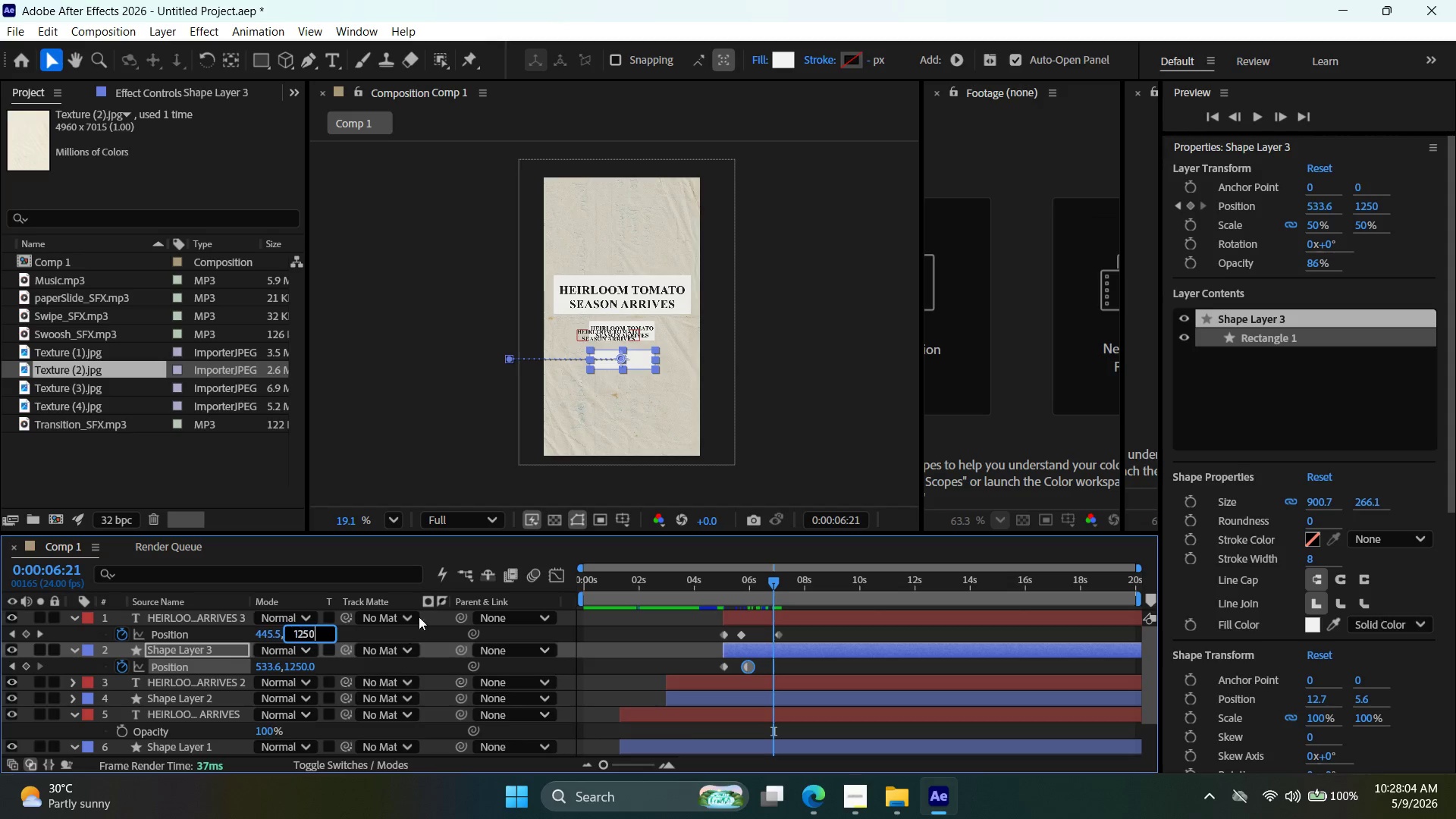 
key(Control+V)
 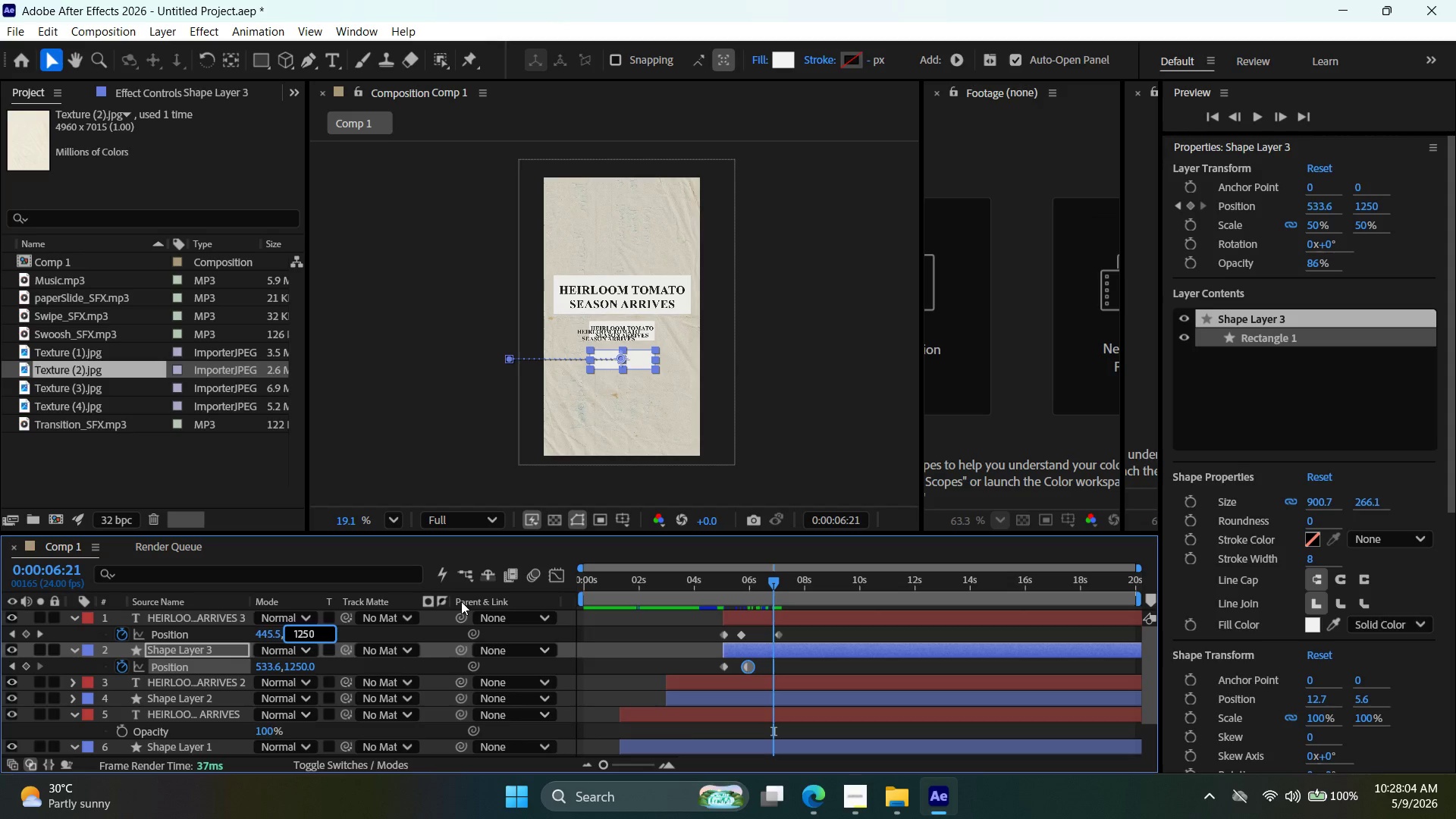 
key(Enter)
 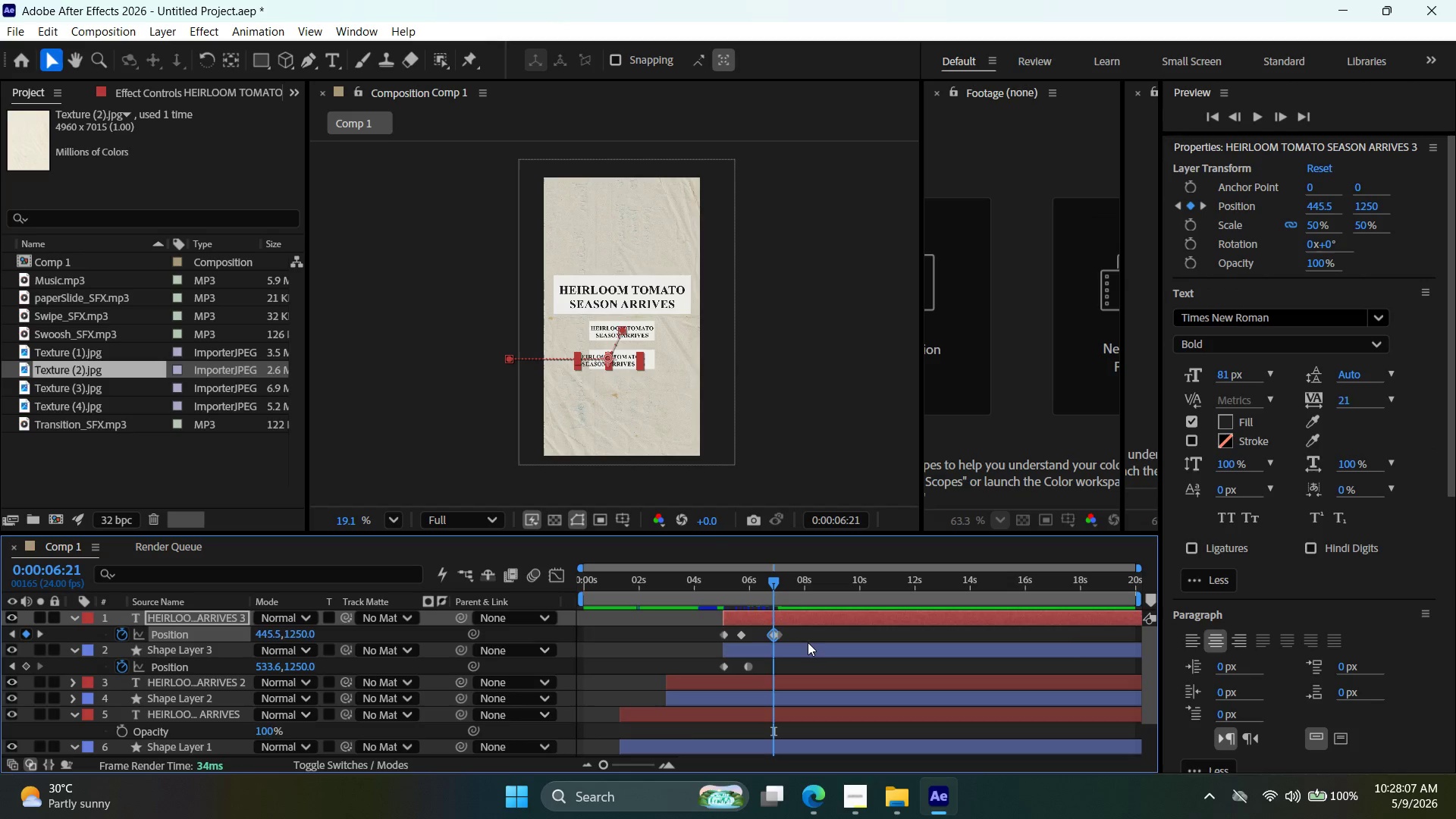 
key(Control+Z)
 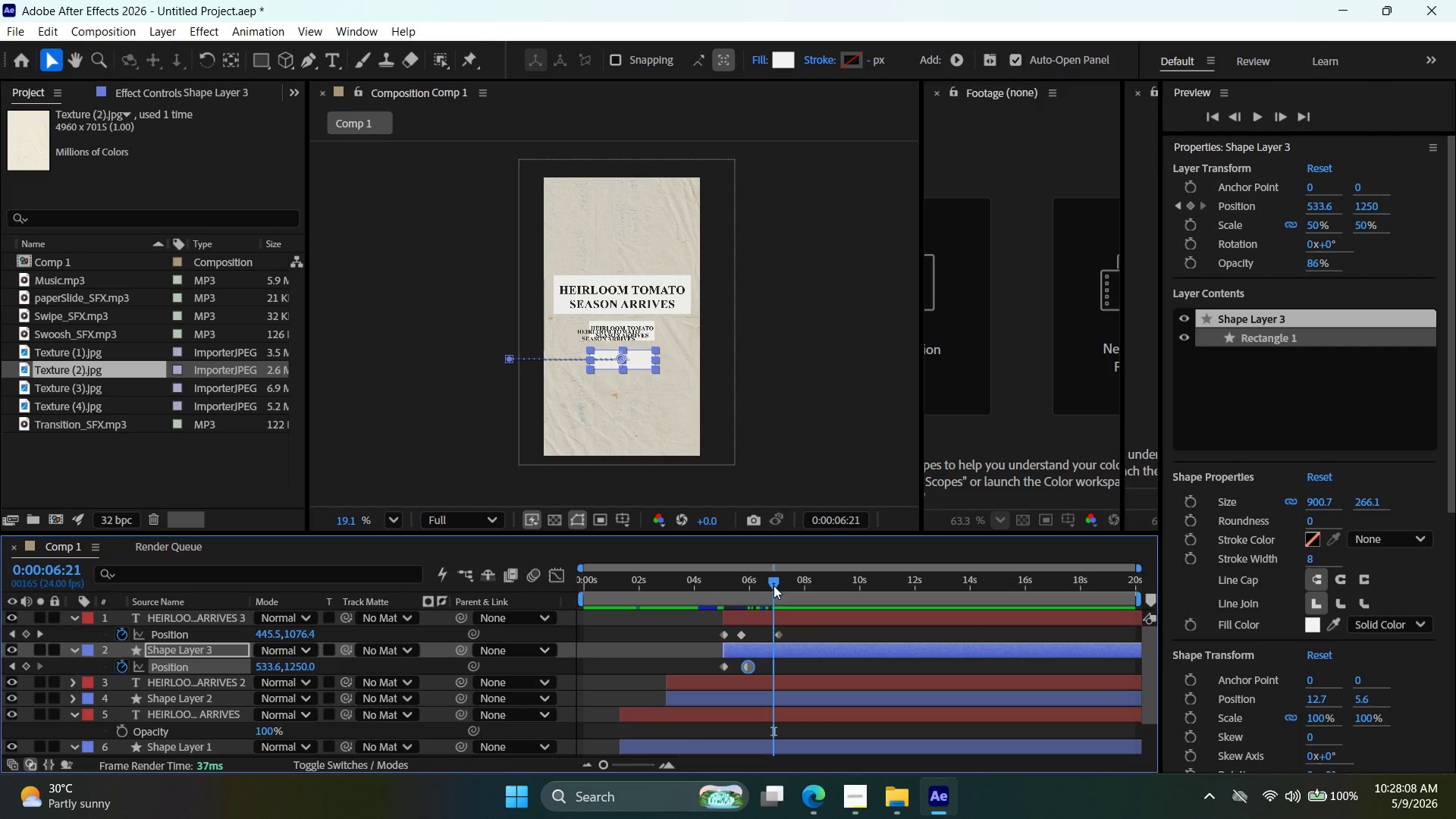 
left_click_drag(start_coordinate=[774, 585], to_coordinate=[779, 587])
 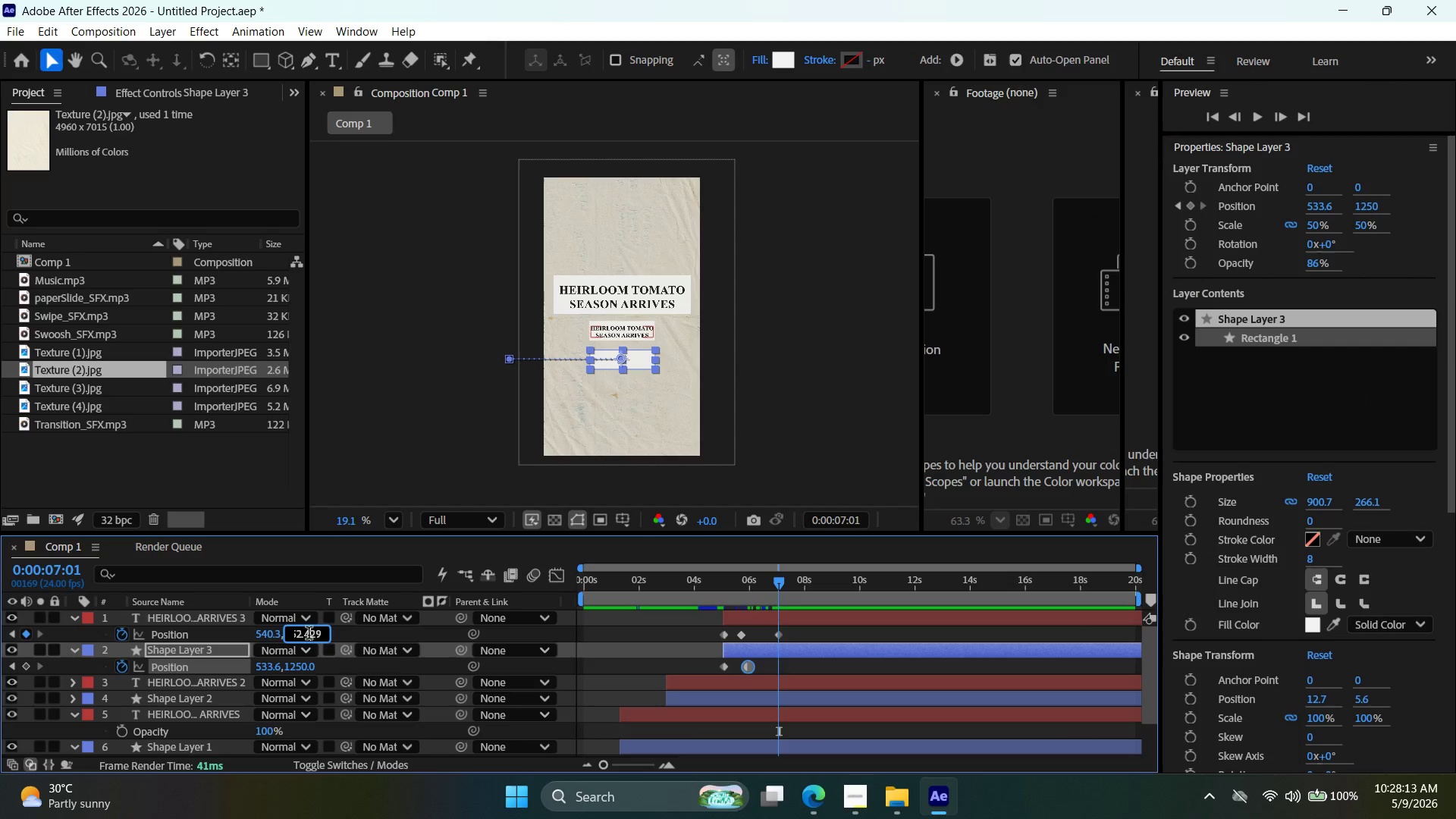 
triple_click([316, 633])
 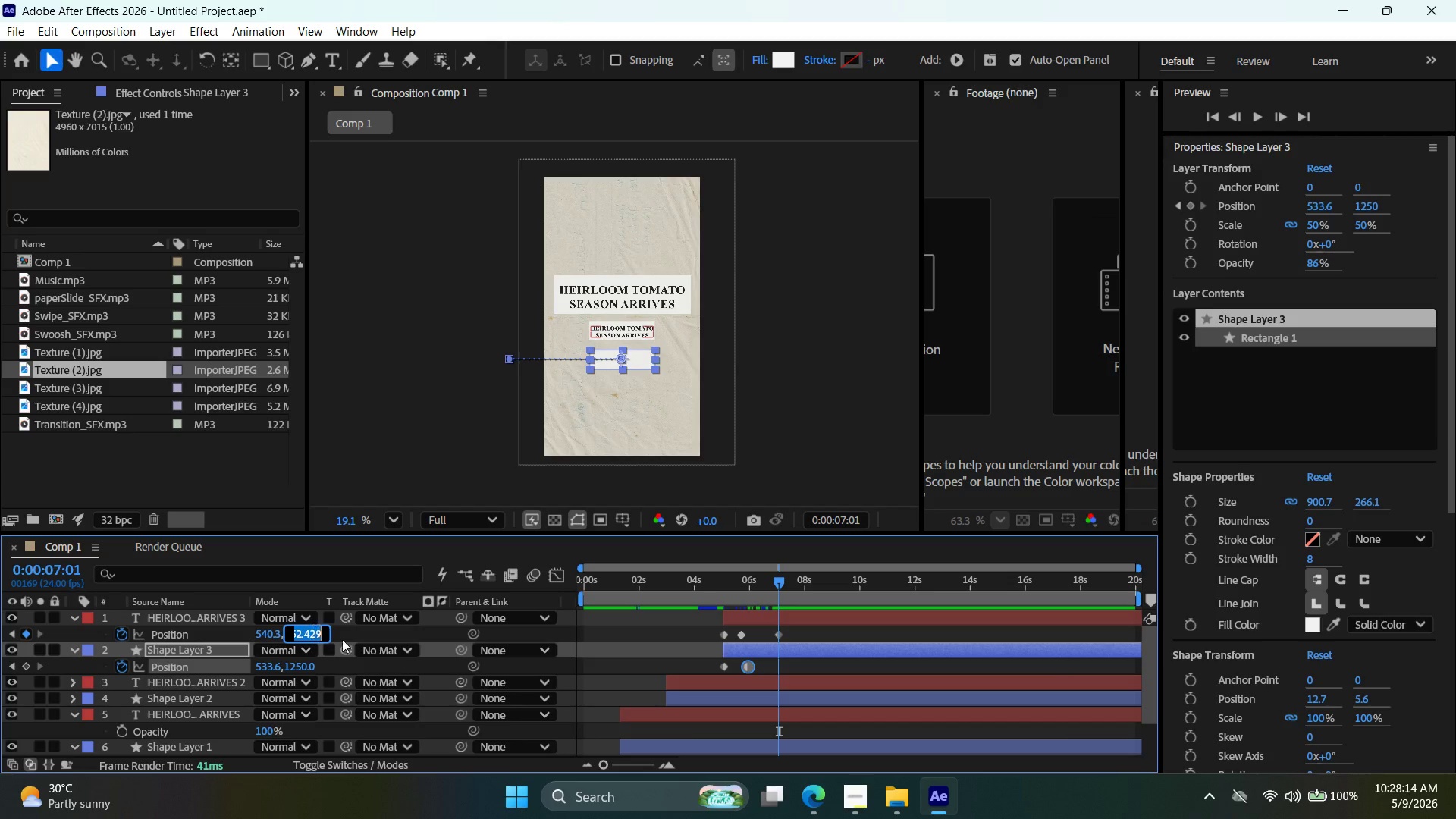 
key(Control+ControlLeft)
 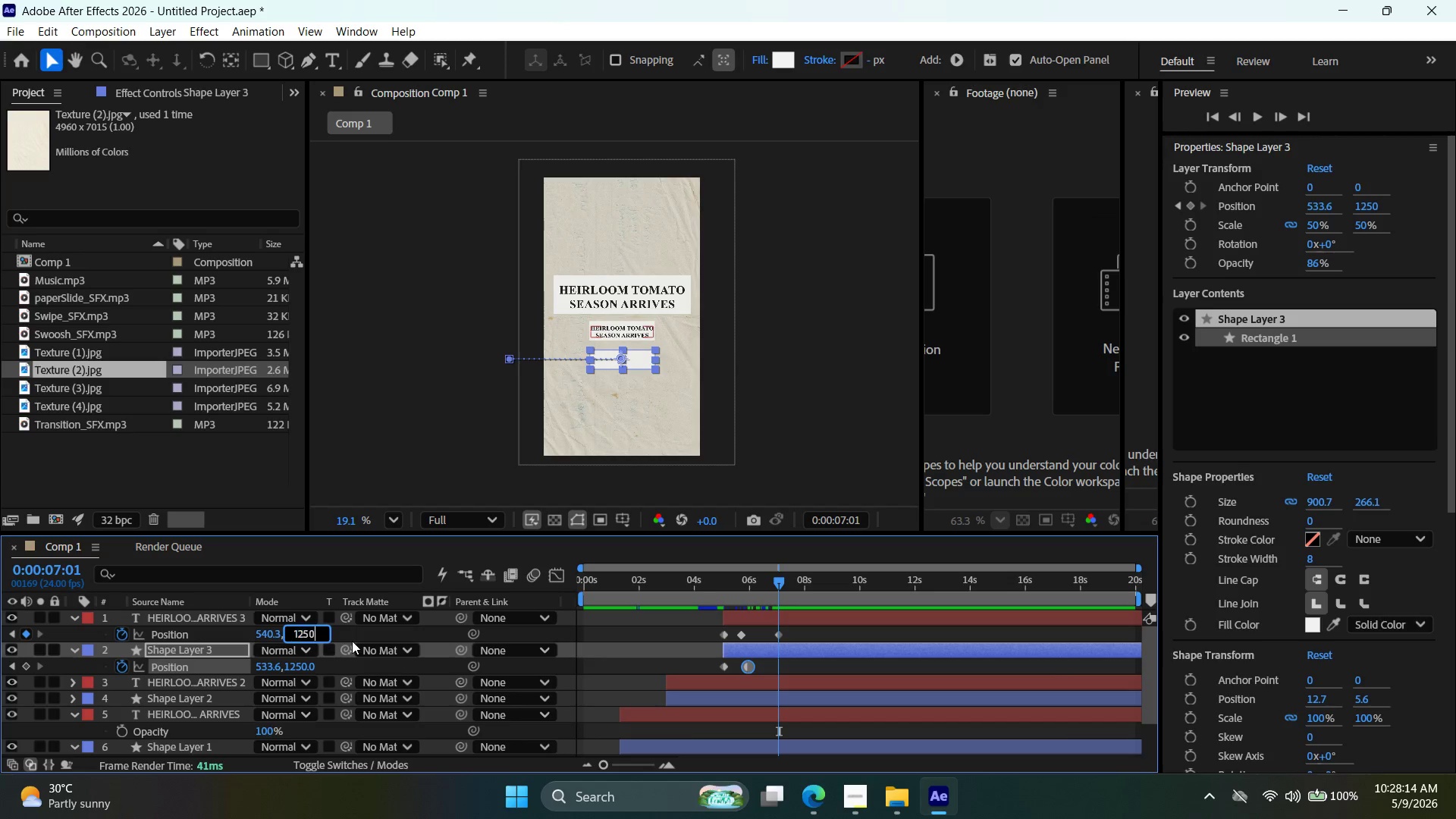 
key(Control+V)
 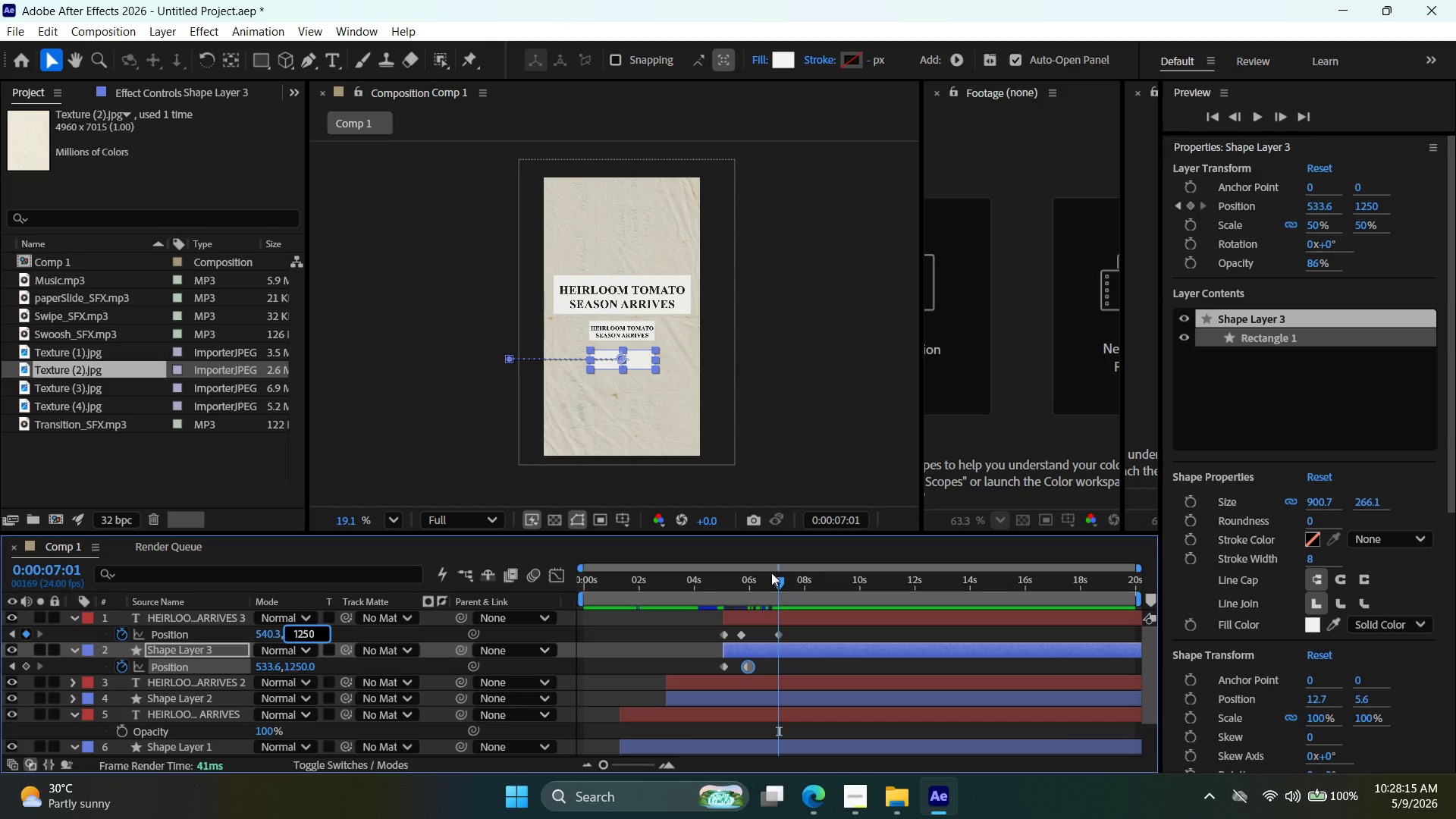 
left_click_drag(start_coordinate=[783, 576], to_coordinate=[698, 588])
 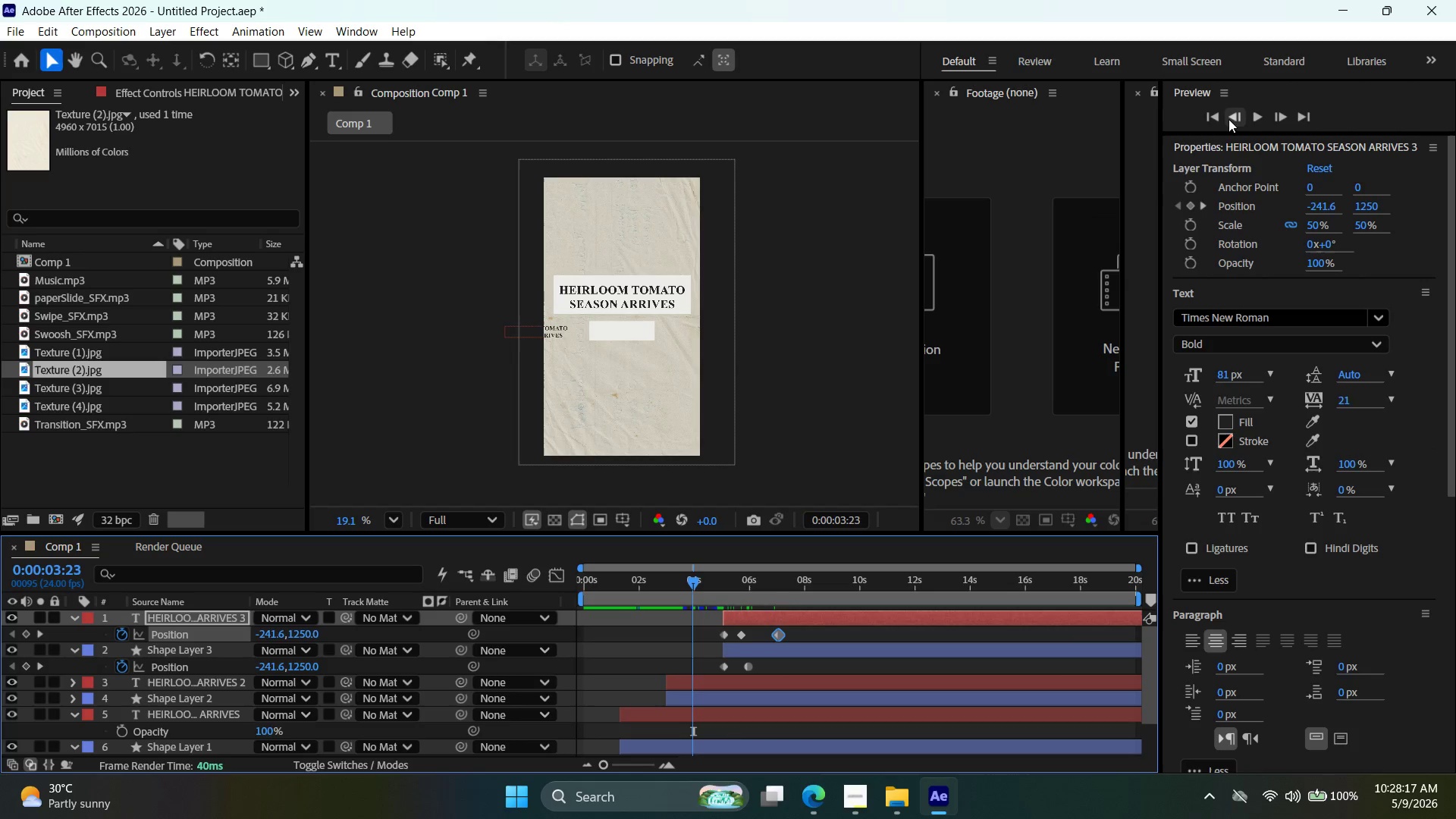 
left_click([1224, 118])
 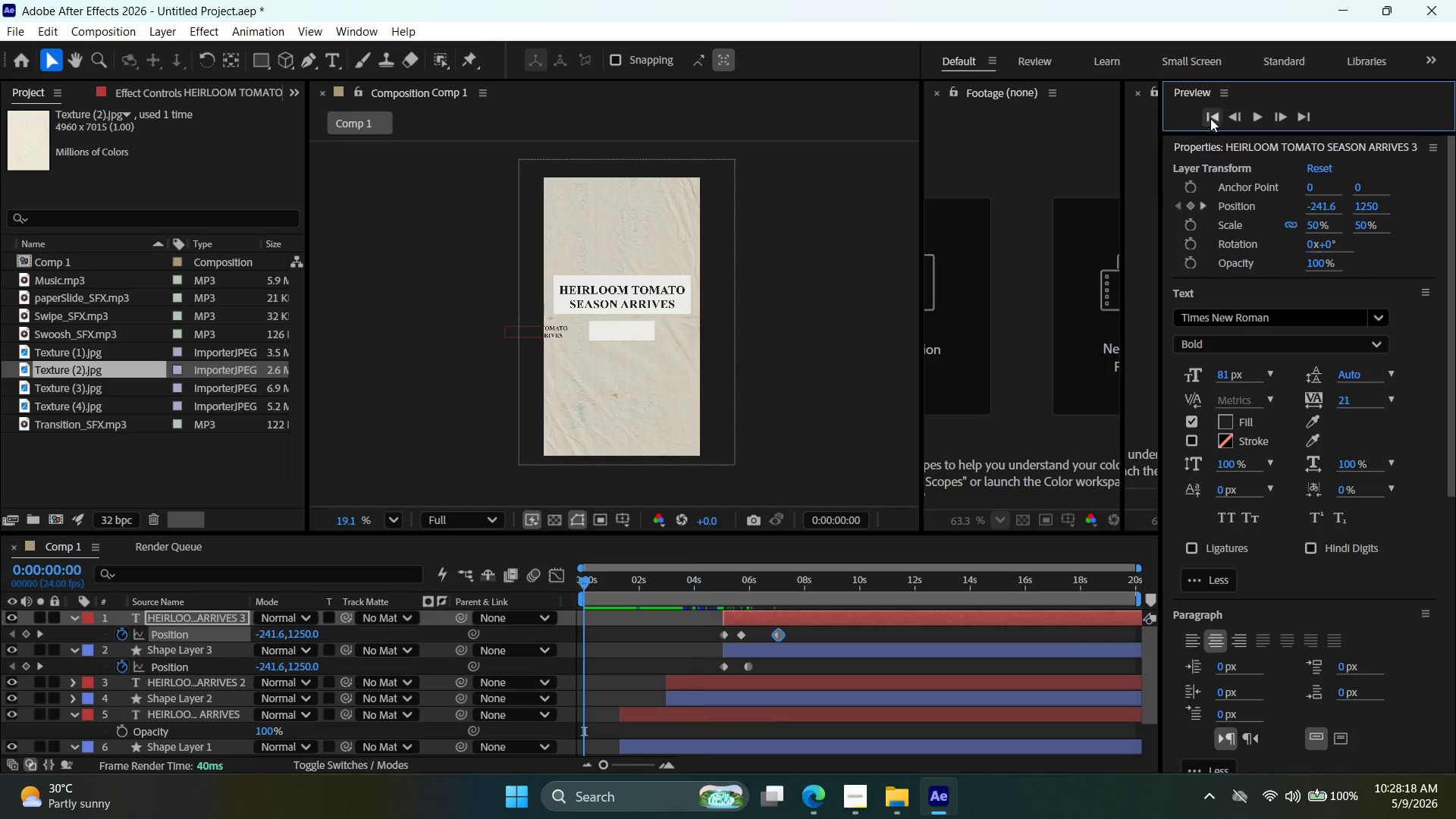 
double_click([1262, 115])
 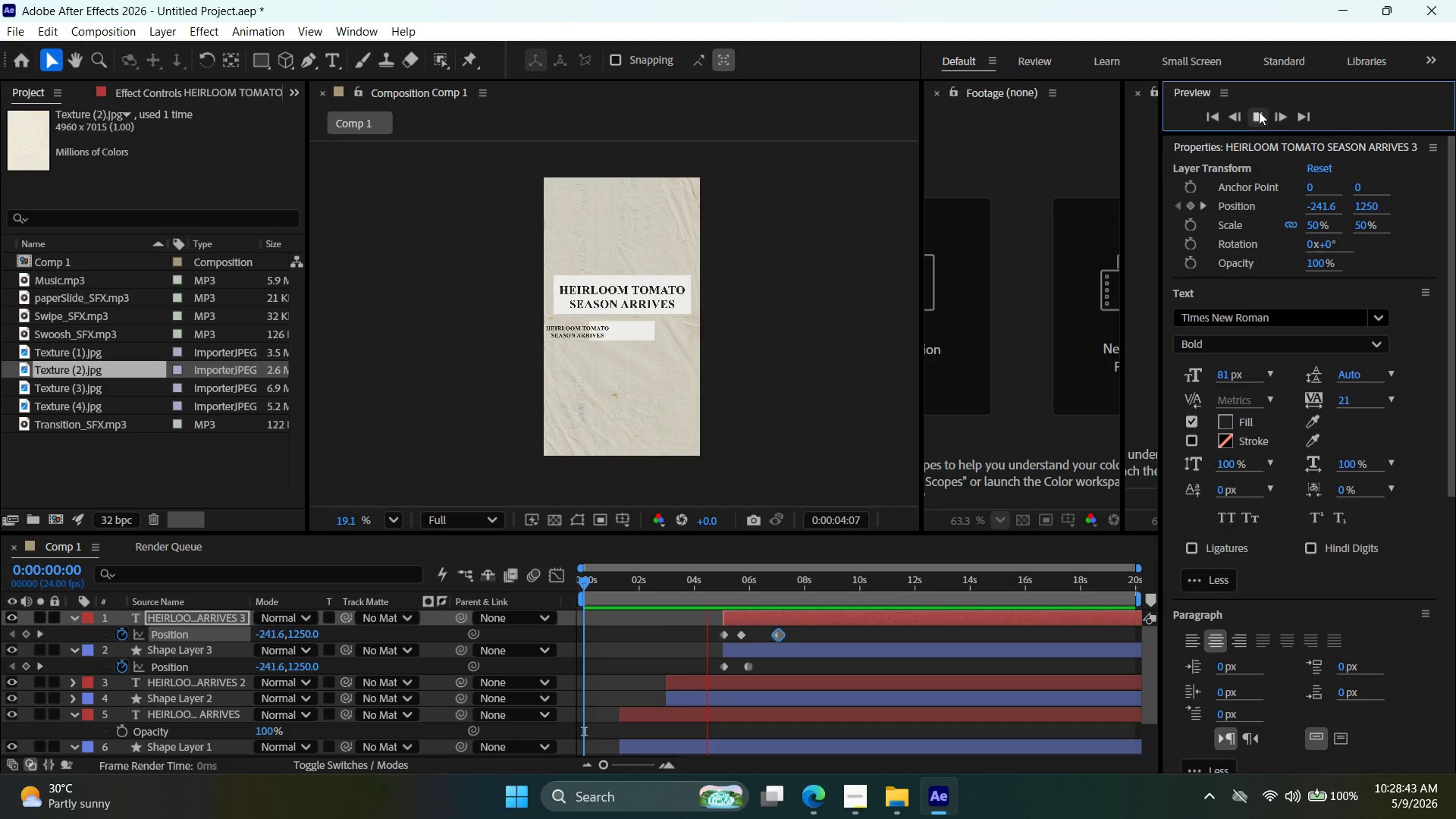 
wait(29.64)
 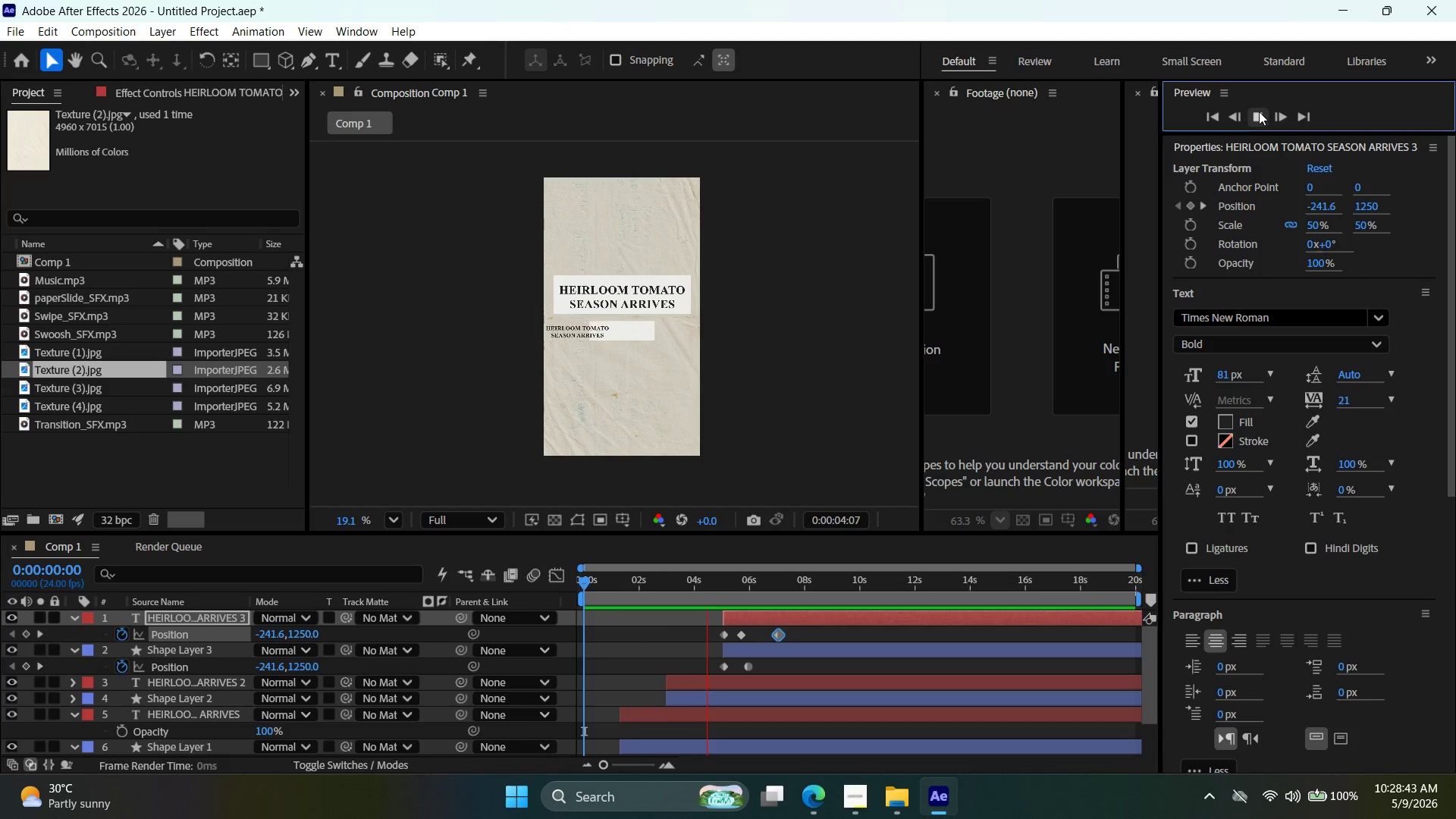 
left_click_drag(start_coordinate=[1262, 120], to_coordinate=[1266, 121])
 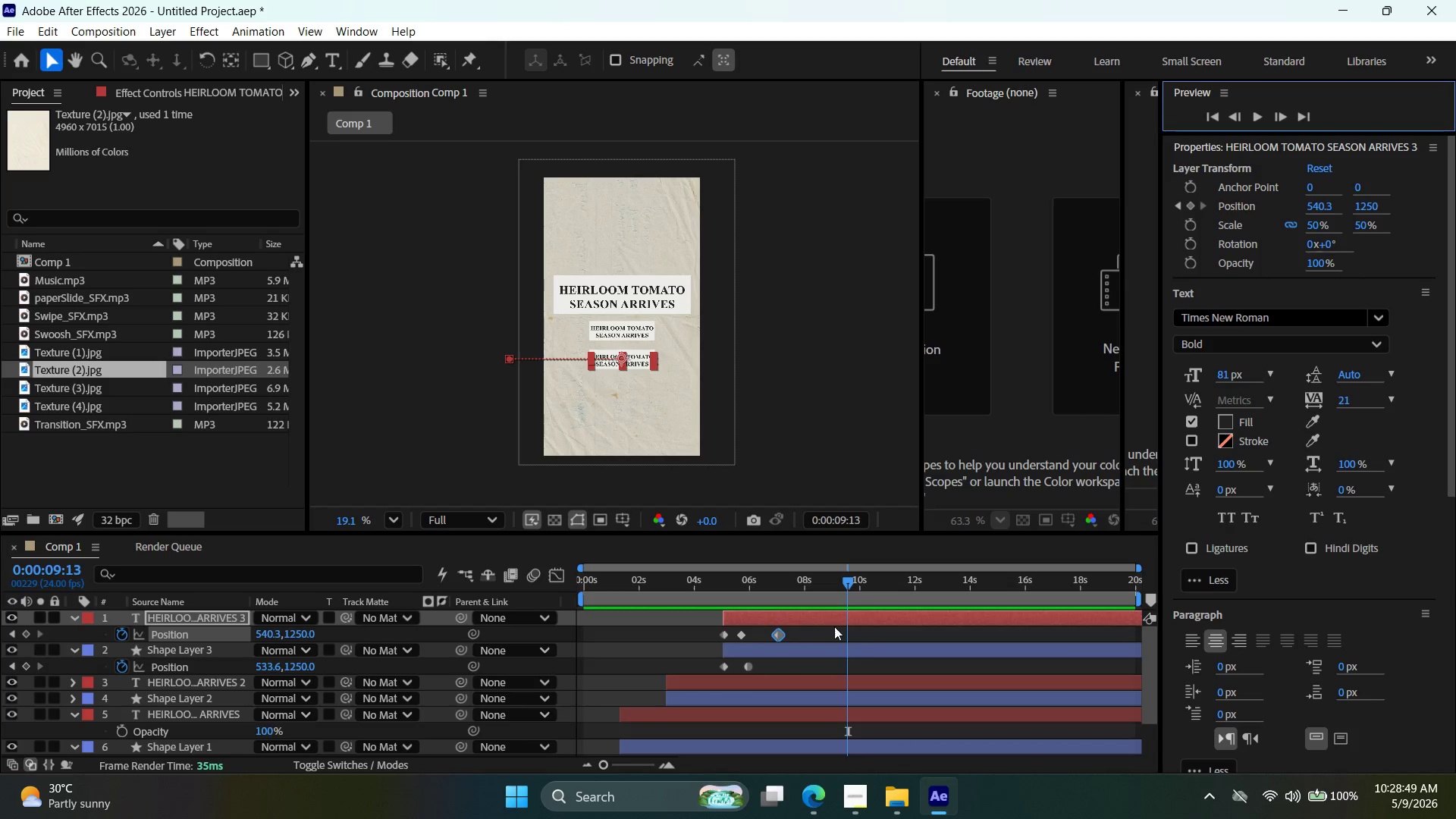 
left_click([822, 617])
 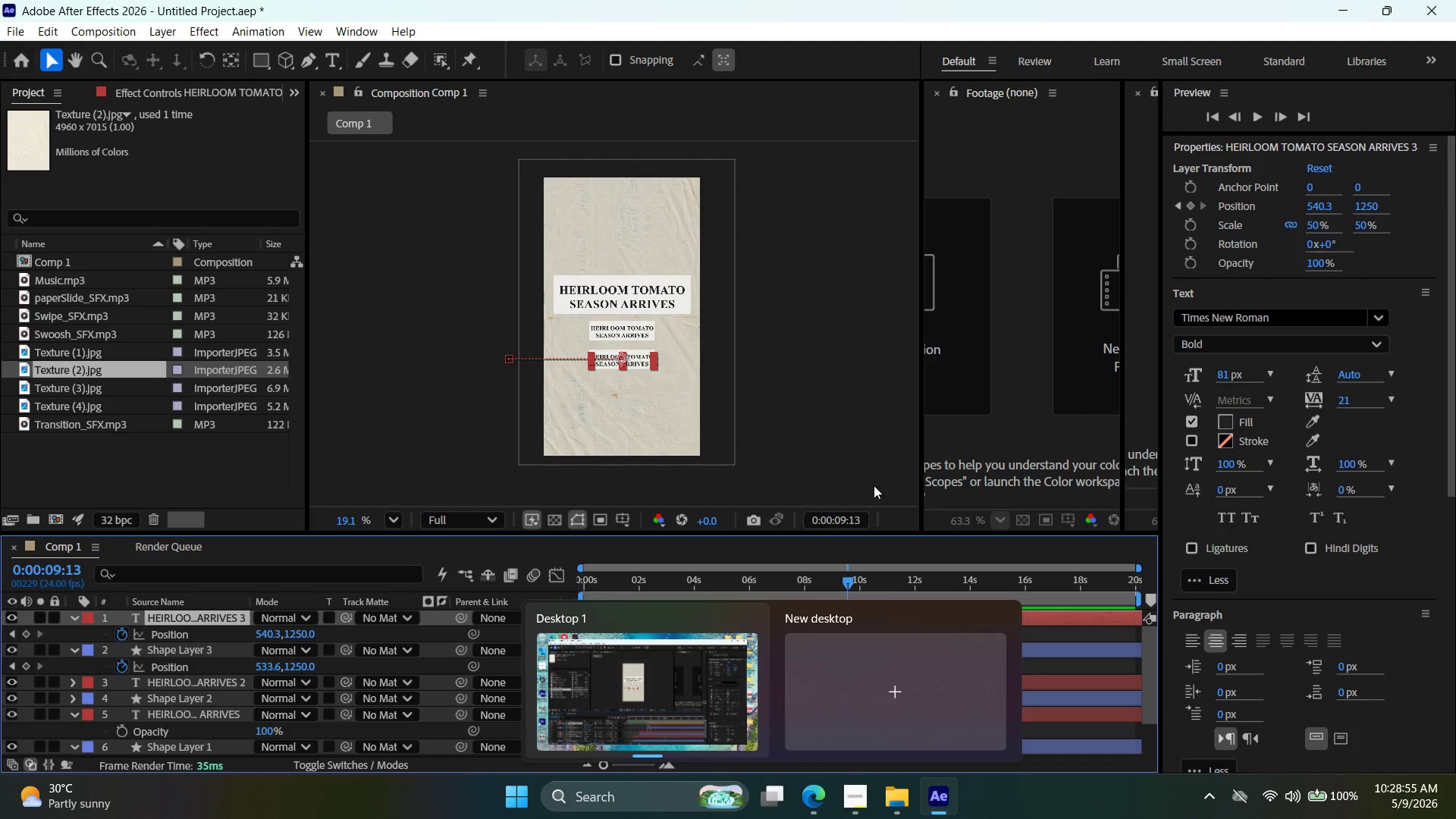 
wait(7.52)
 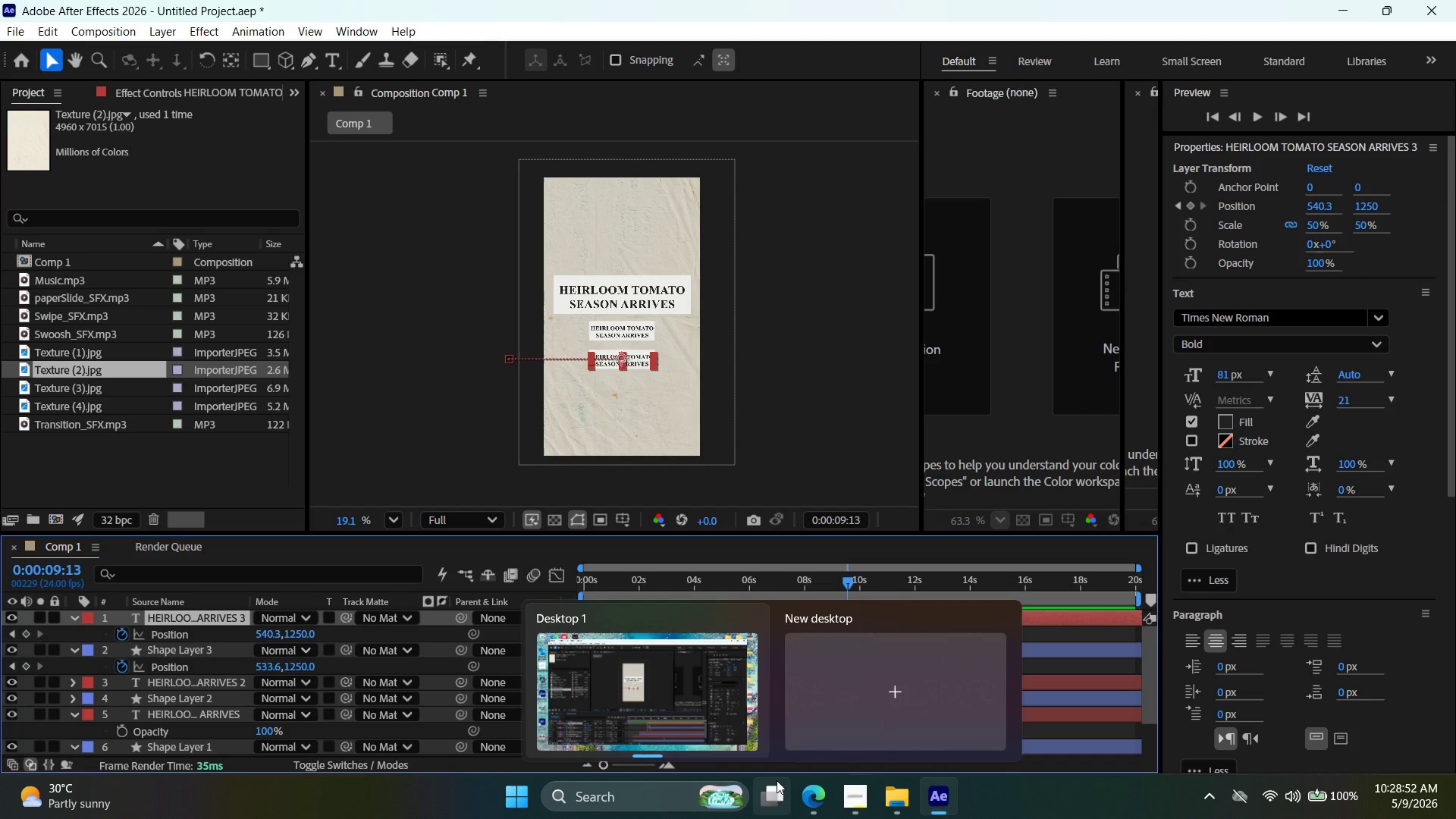 
left_click([815, 619])
 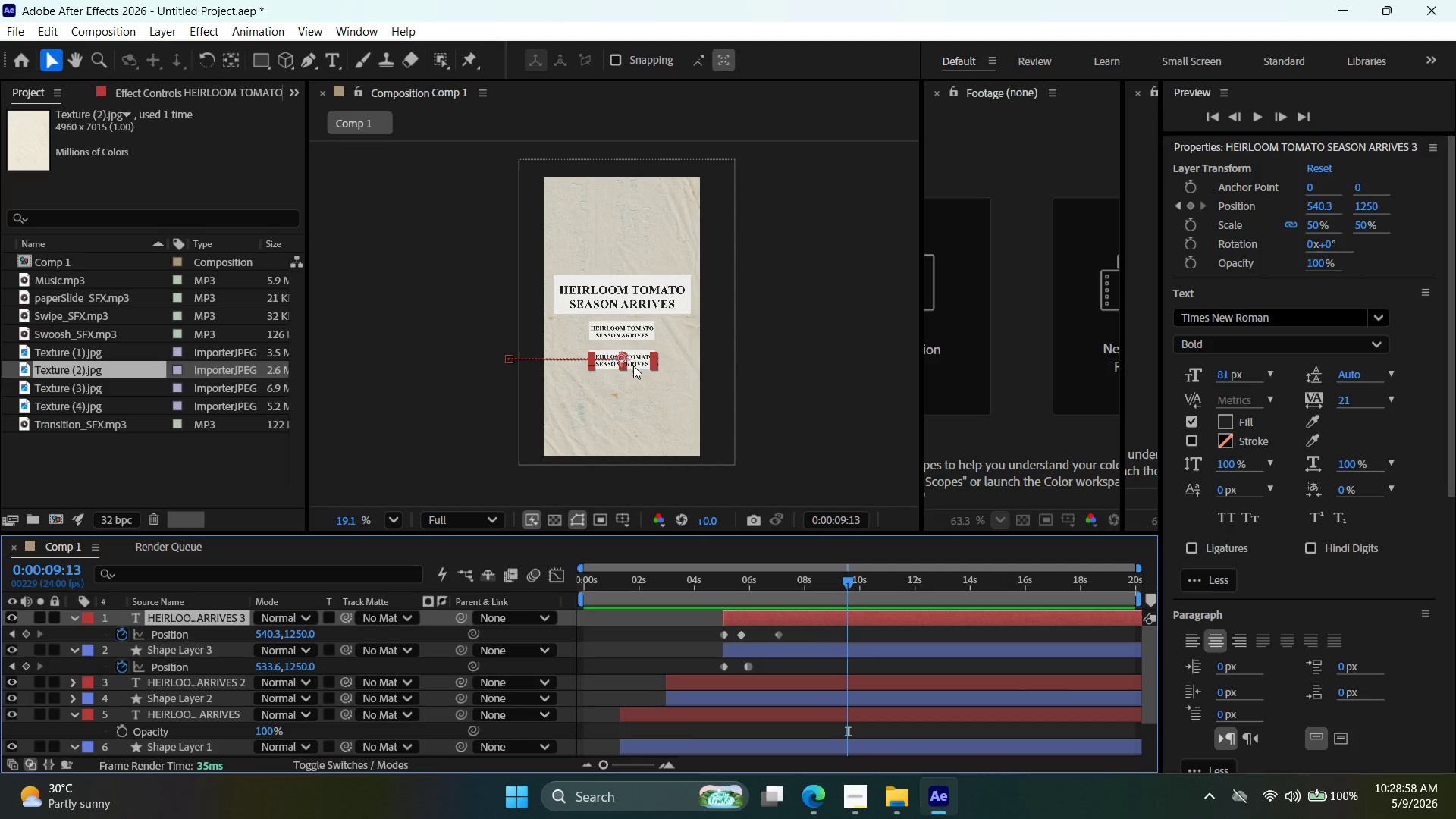 
left_click([632, 369])
 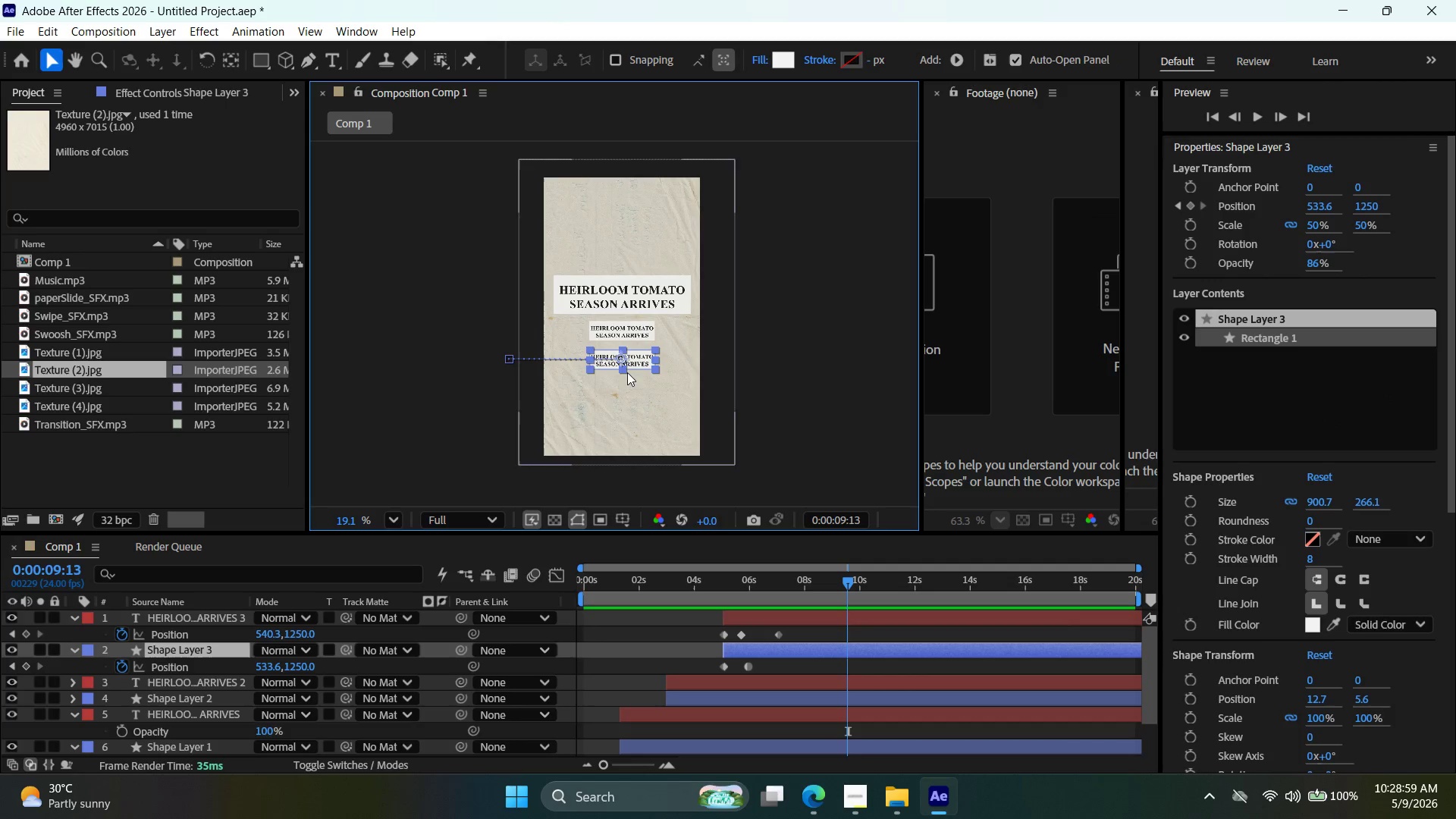 
key(Alt+AltLeft)
 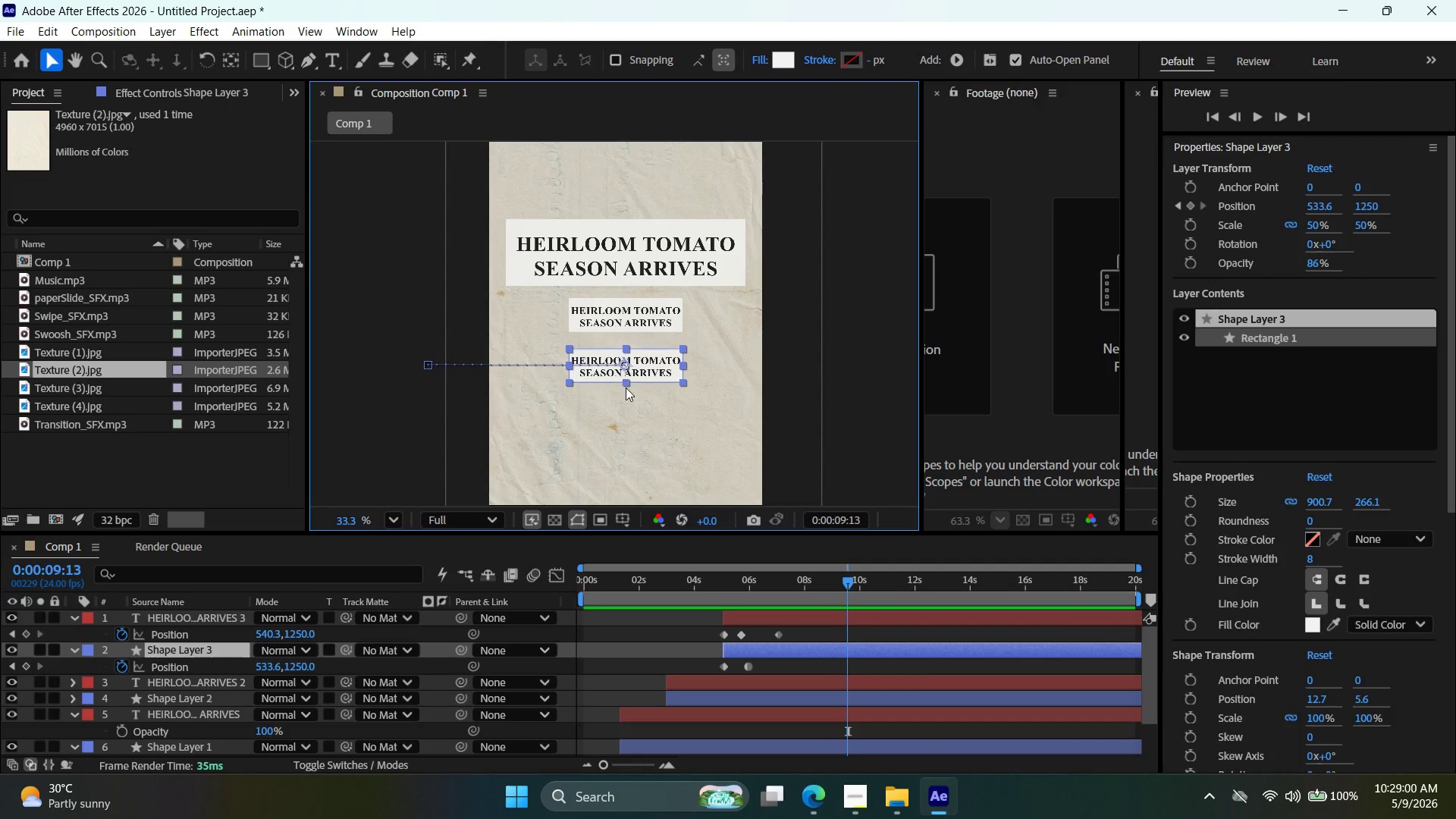 
scroll: coordinate [620, 377], scroll_direction: up, amount: 4.0
 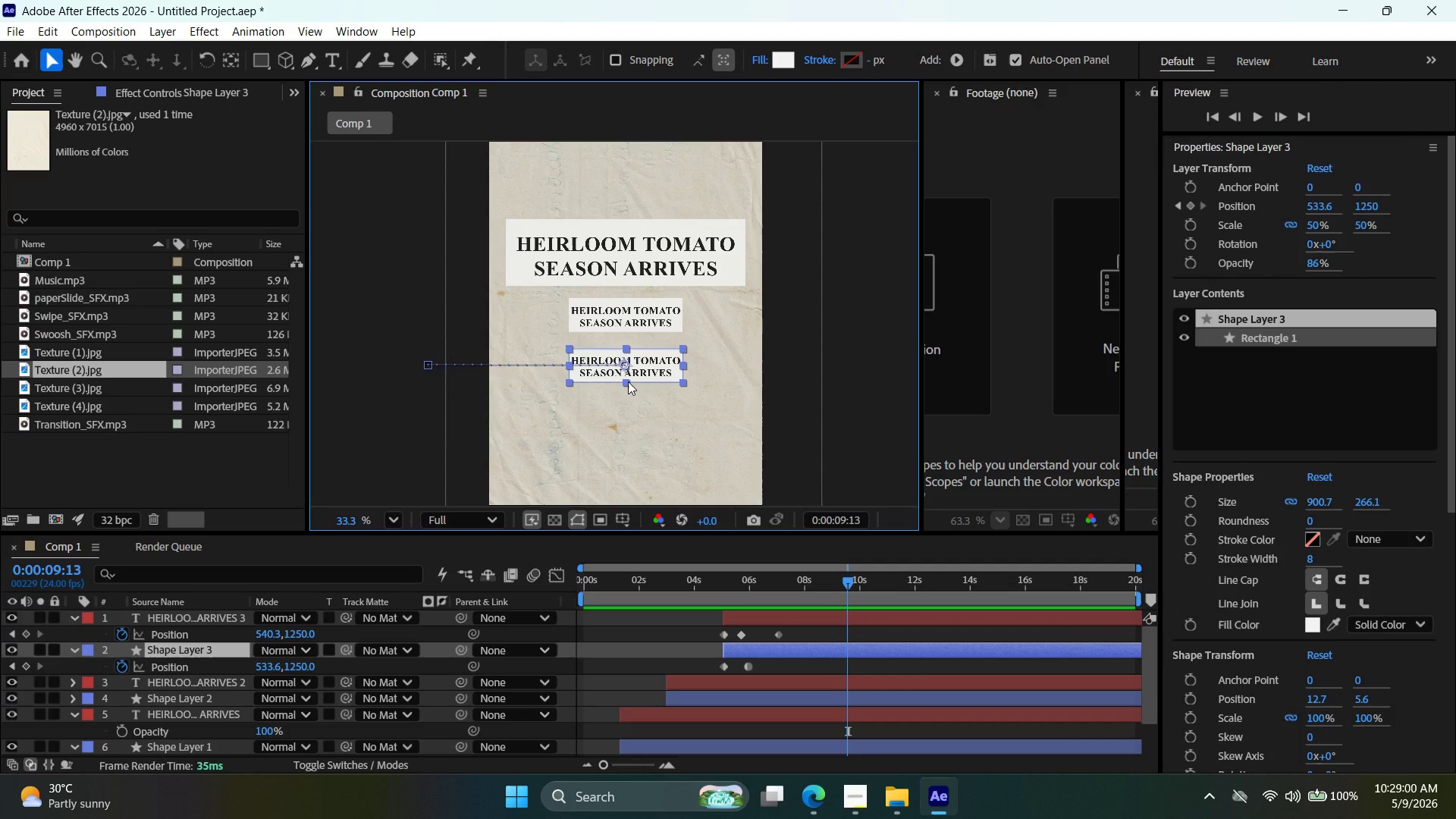 
left_click_drag(start_coordinate=[628, 381], to_coordinate=[626, 387])
 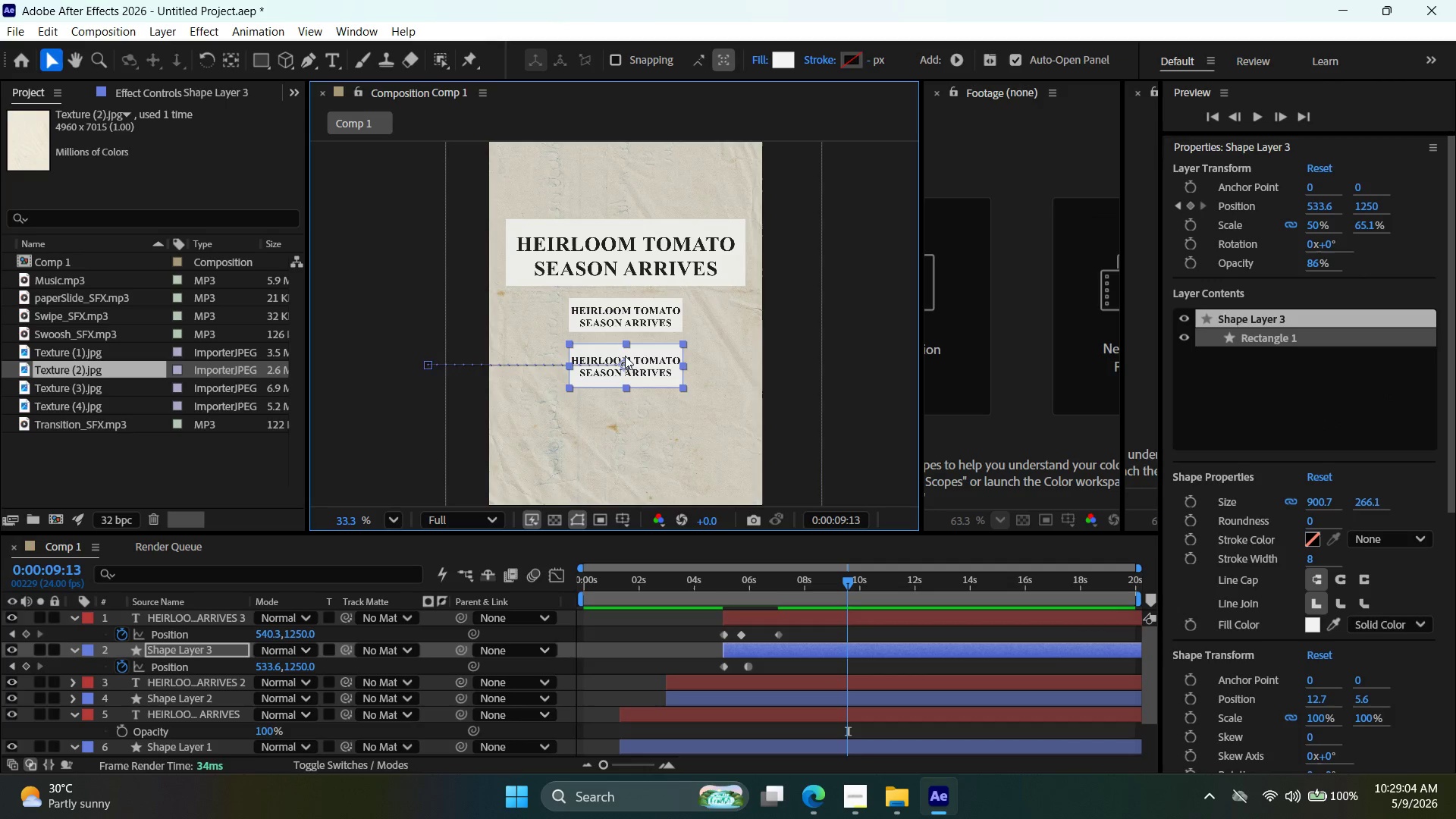 
double_click([625, 356])
 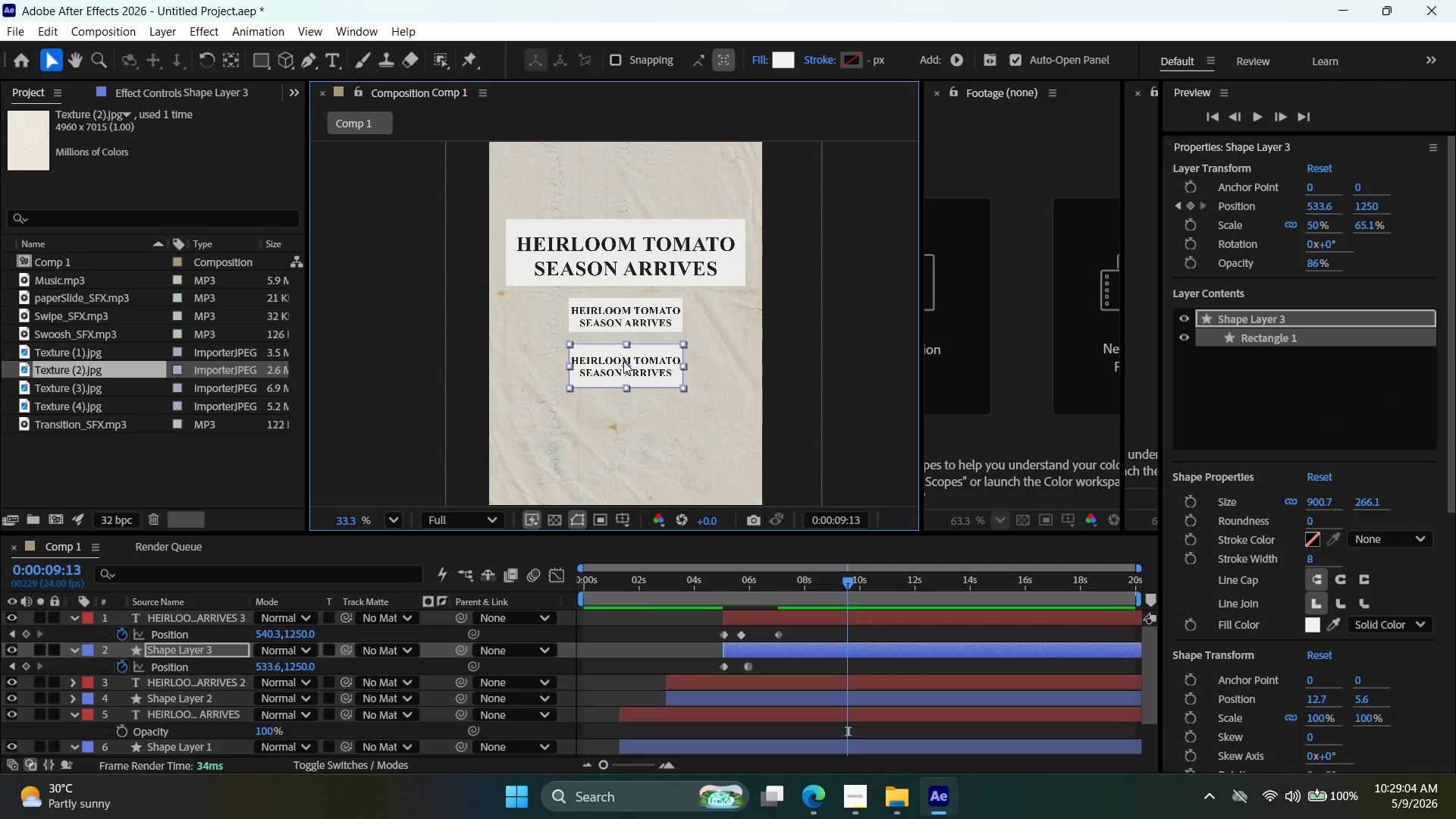 
triple_click([623, 361])
 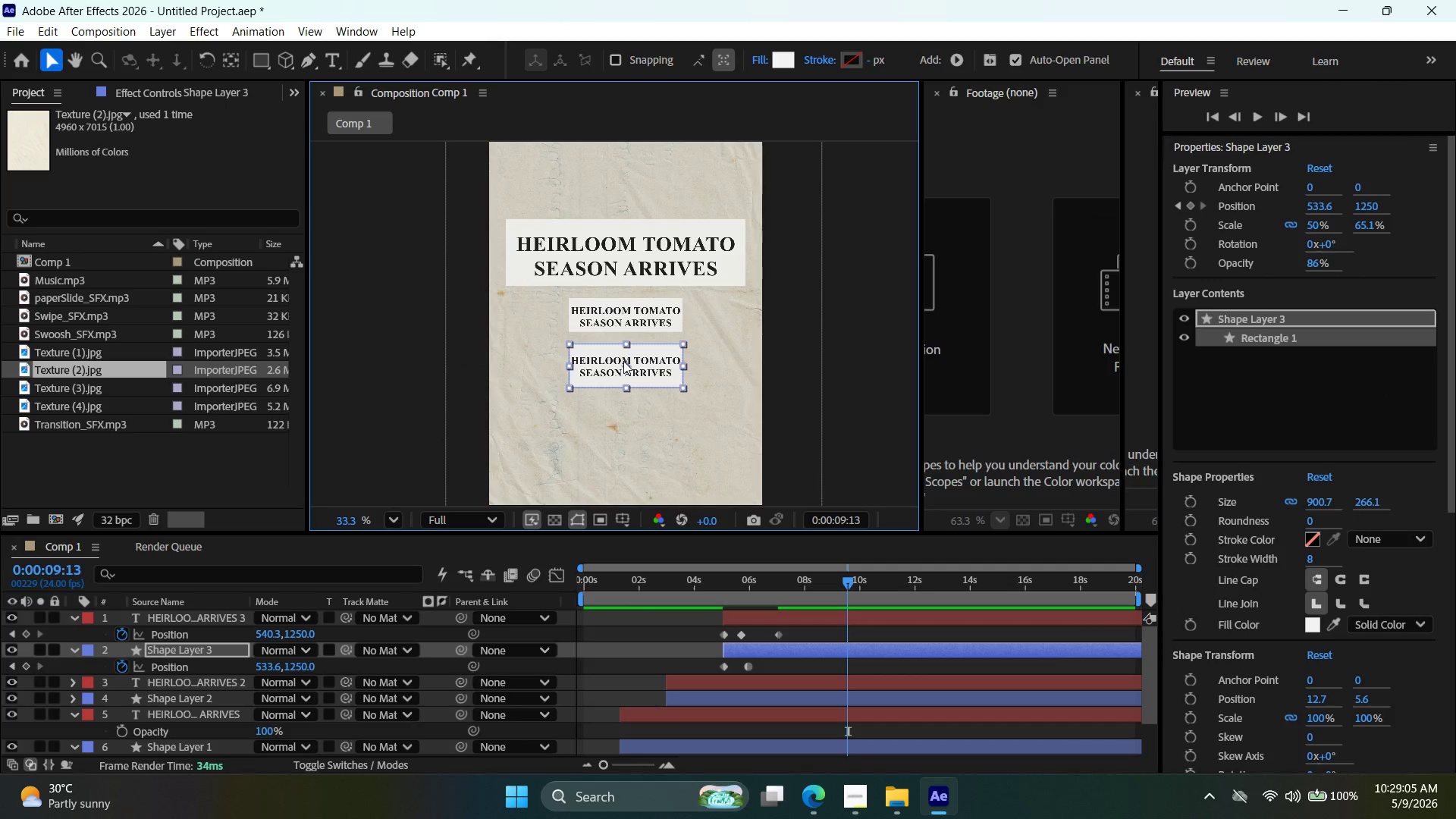 
triple_click([623, 361])
 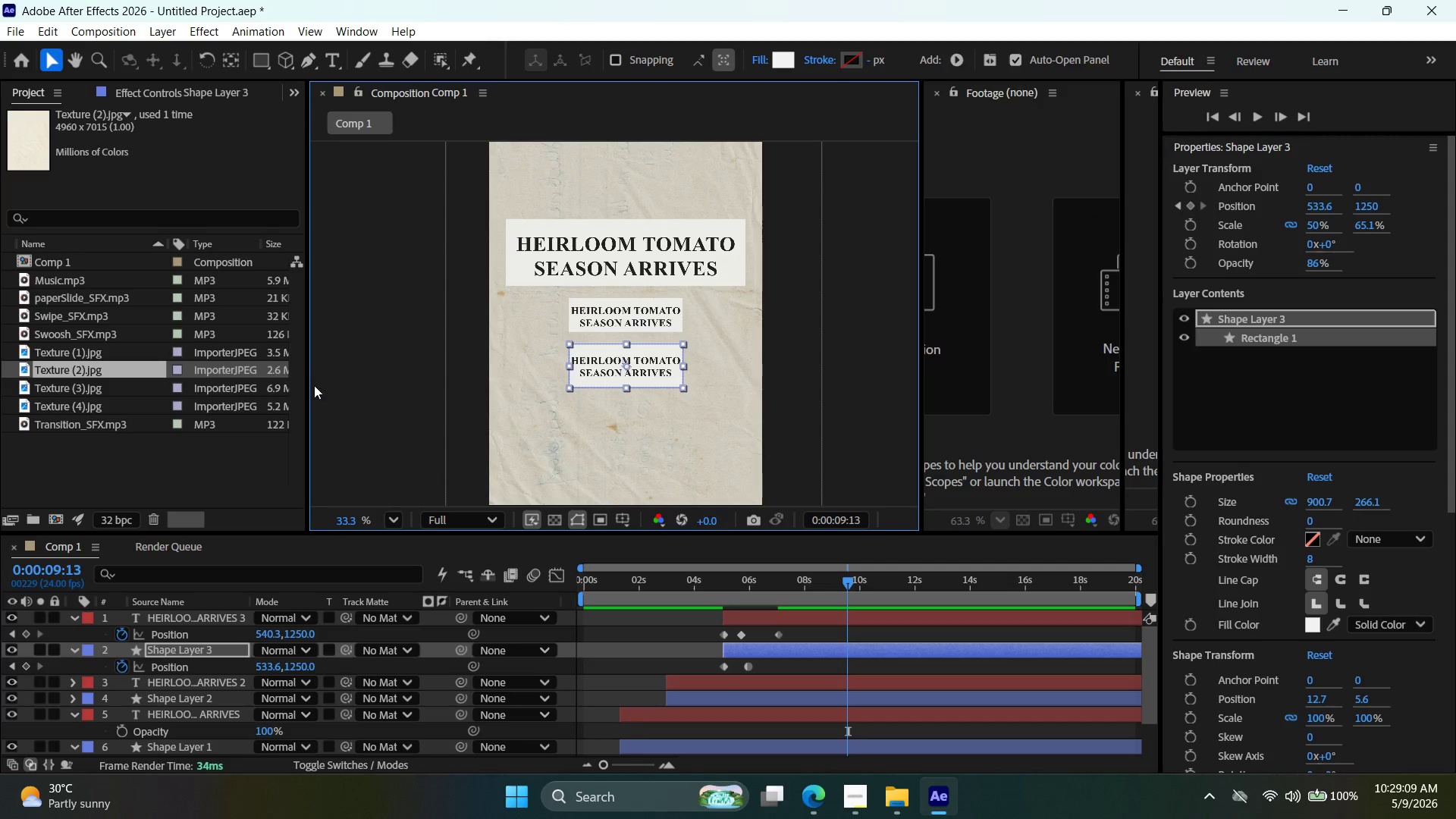 
wait(5.75)
 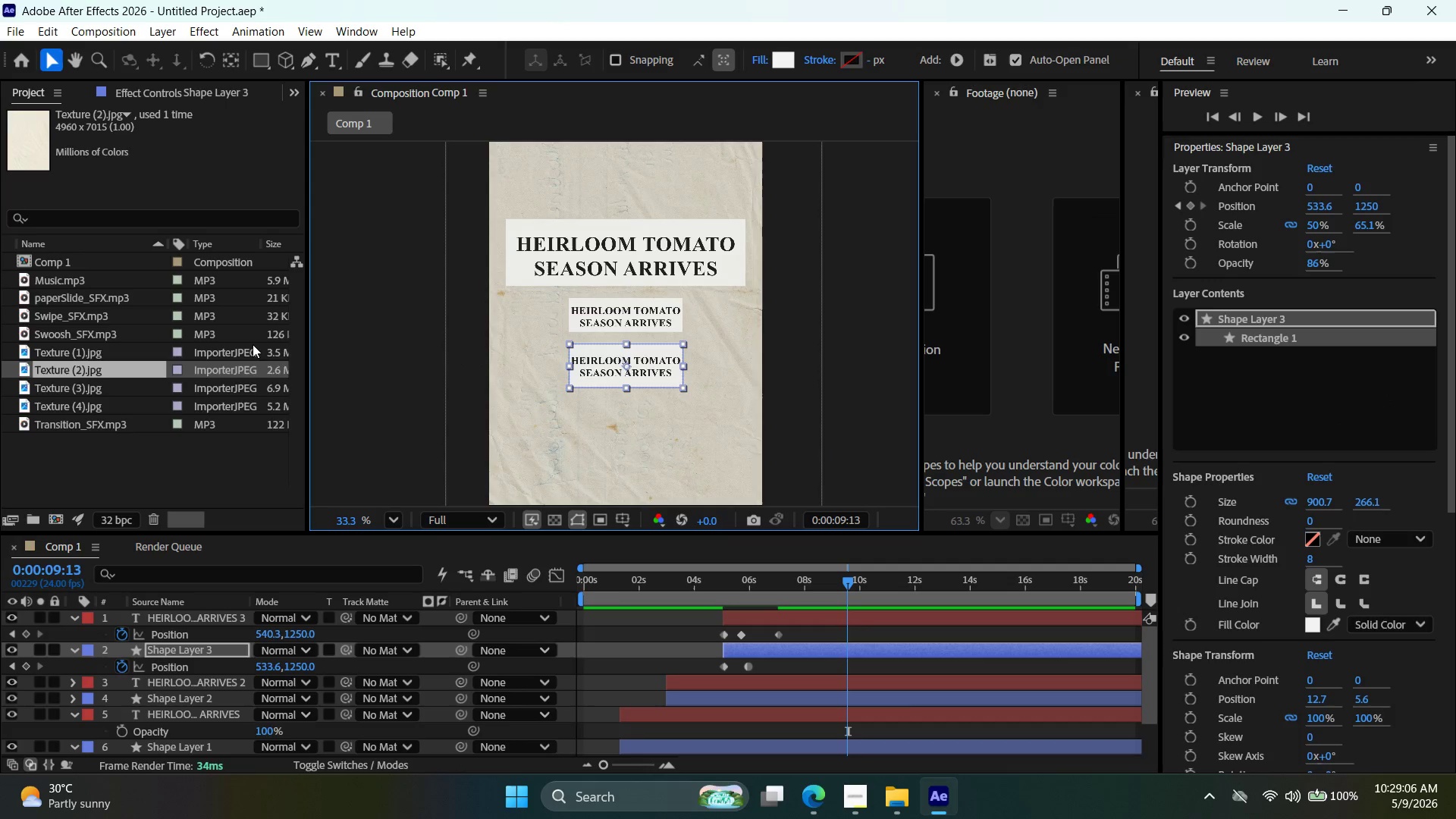 
left_click([327, 57])
 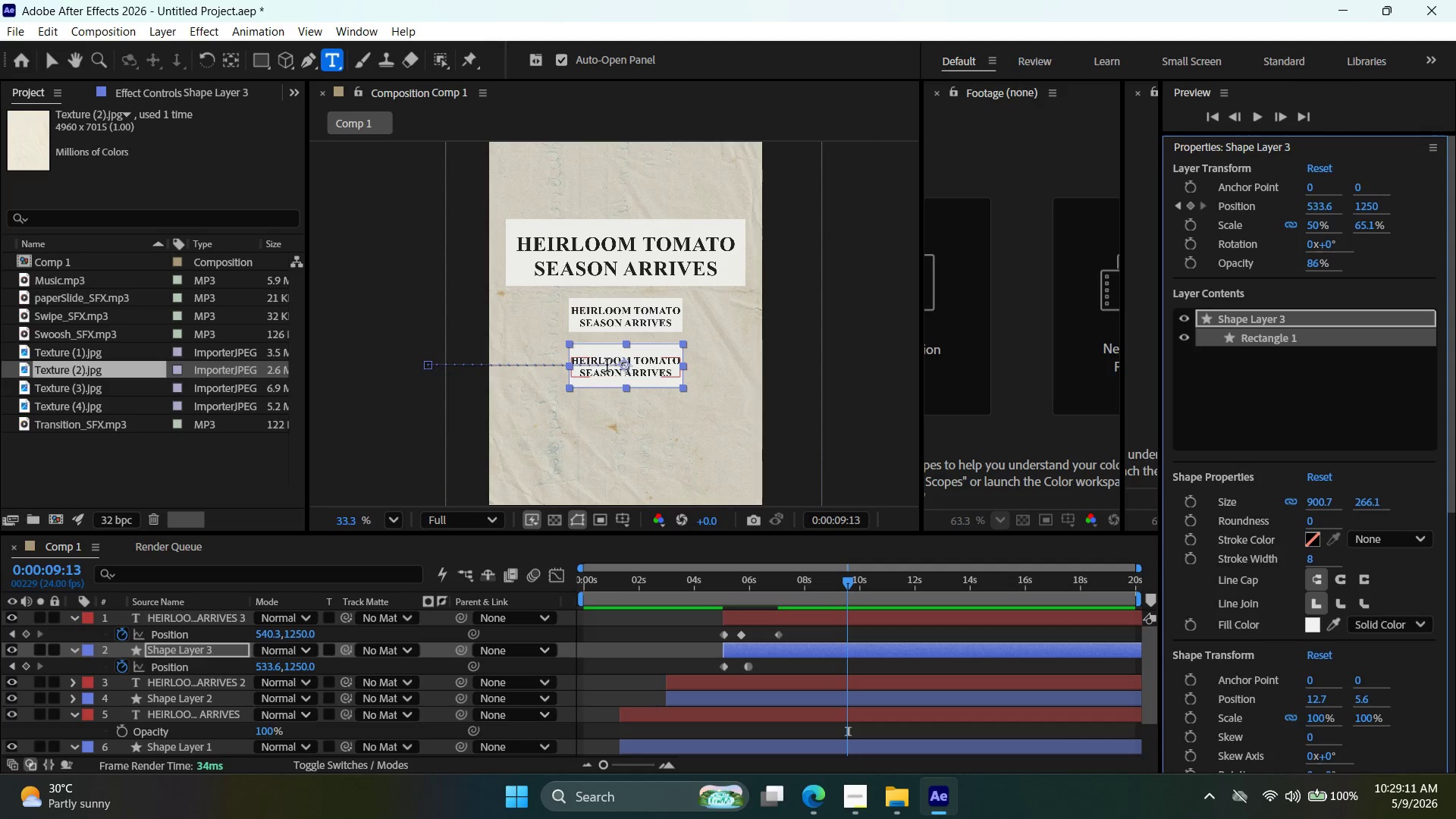 
double_click([606, 365])
 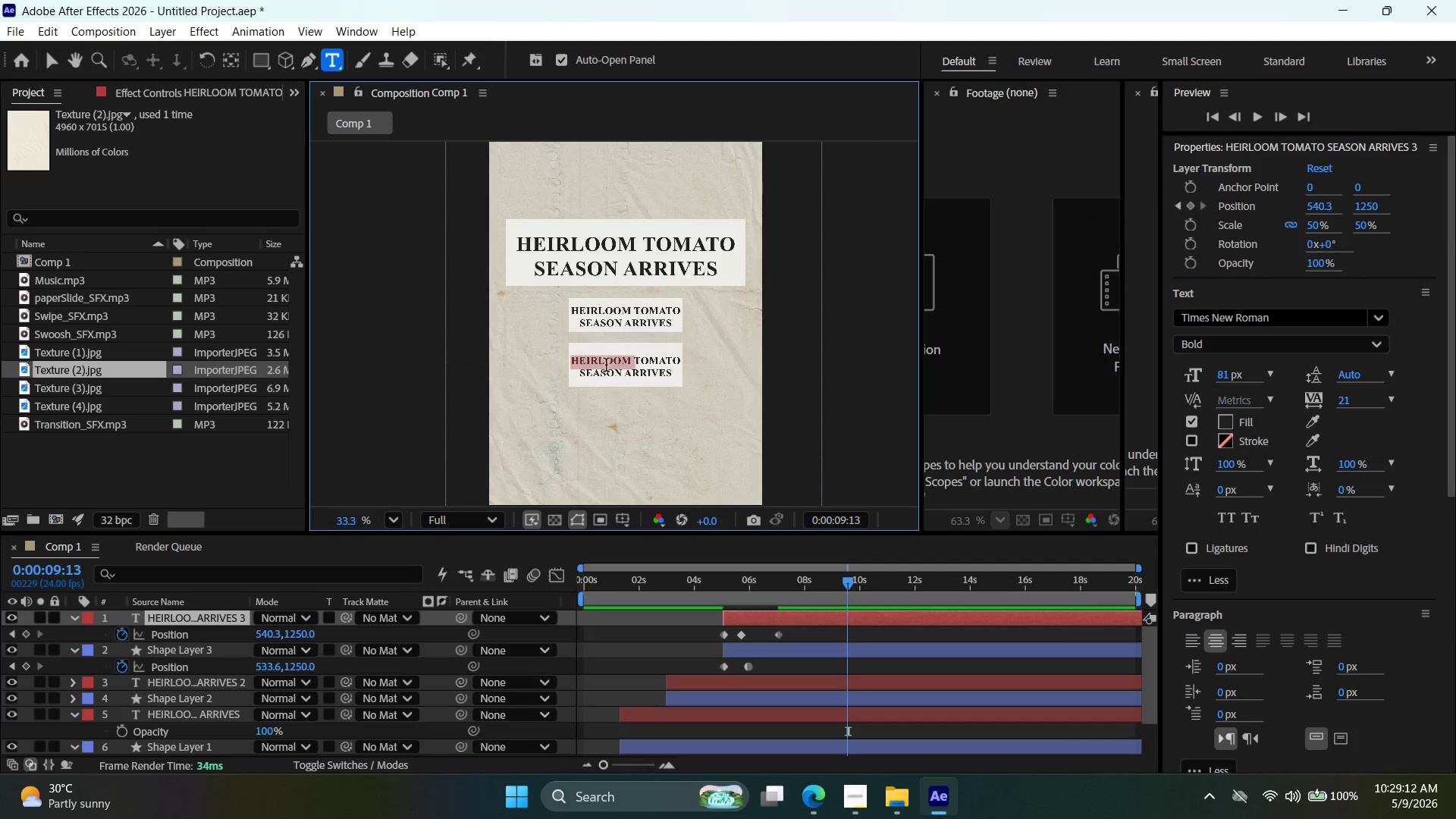 
triple_click([606, 365])
 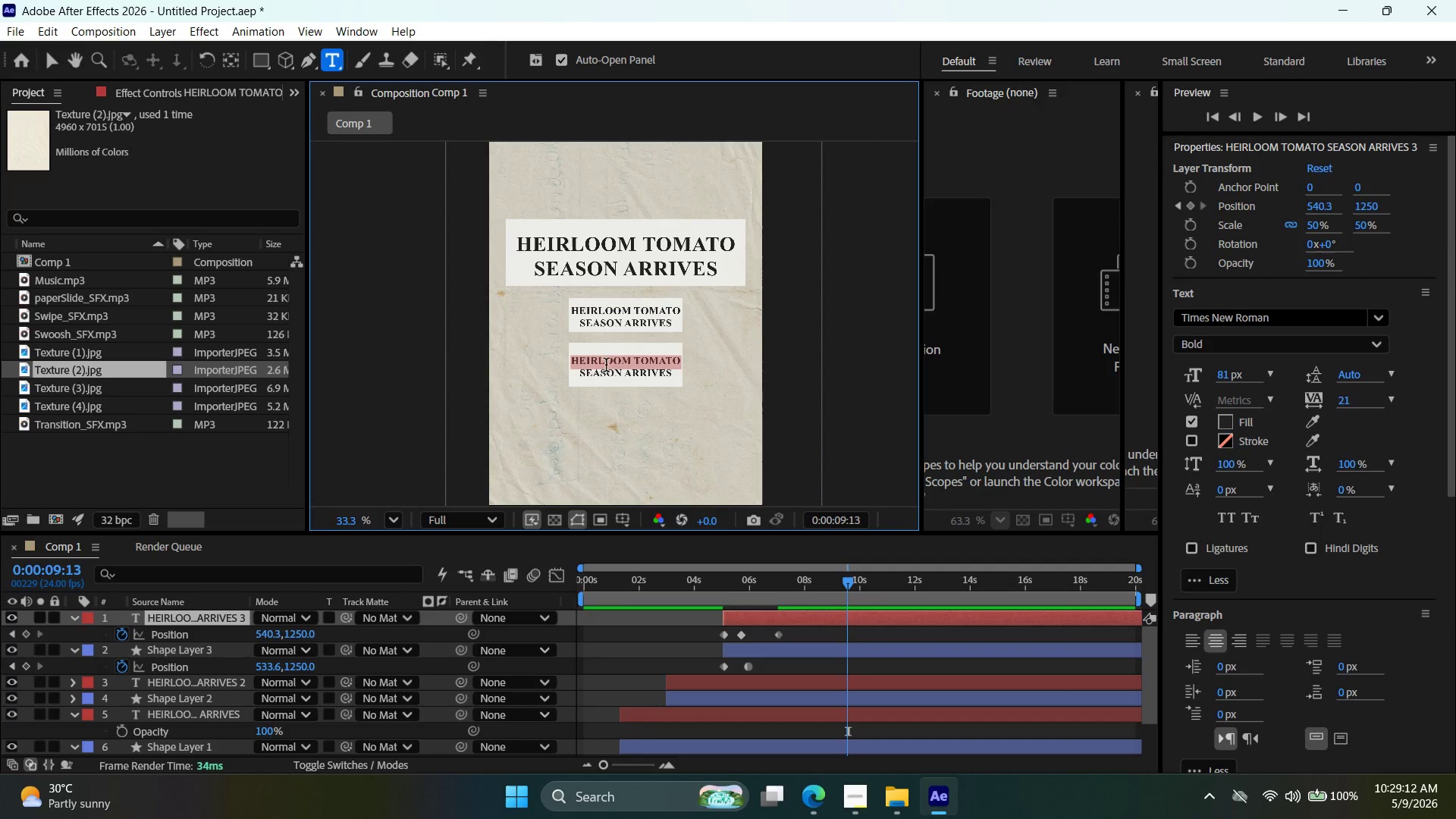 
key(Control+A)
 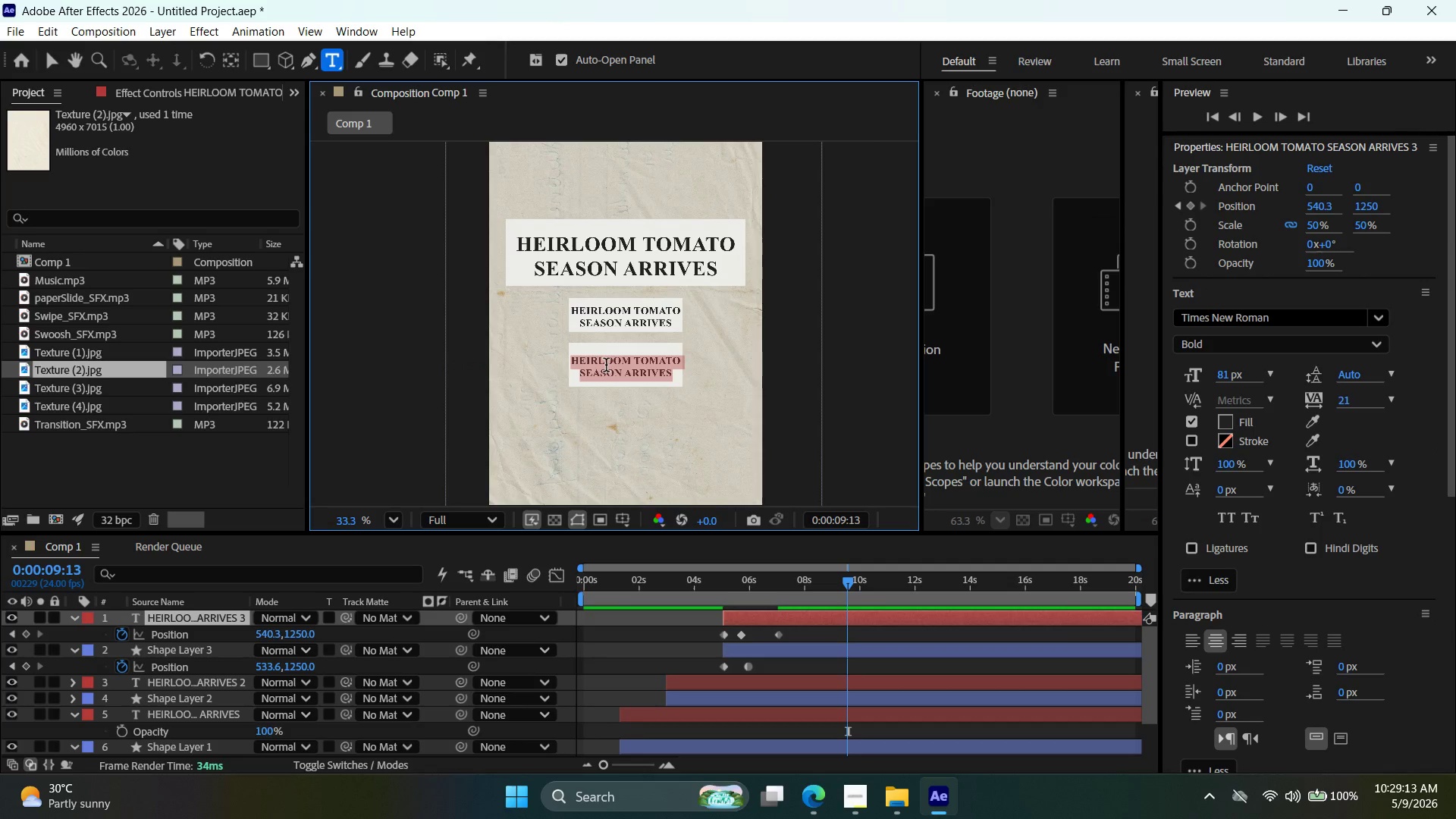 
type(LOL)
key(Backspace)
type(CA)
key(Backspace)
key(Backspace)
key(Backspace)
type(CAL FARM)
 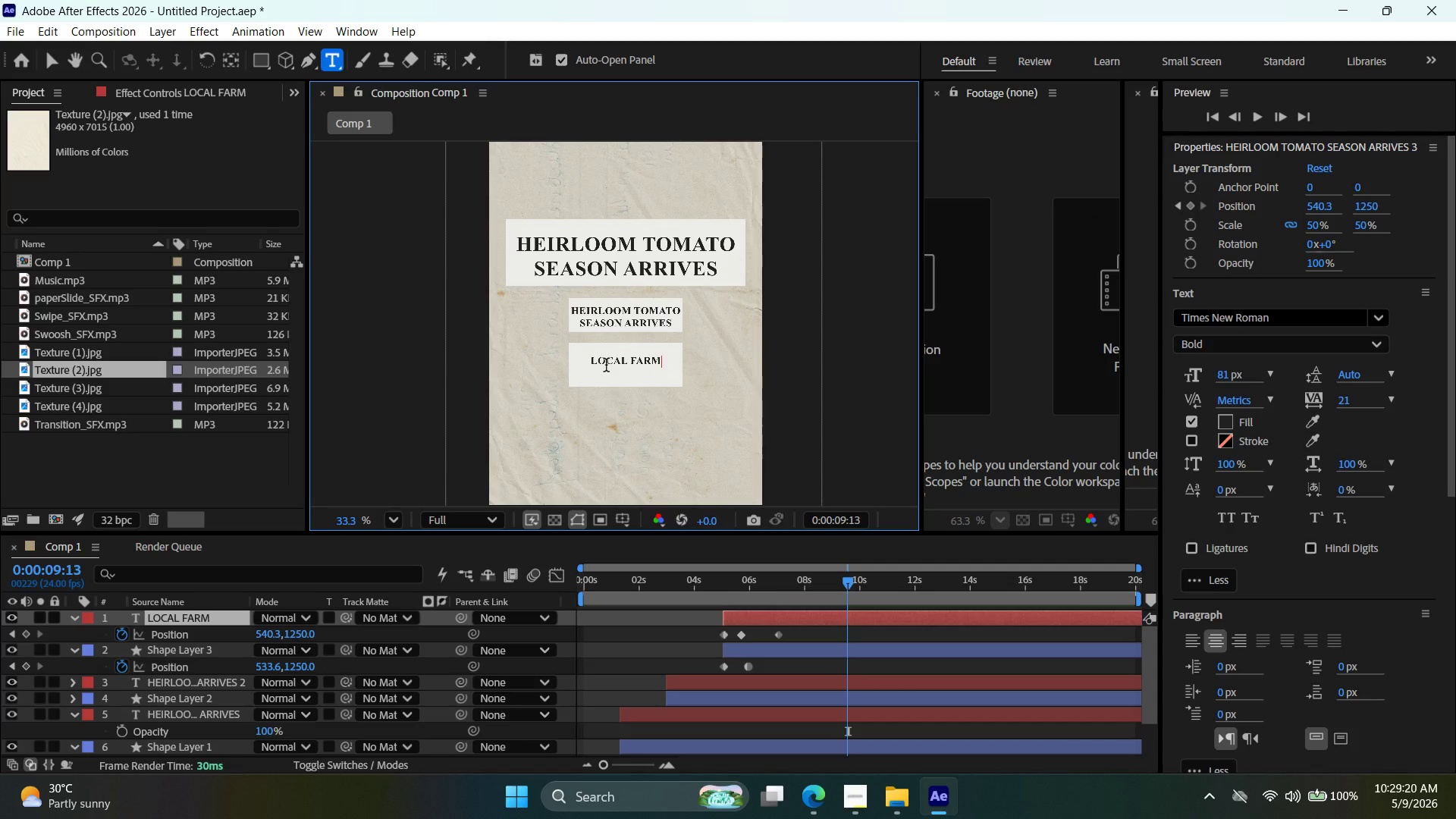 
key(Enter)
 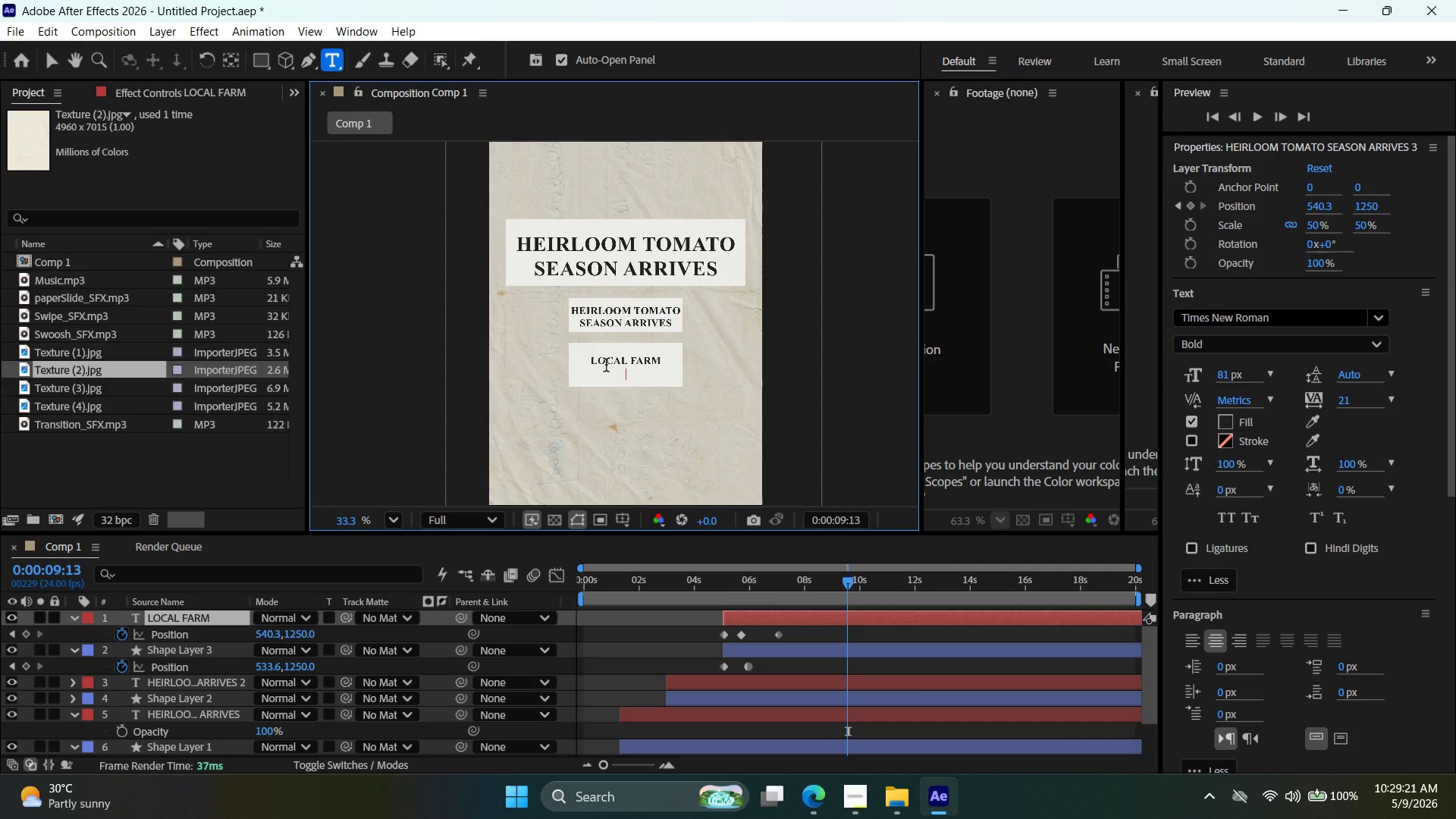 
type(DELIVERY)
 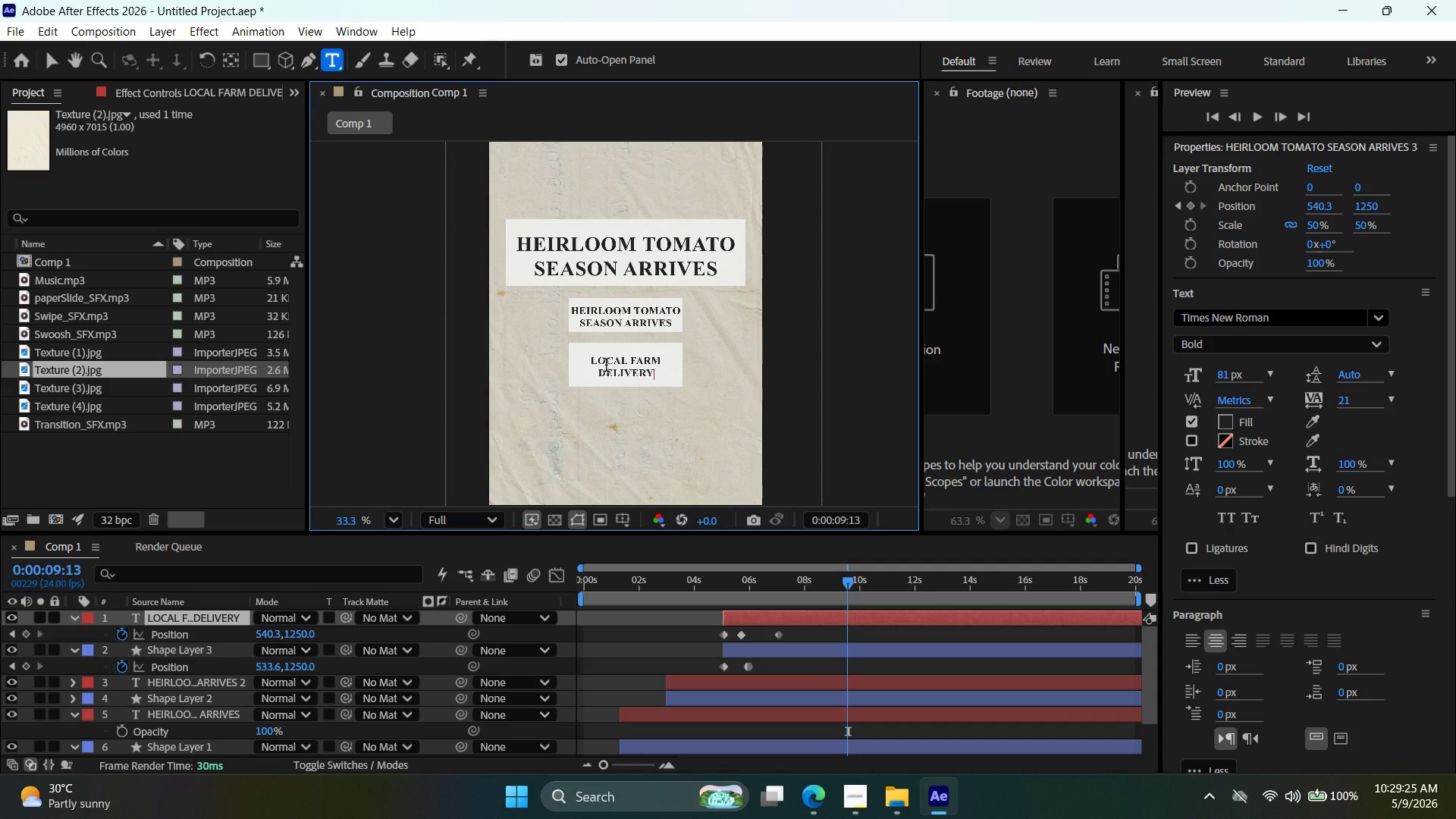 
key(Enter)
 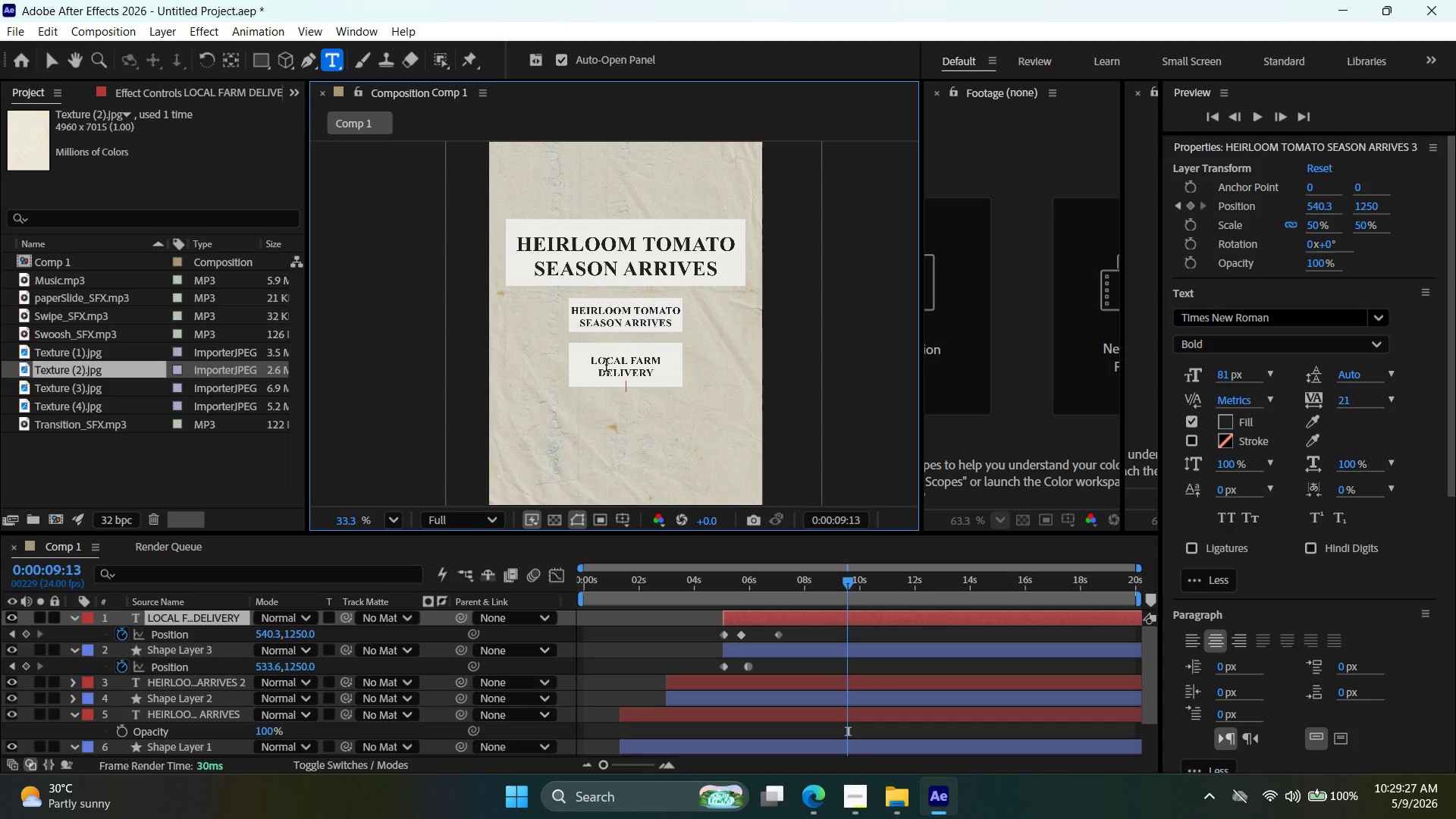 
type(THOI)
key(Backspace)
type(S)
key(Backspace)
key(Backspace)
type(S WEEK)
key(Backspace)
key(Backspace)
key(Backspace)
key(Backspace)
key(Backspace)
key(Backspace)
key(Backspace)
key(Backspace)
key(Backspace)
key(Backspace)
type(T)
key(Backspace)
type( )
key(Backspace)
key(Backspace)
type( THIS WEEK)
 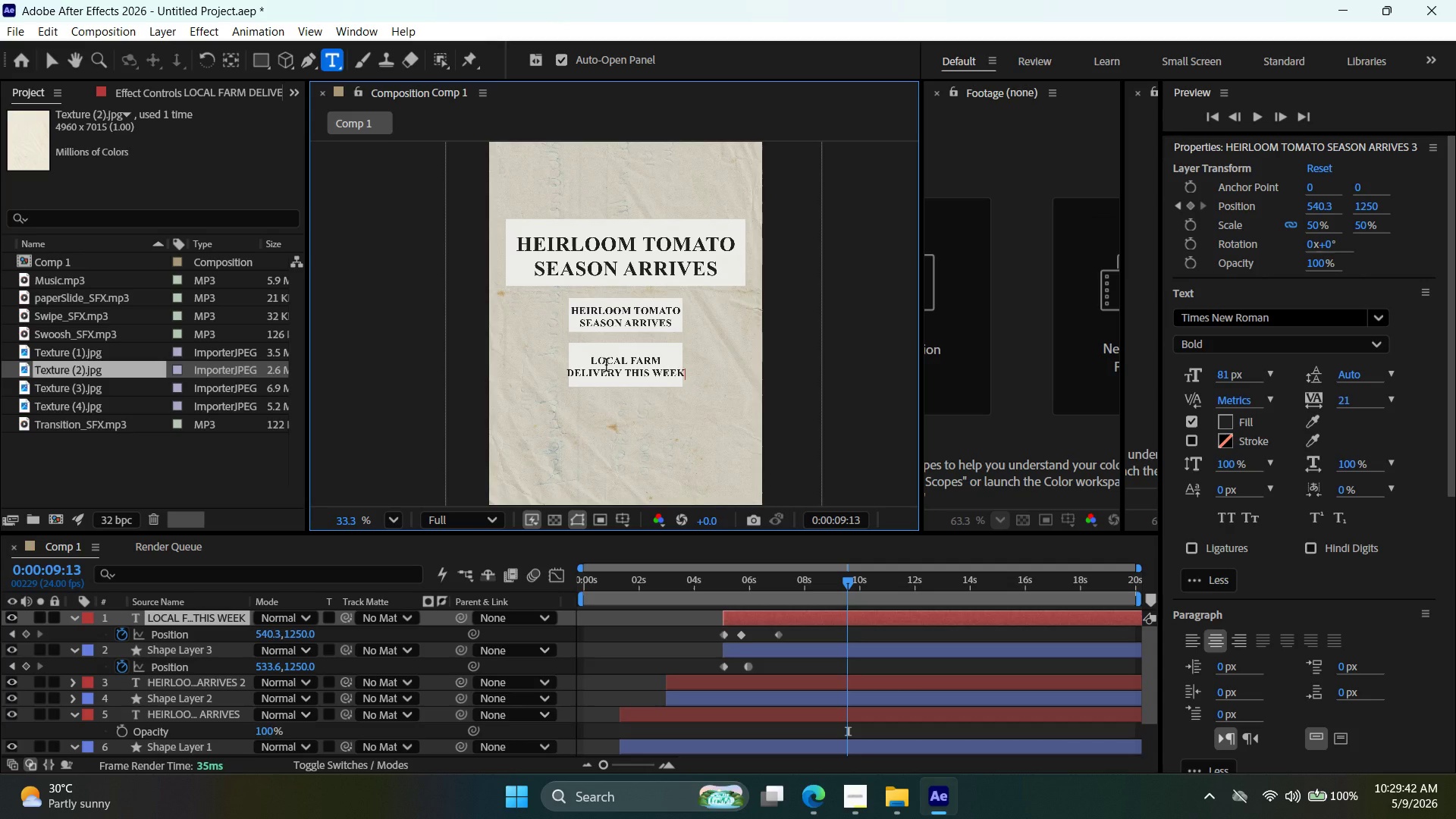 
left_click([48, 53])
 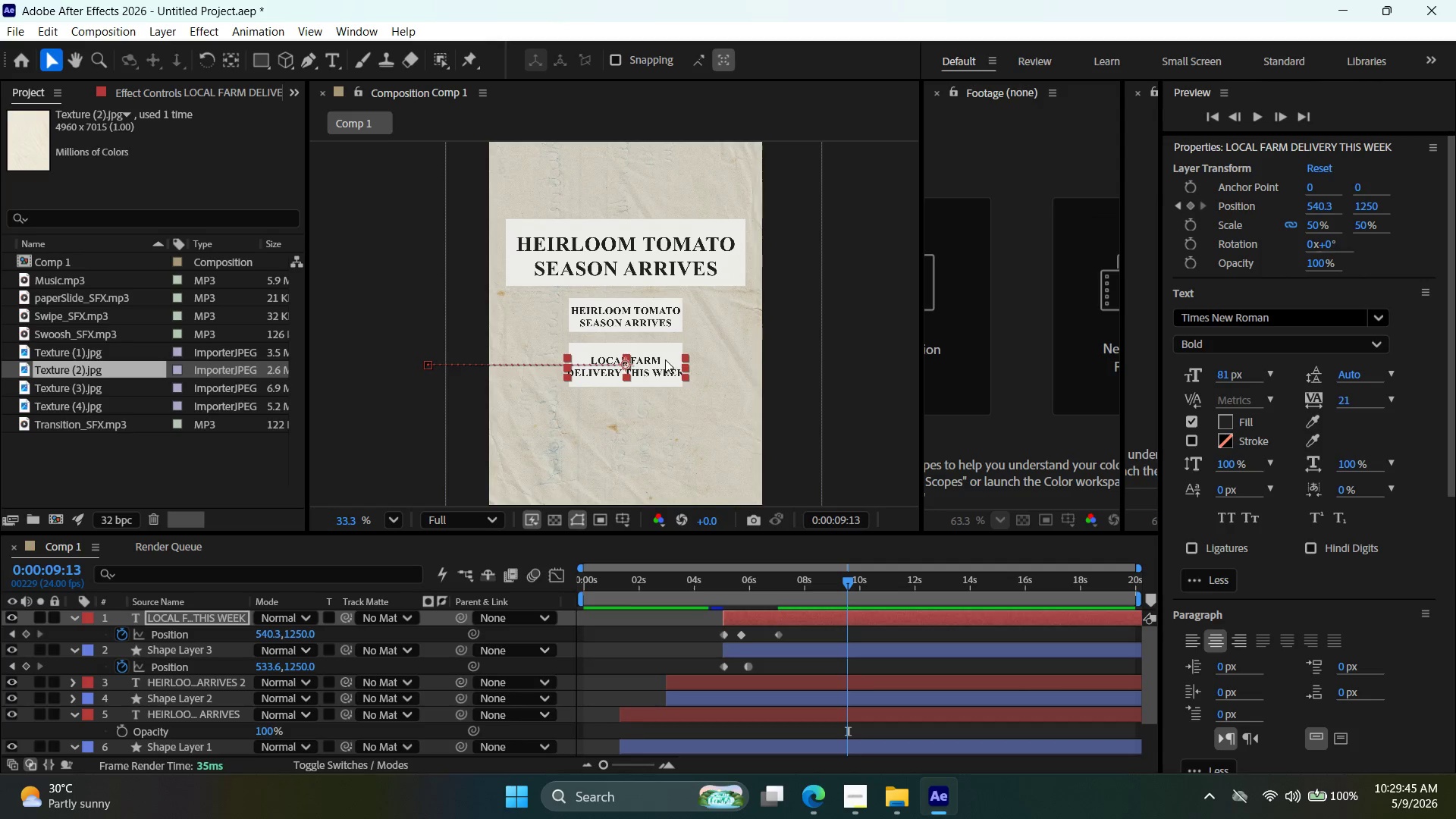 
left_click([668, 353])
 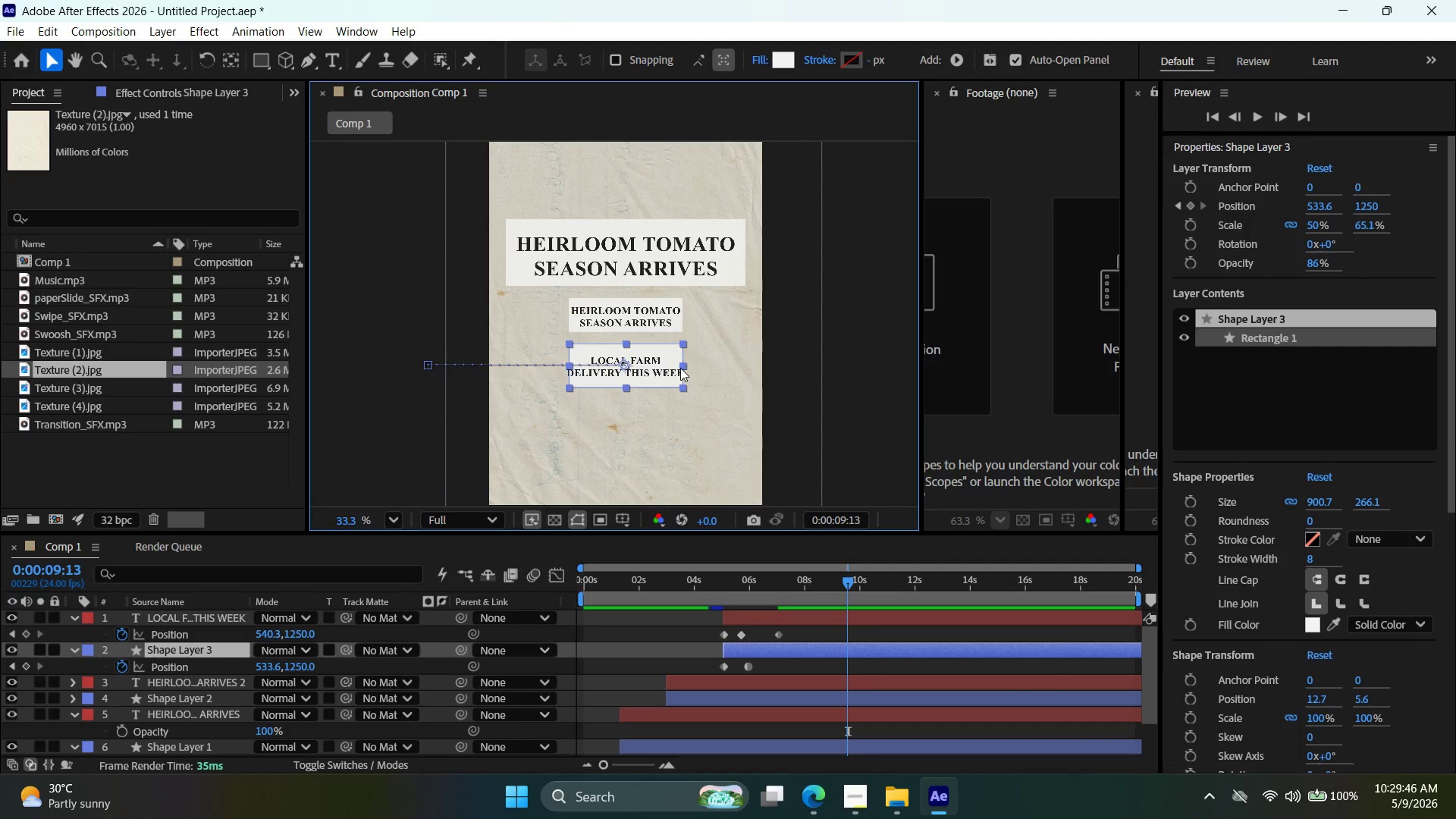 
left_click_drag(start_coordinate=[681, 368], to_coordinate=[691, 366])
 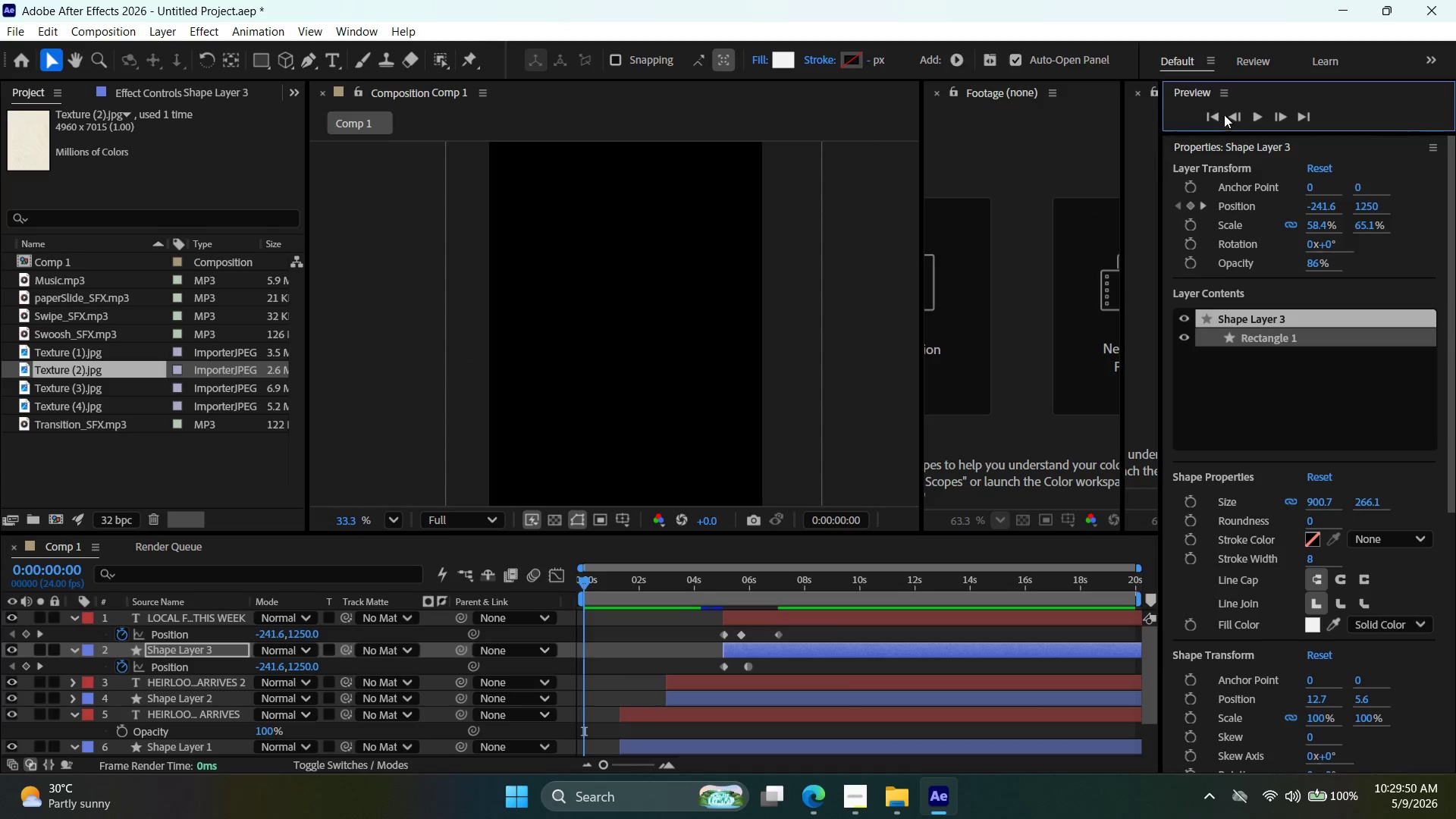 
left_click([1260, 109])
 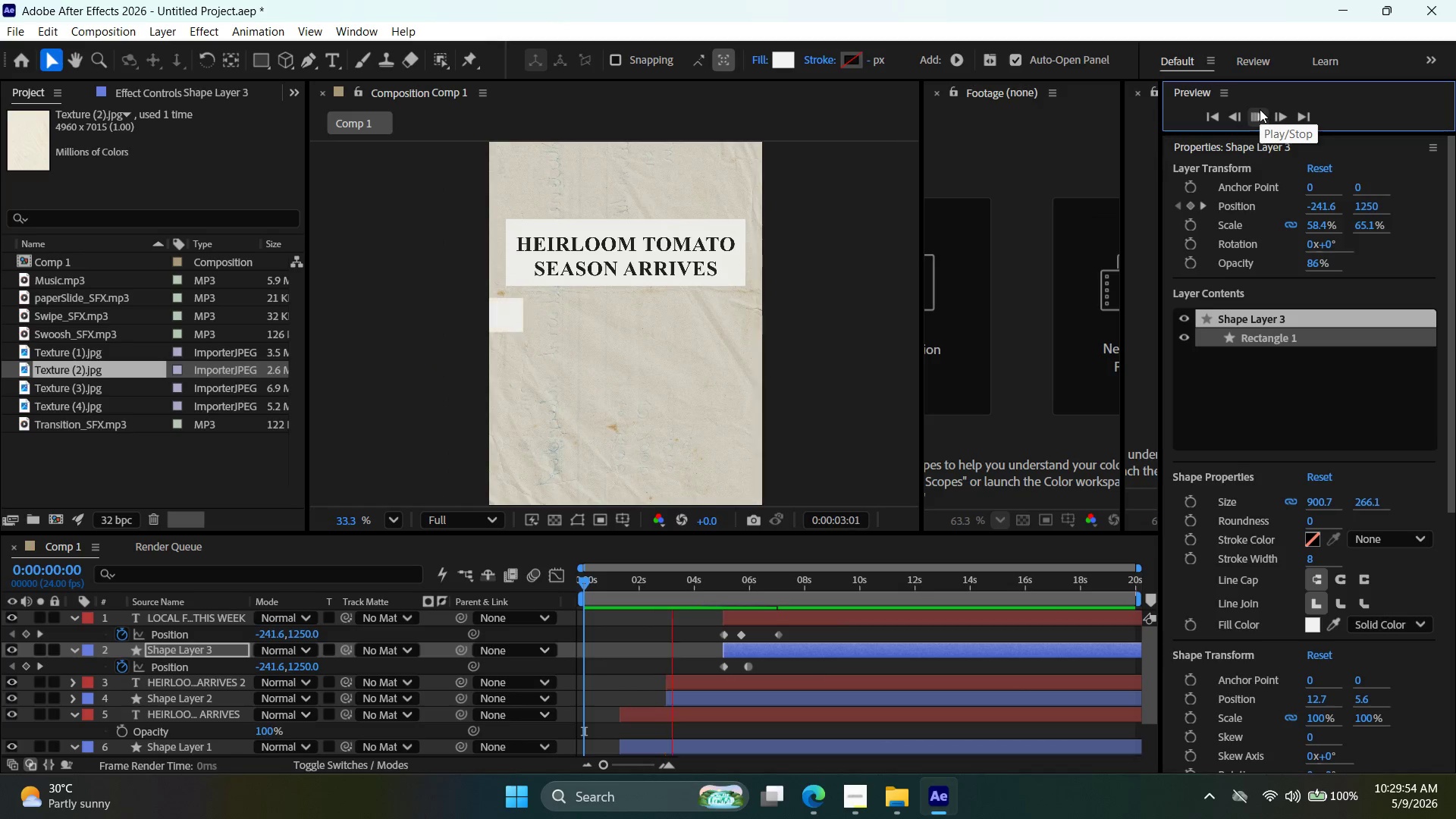 
wait(8.39)
 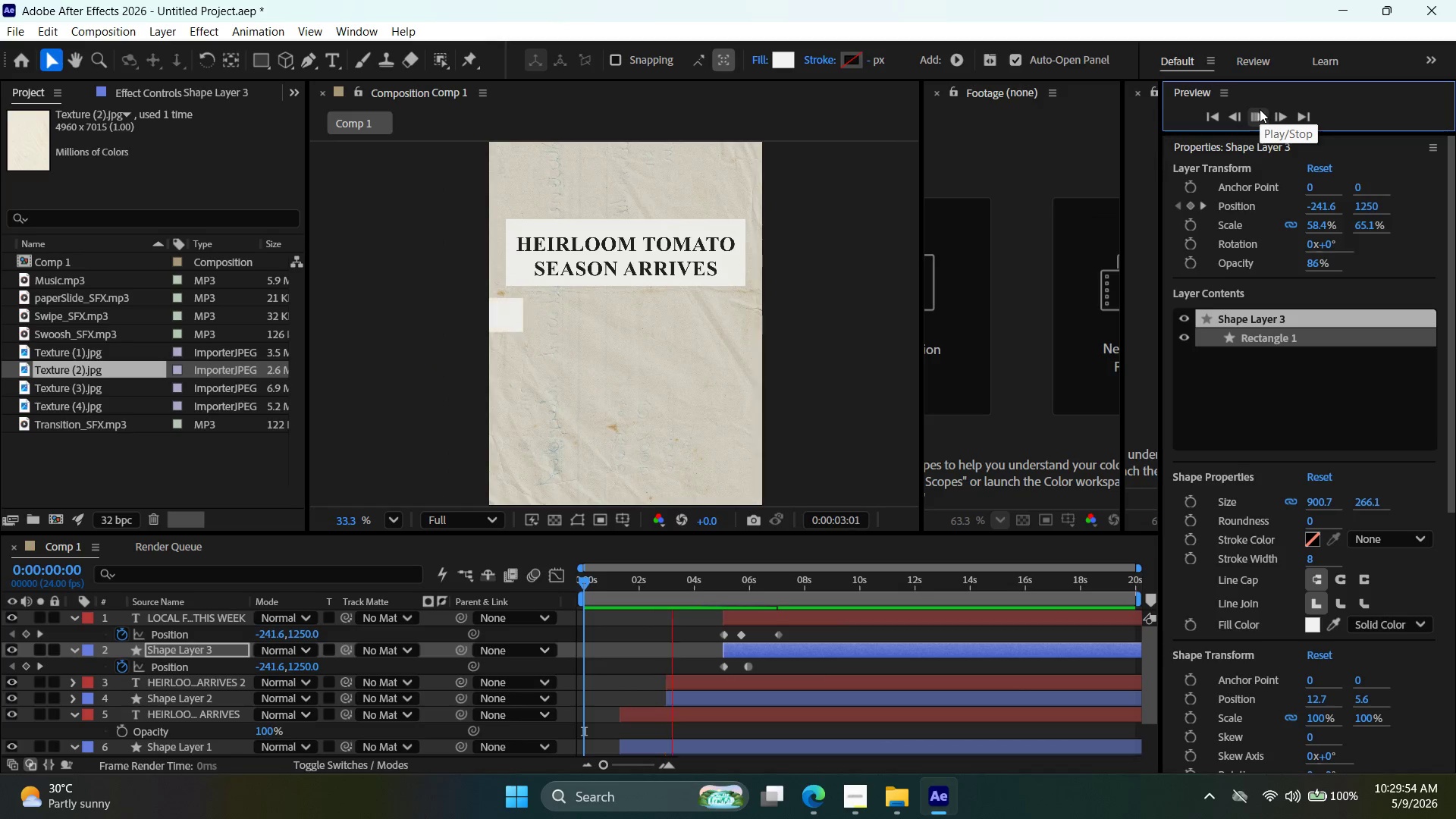 
left_click([1260, 109])
 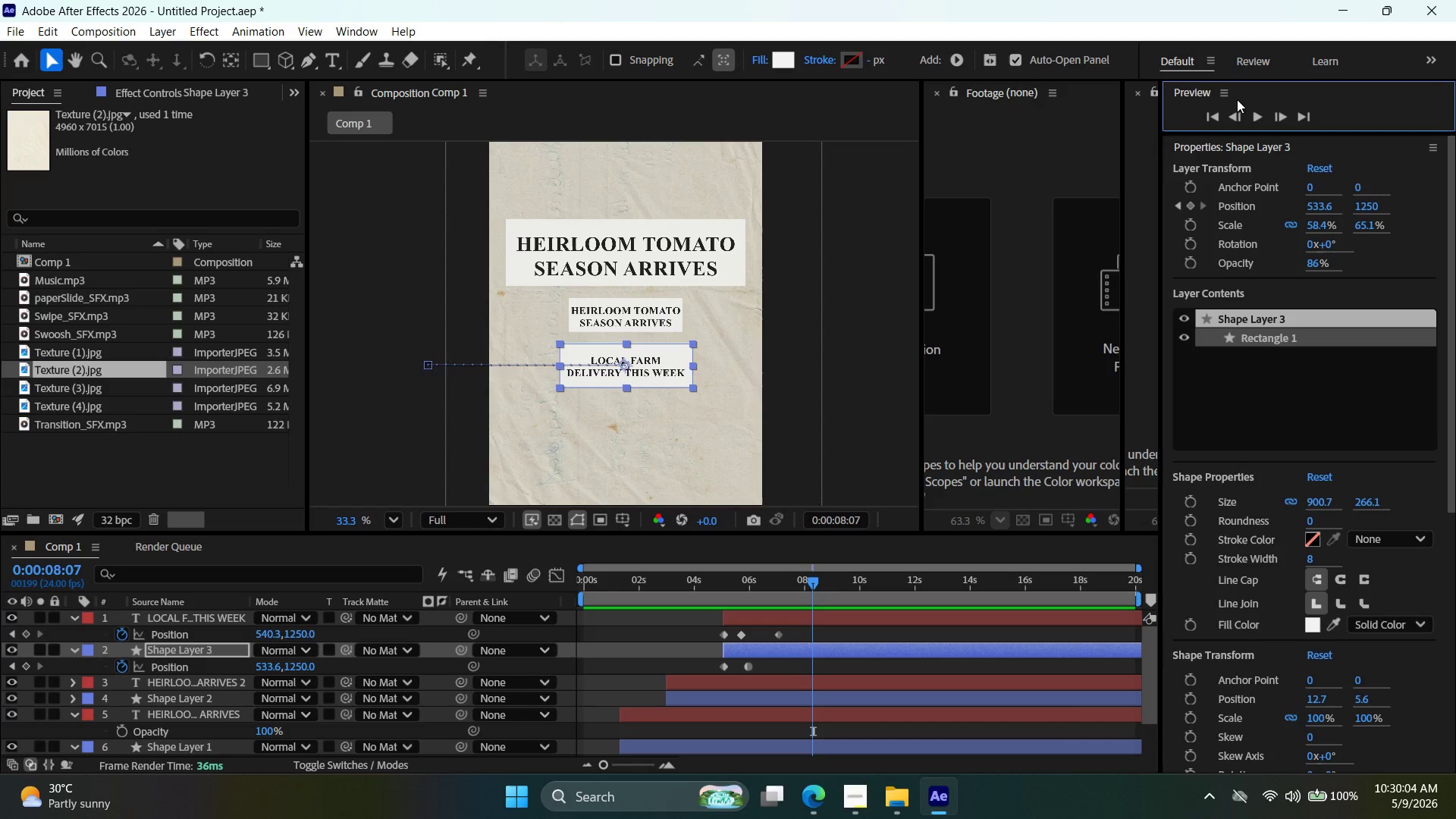 
wait(6.22)
 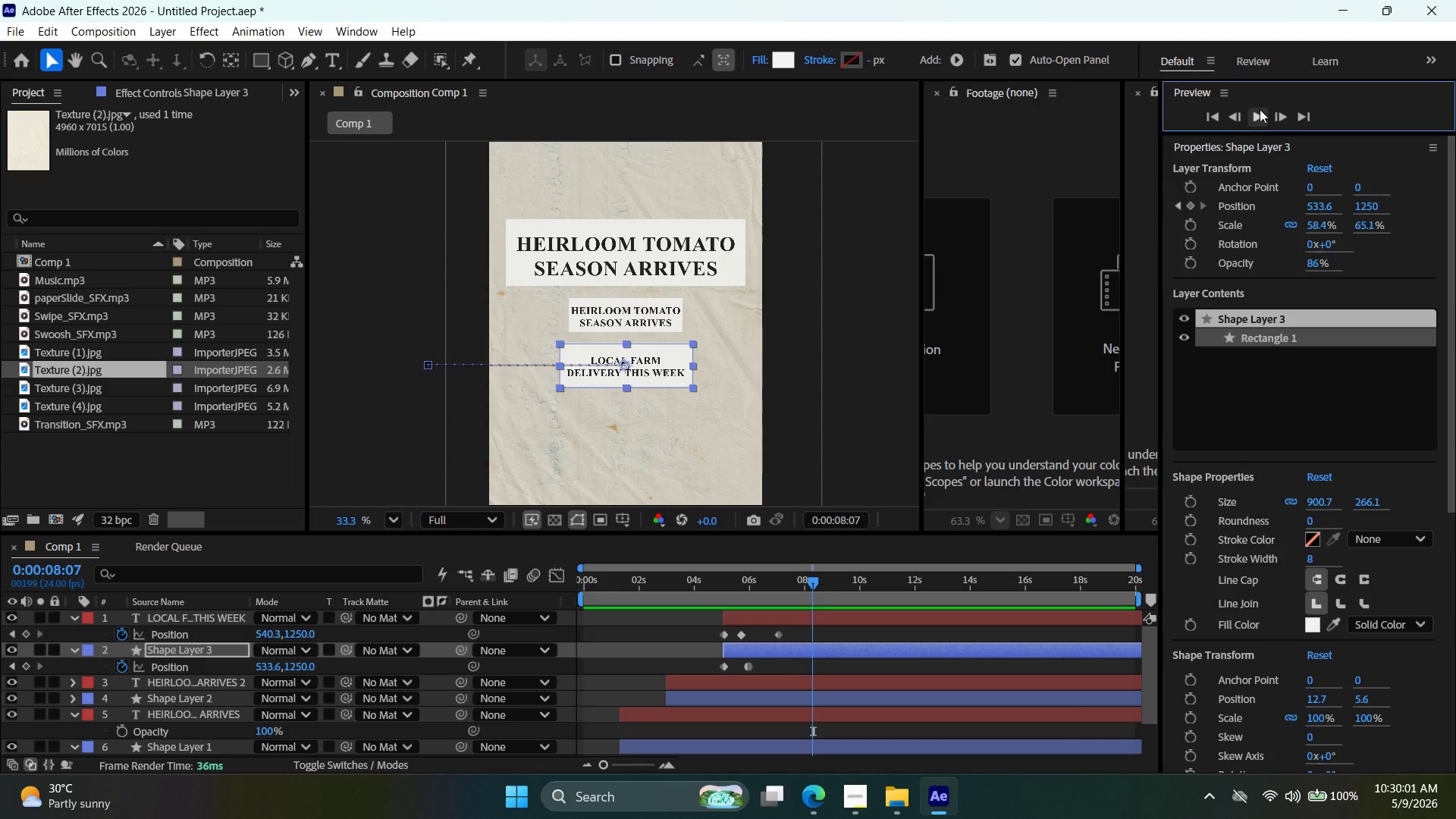 
left_click_drag(start_coordinate=[816, 581], to_coordinate=[781, 588])
 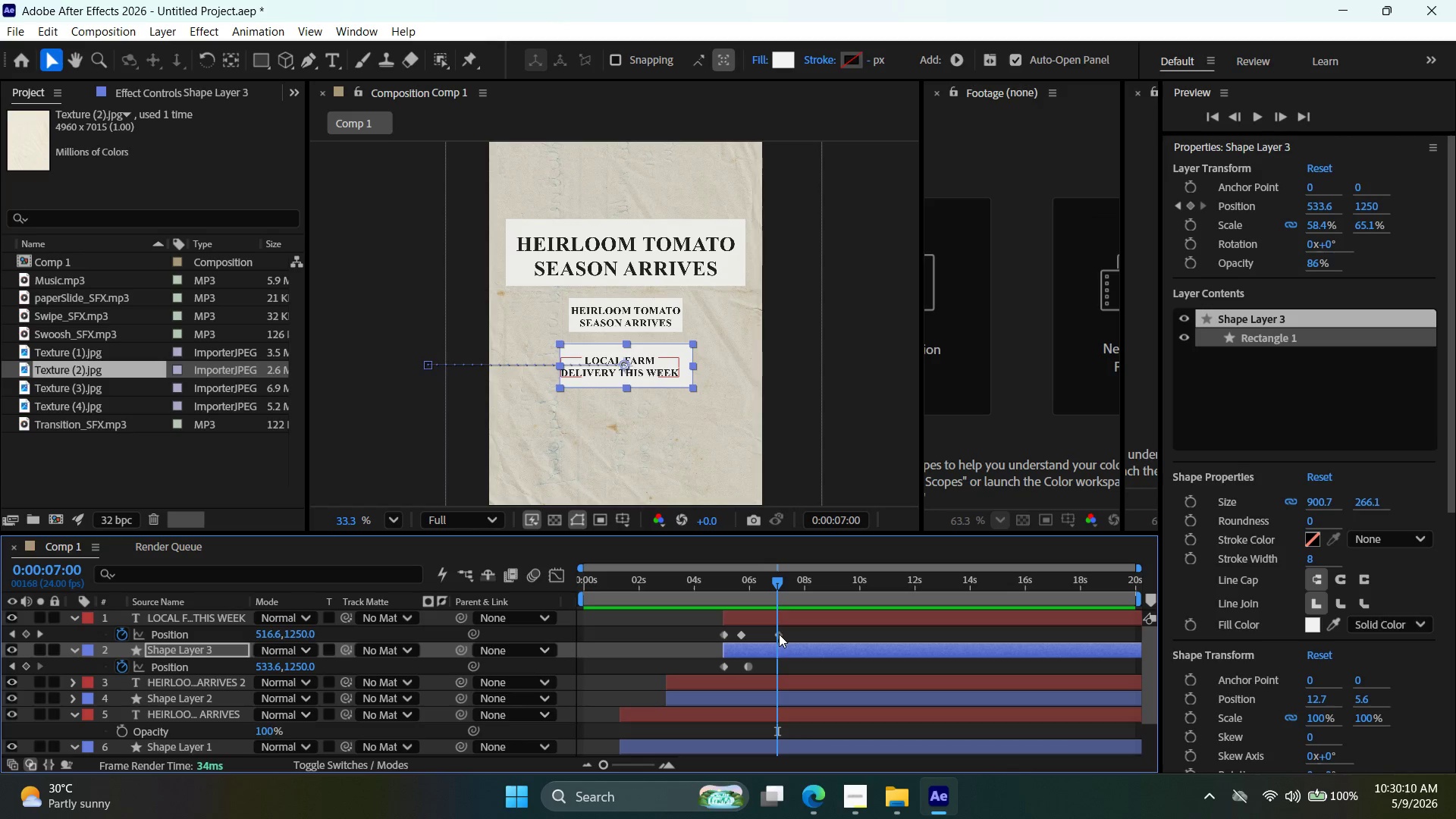 
left_click_drag(start_coordinate=[779, 634], to_coordinate=[772, 635])
 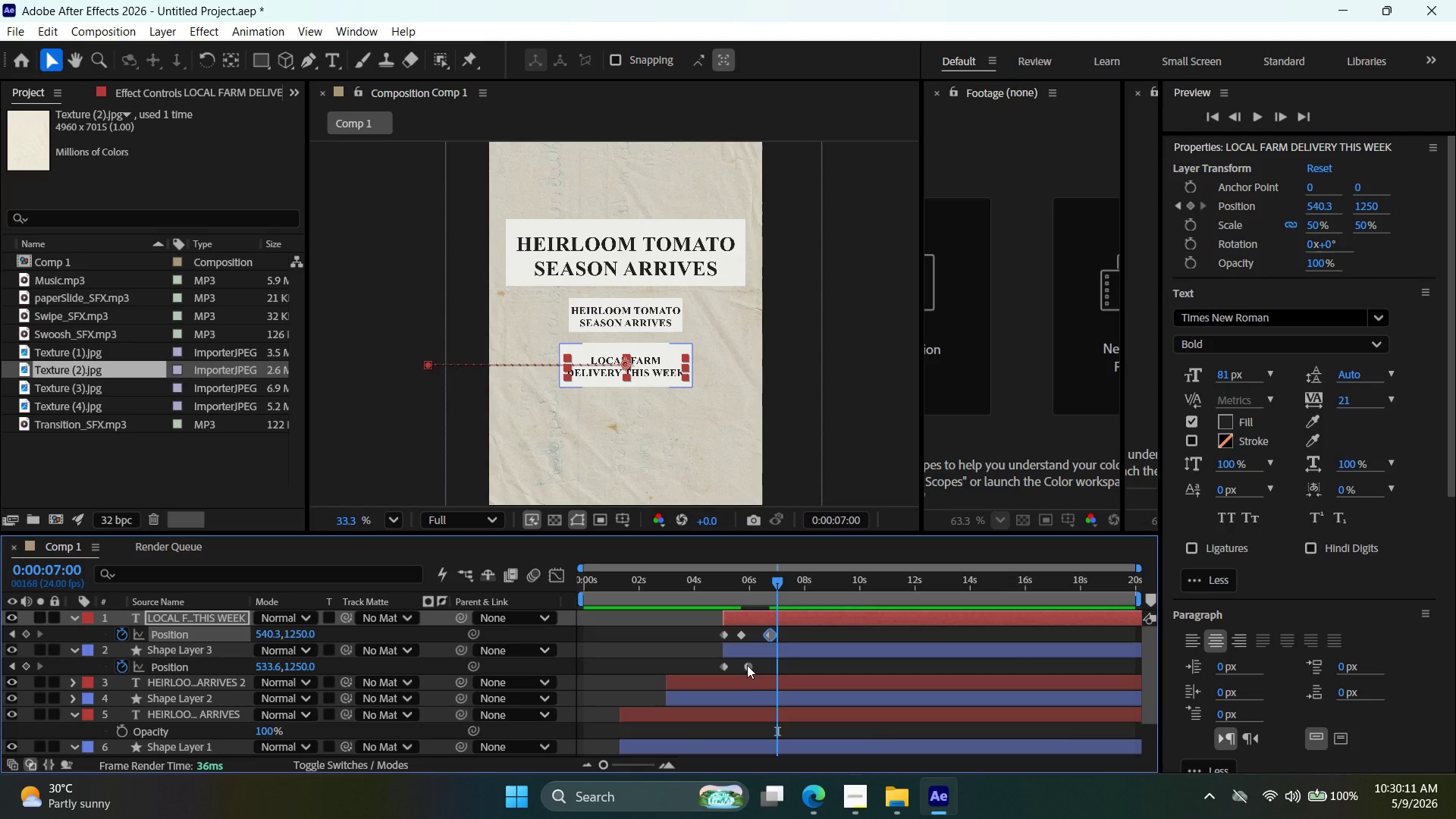 
left_click_drag(start_coordinate=[747, 665], to_coordinate=[740, 667])
 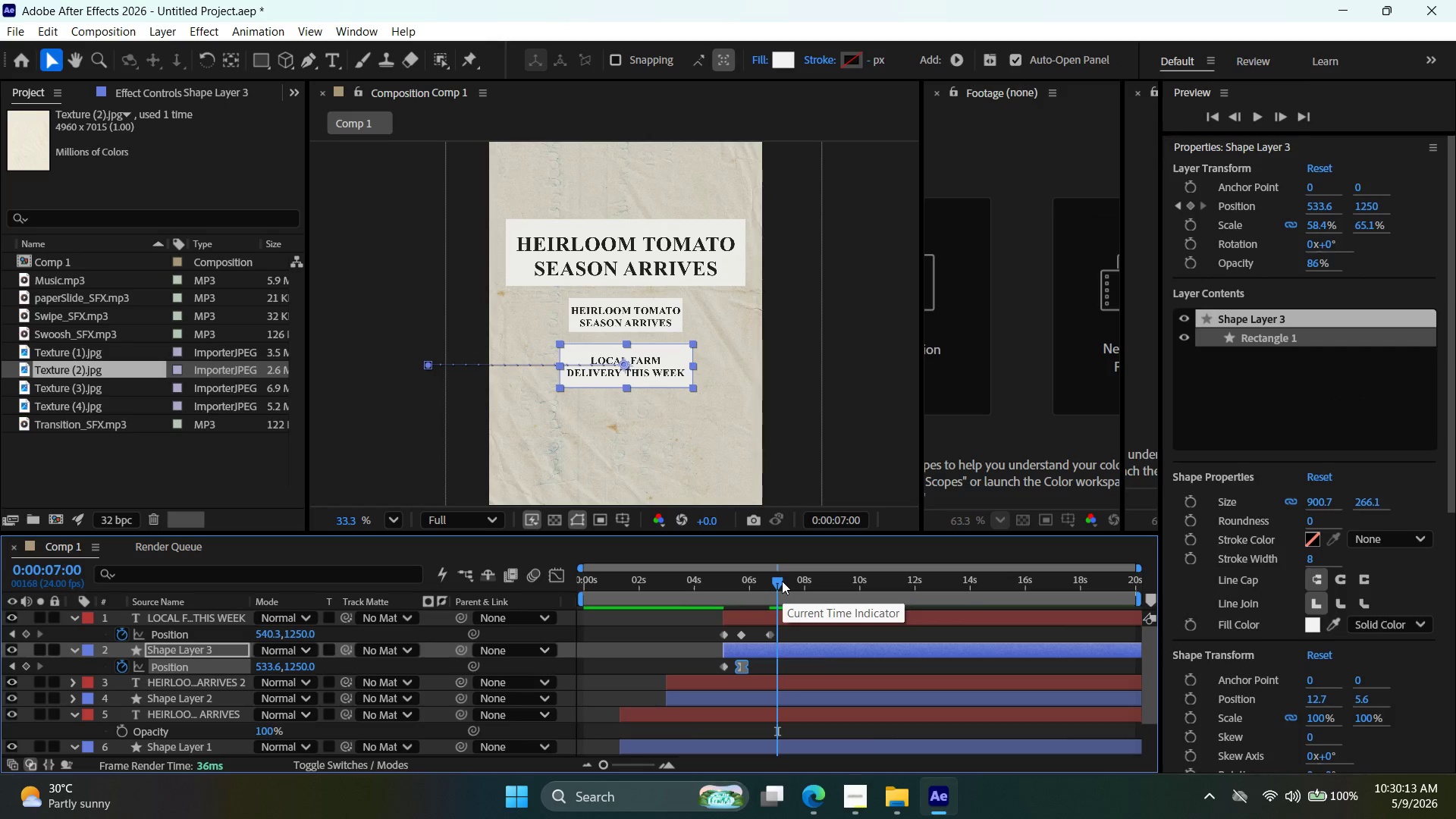 
left_click_drag(start_coordinate=[781, 579], to_coordinate=[682, 589])
 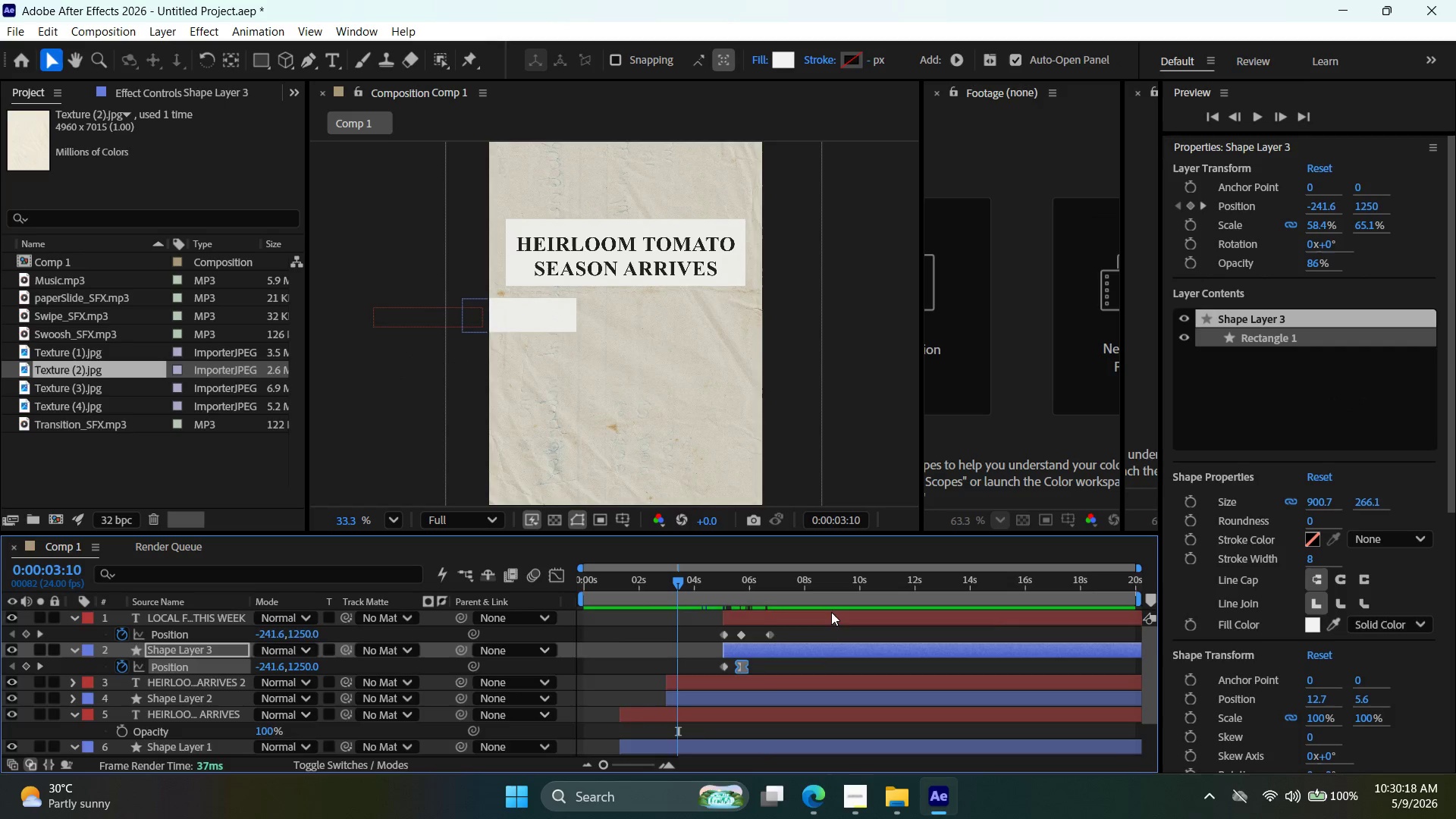 
scroll: coordinate [830, 629], scroll_direction: down, amount: 1.0
 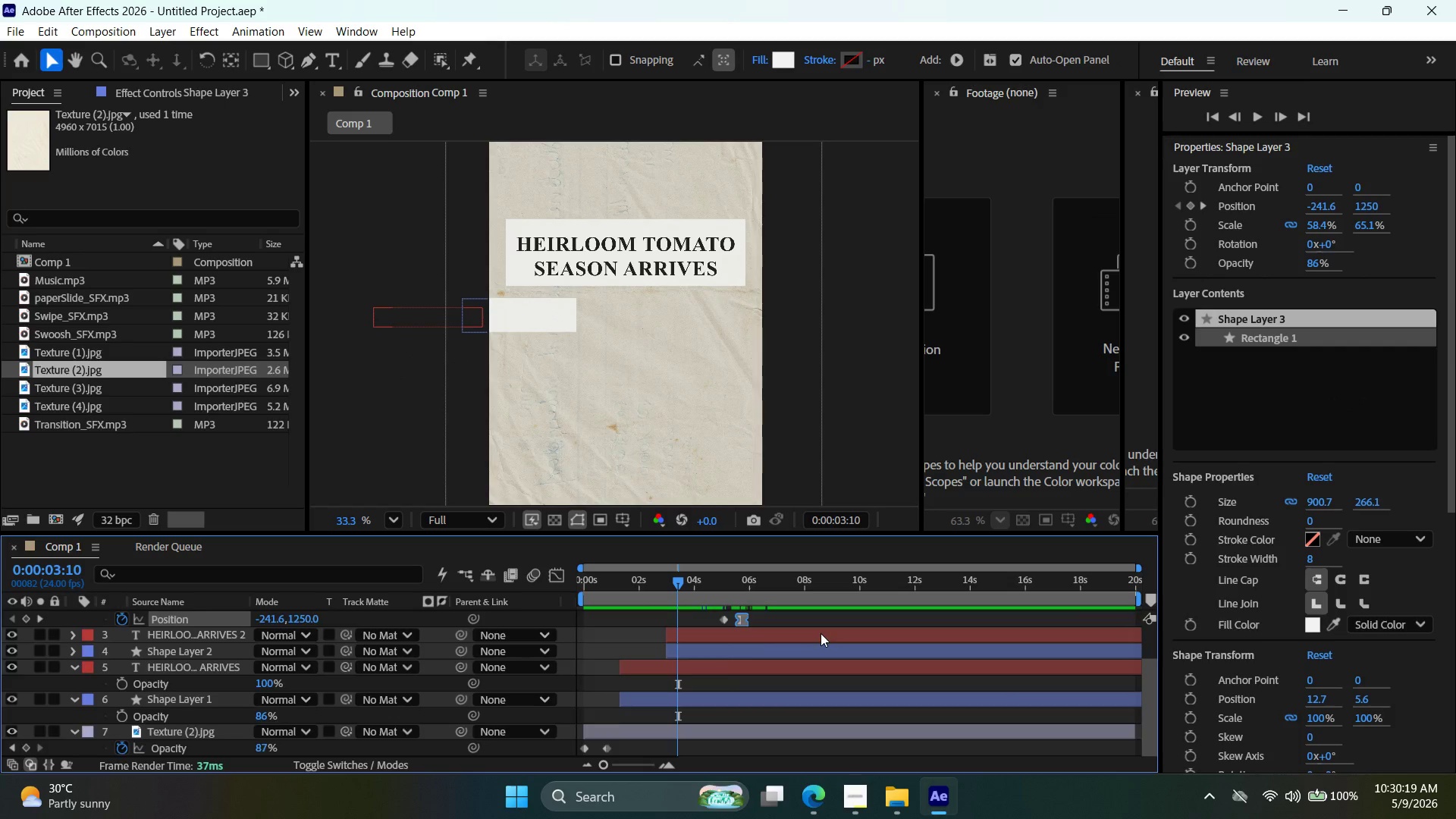 
scroll: coordinate [821, 633], scroll_direction: up, amount: 2.0
 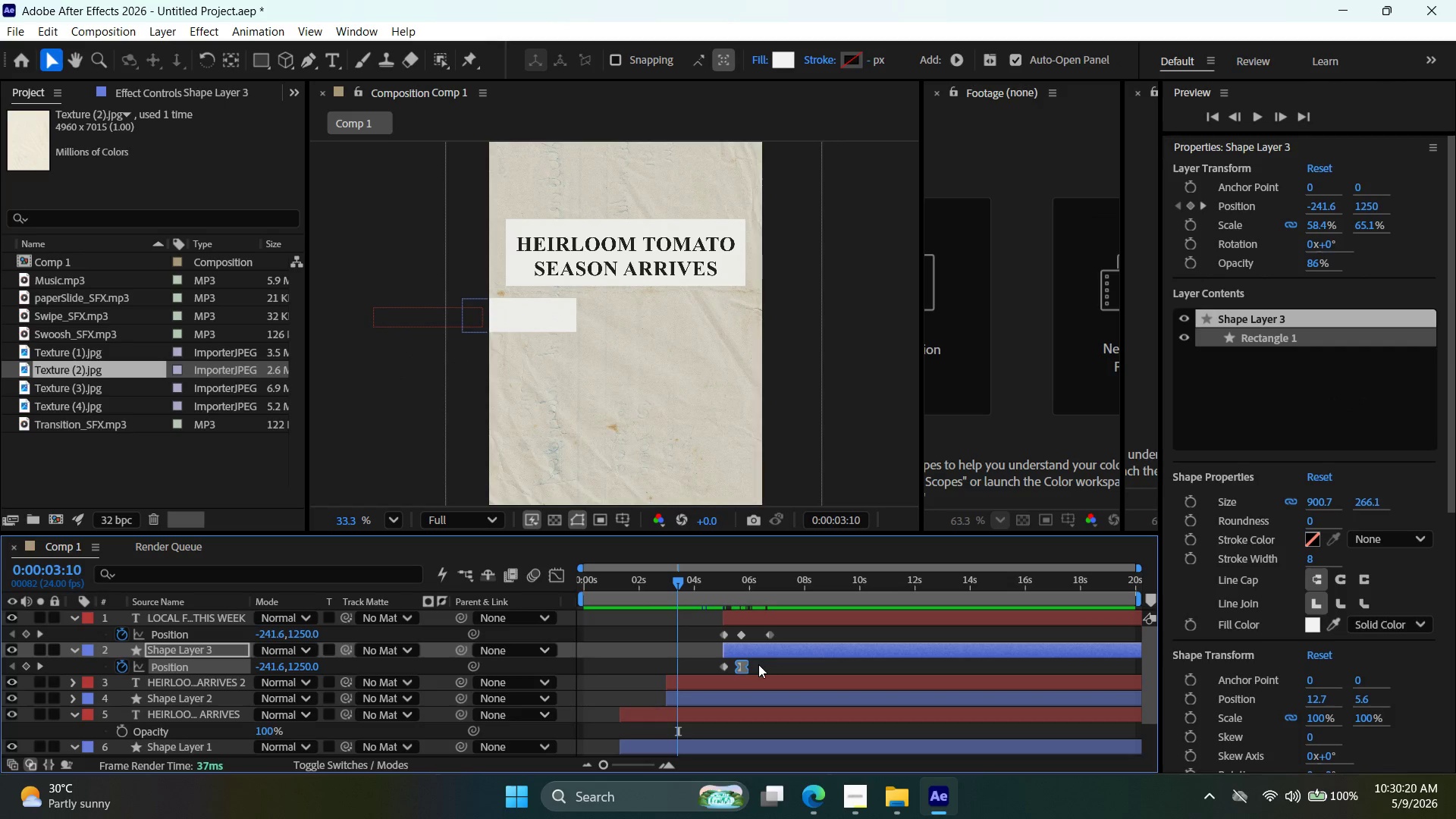 
left_click_drag(start_coordinate=[758, 664], to_coordinate=[705, 664])
 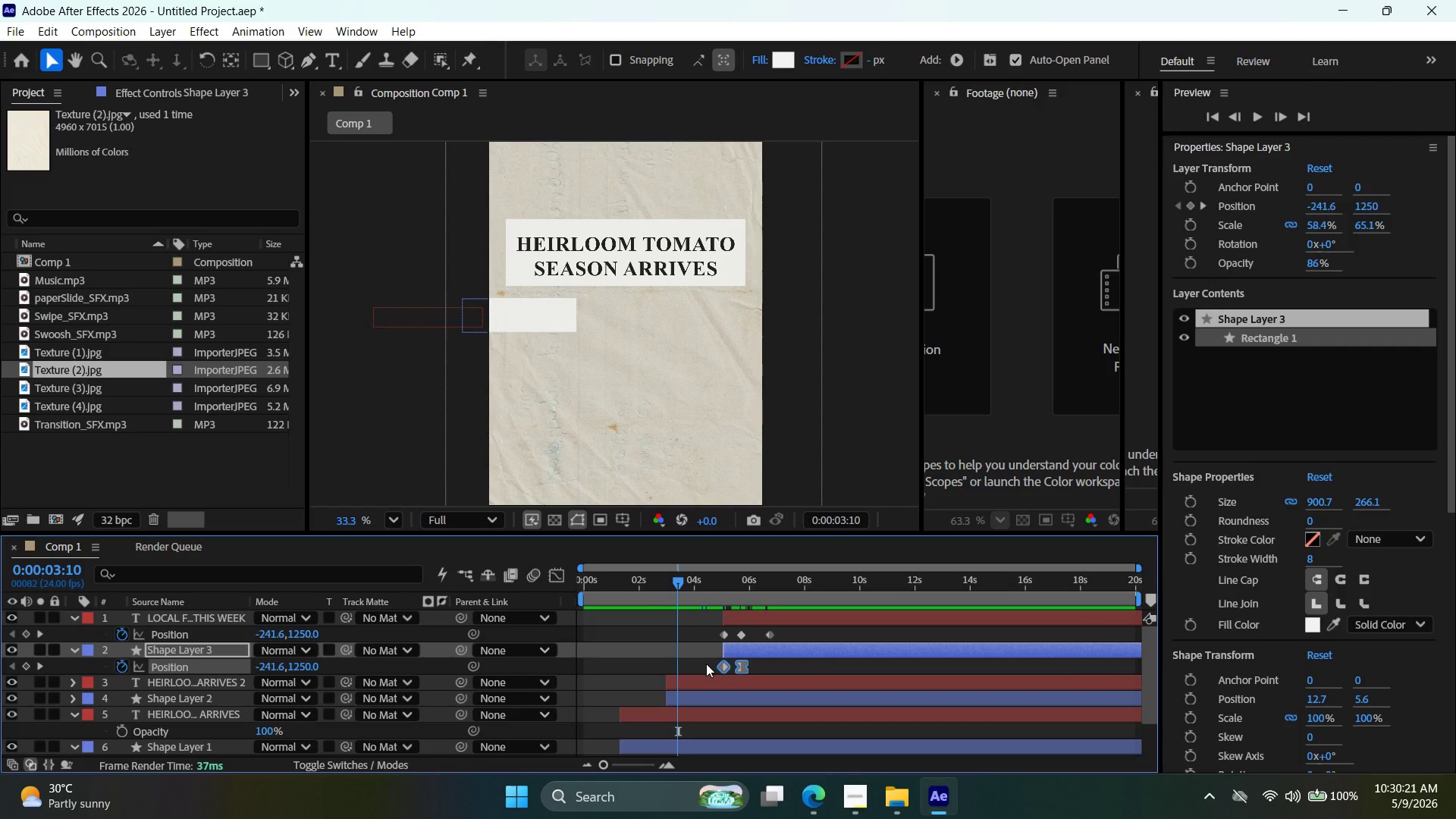 
key(F9)
 